 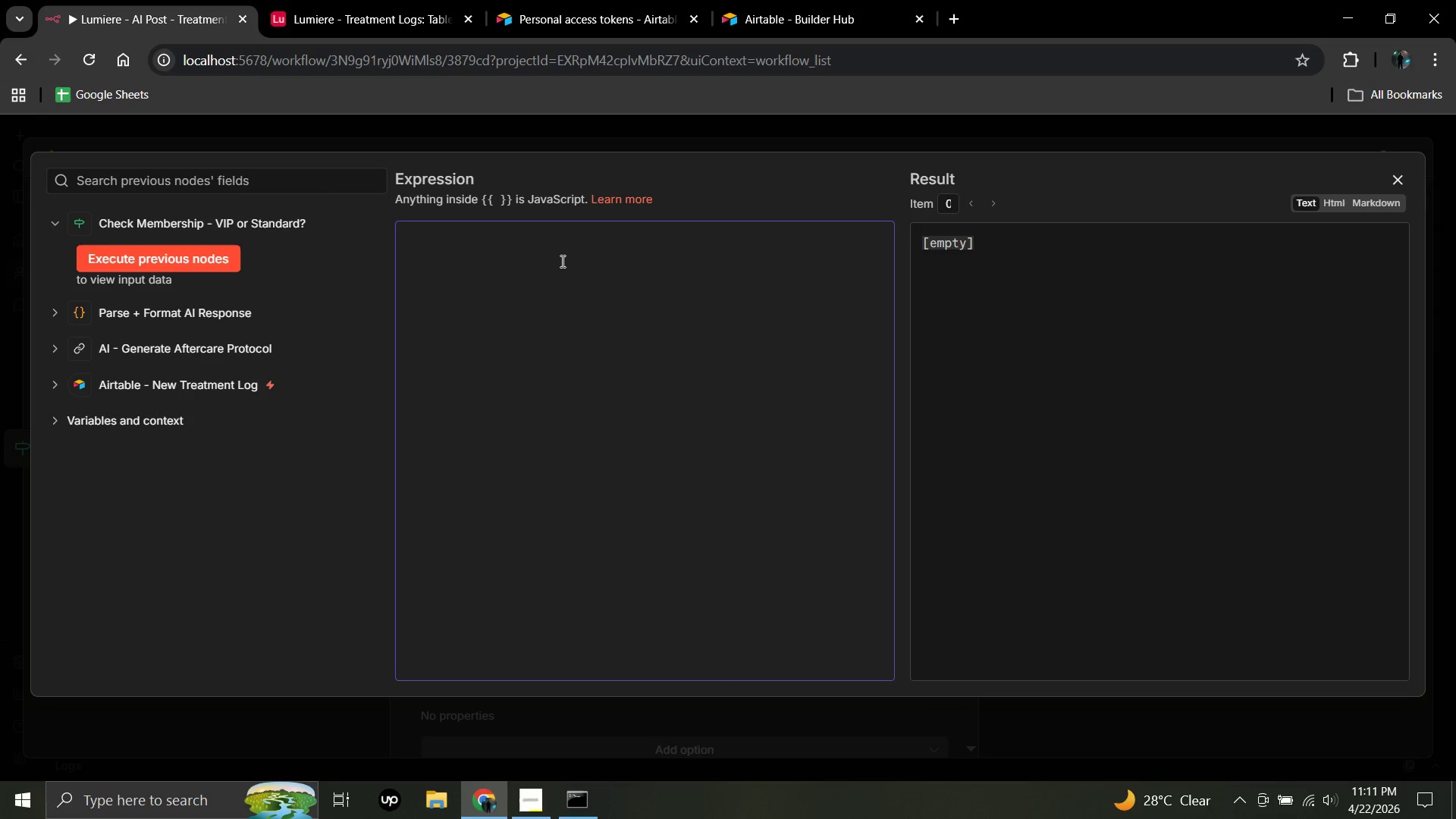 
type(<div style)
 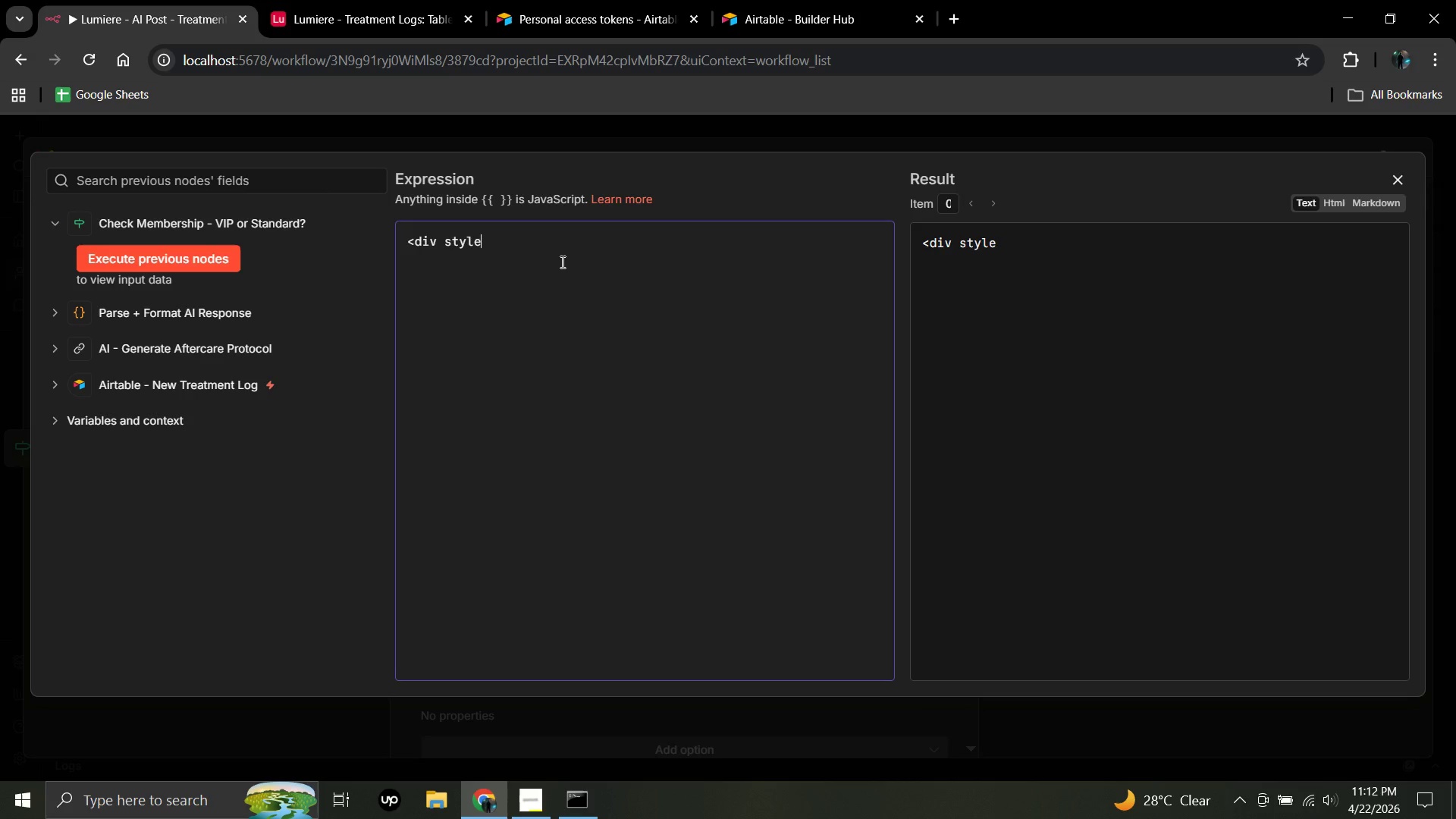 
type(="font0)
key(Backspace)
type(-)
 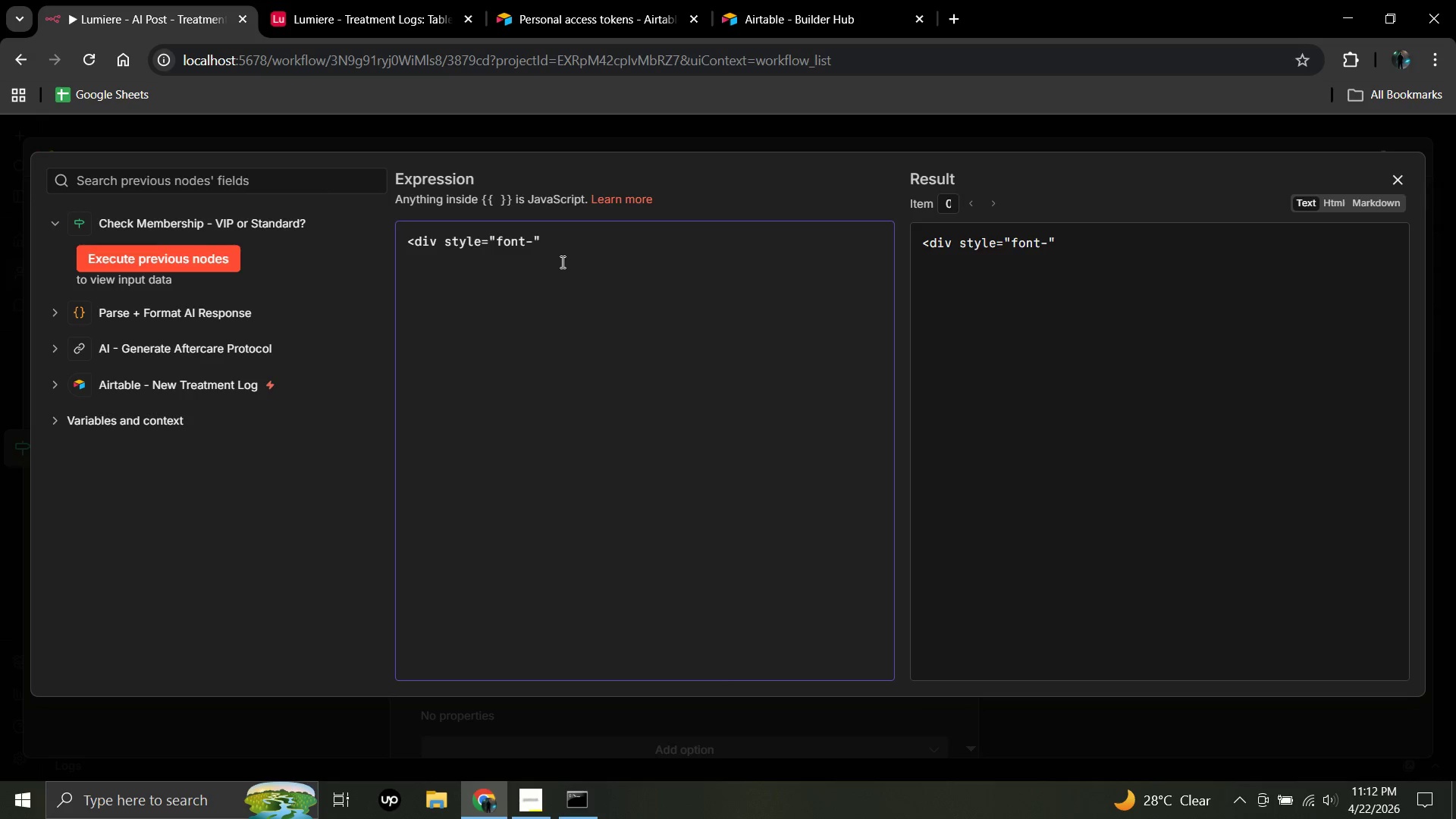 
type(family:Georgia,serif;max)
 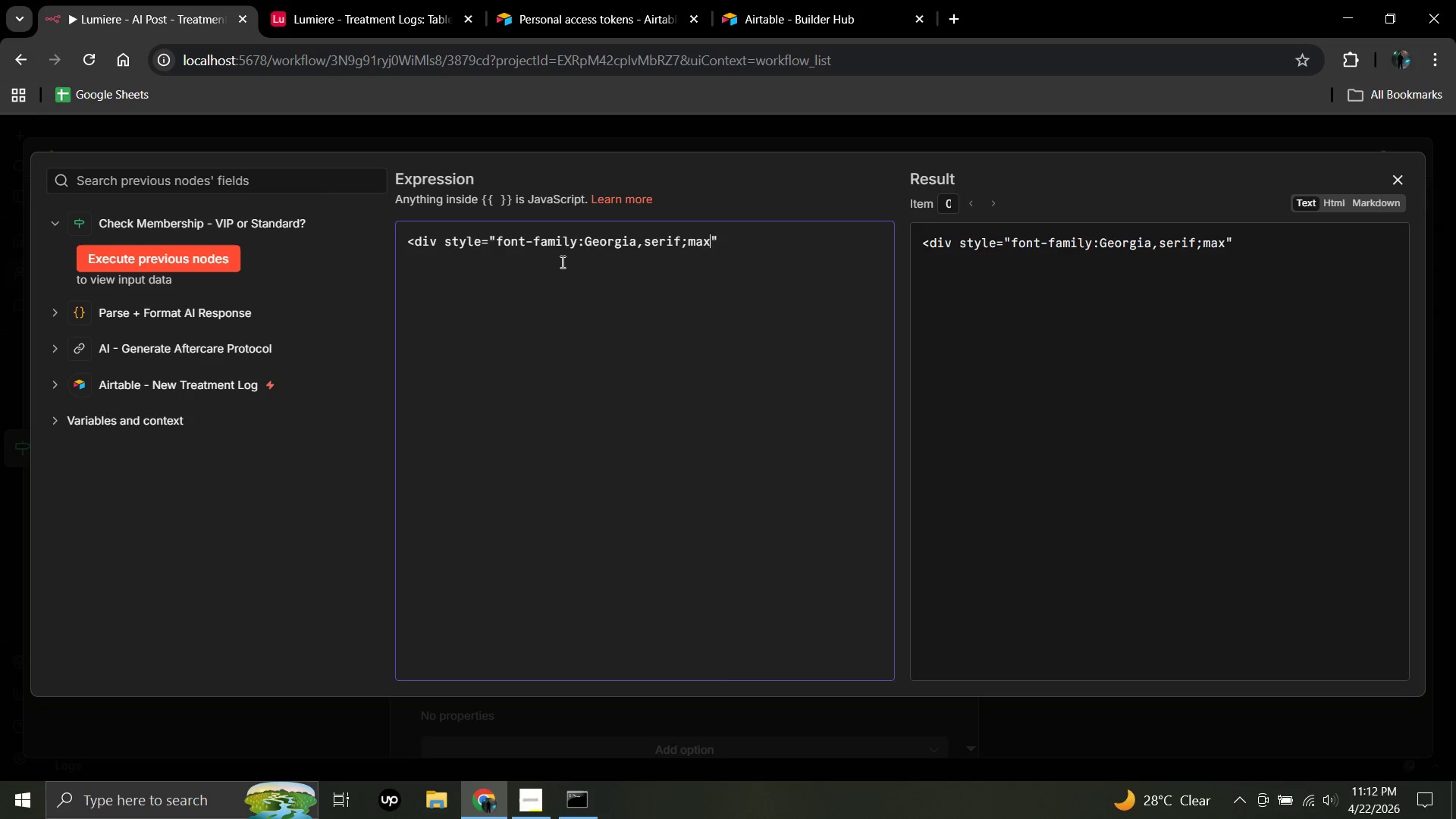 
type(-width:600px;margin:0)
 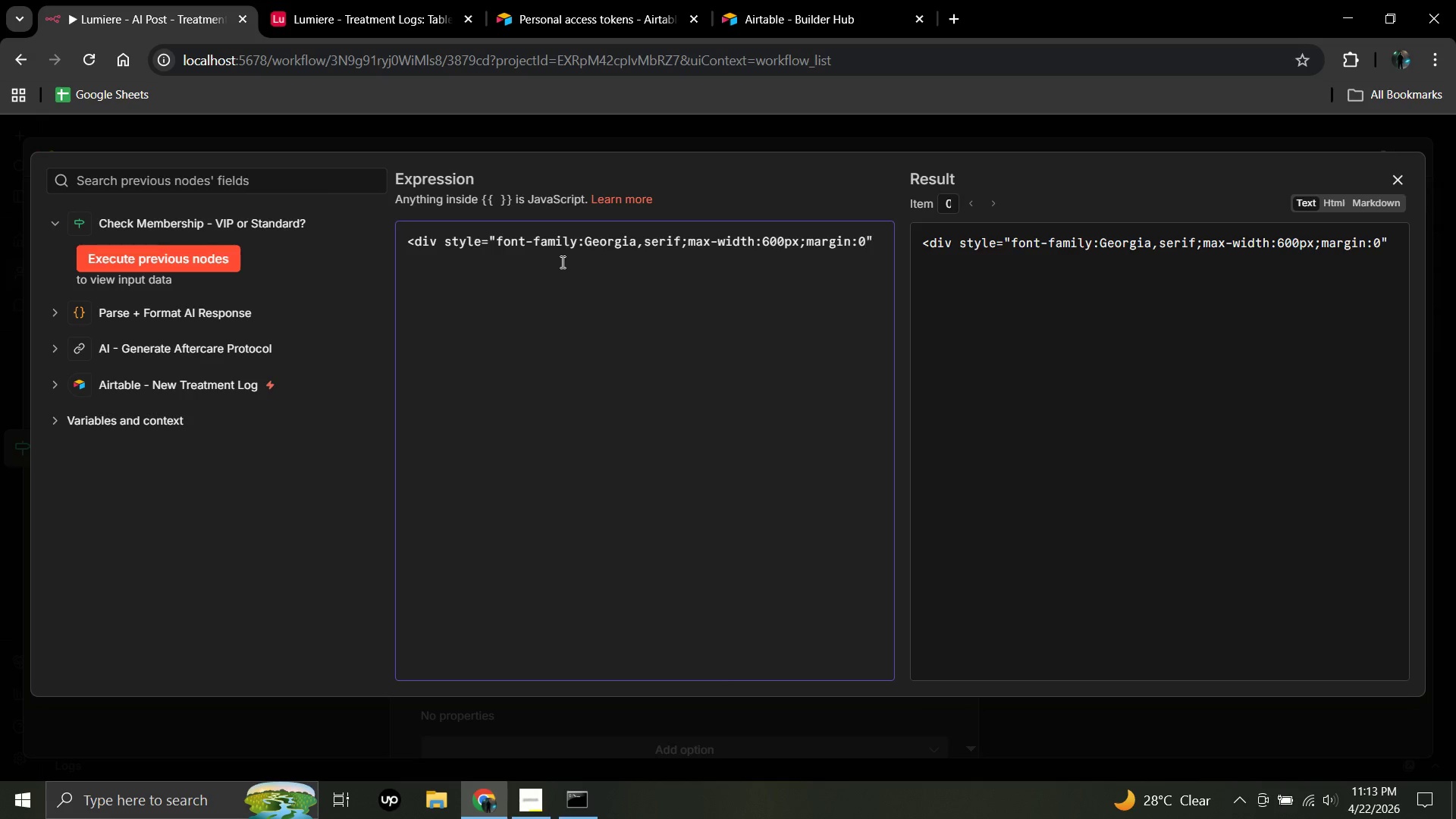 
wait(9.69)
 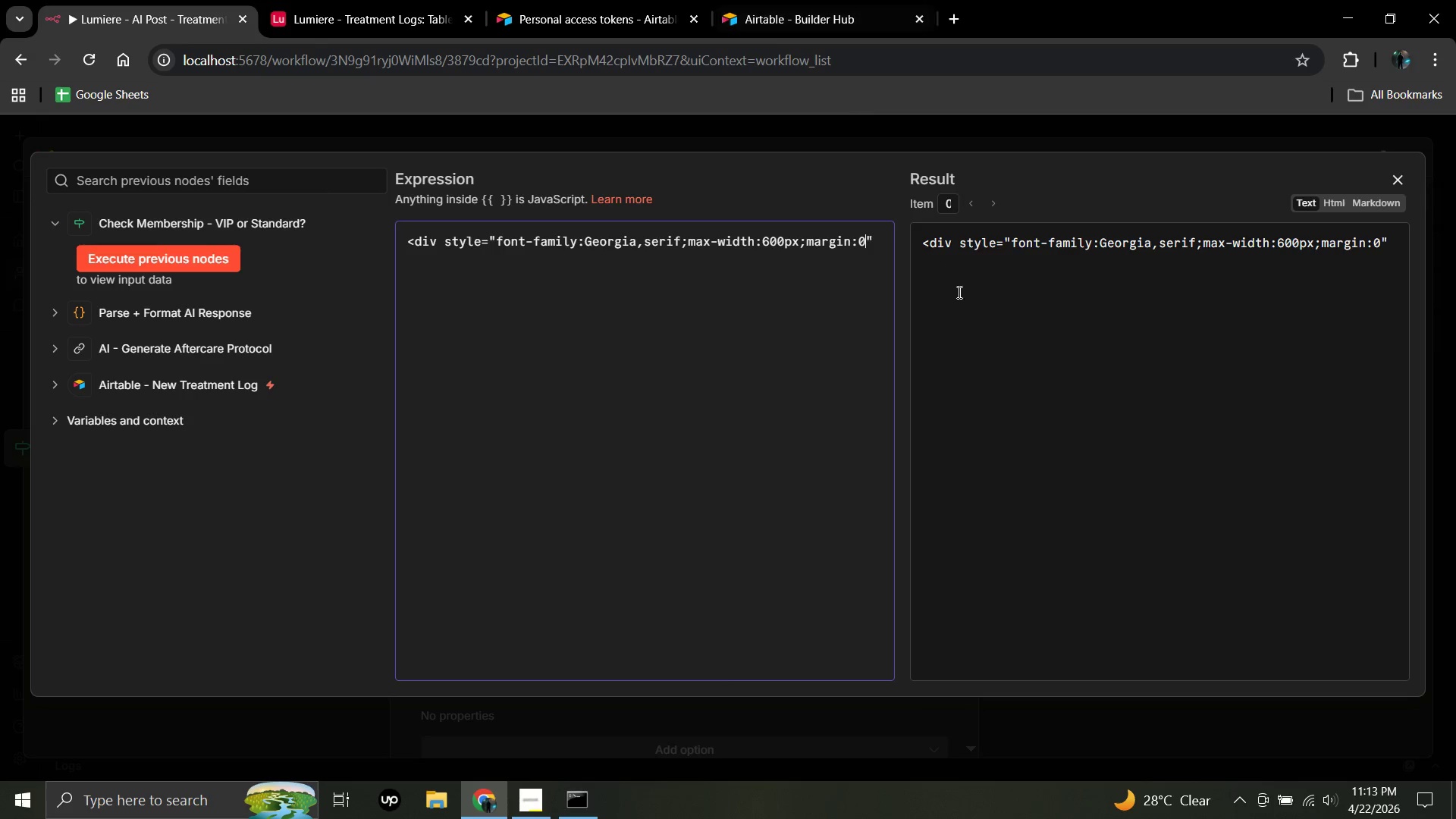 
left_click([1332, 198])
 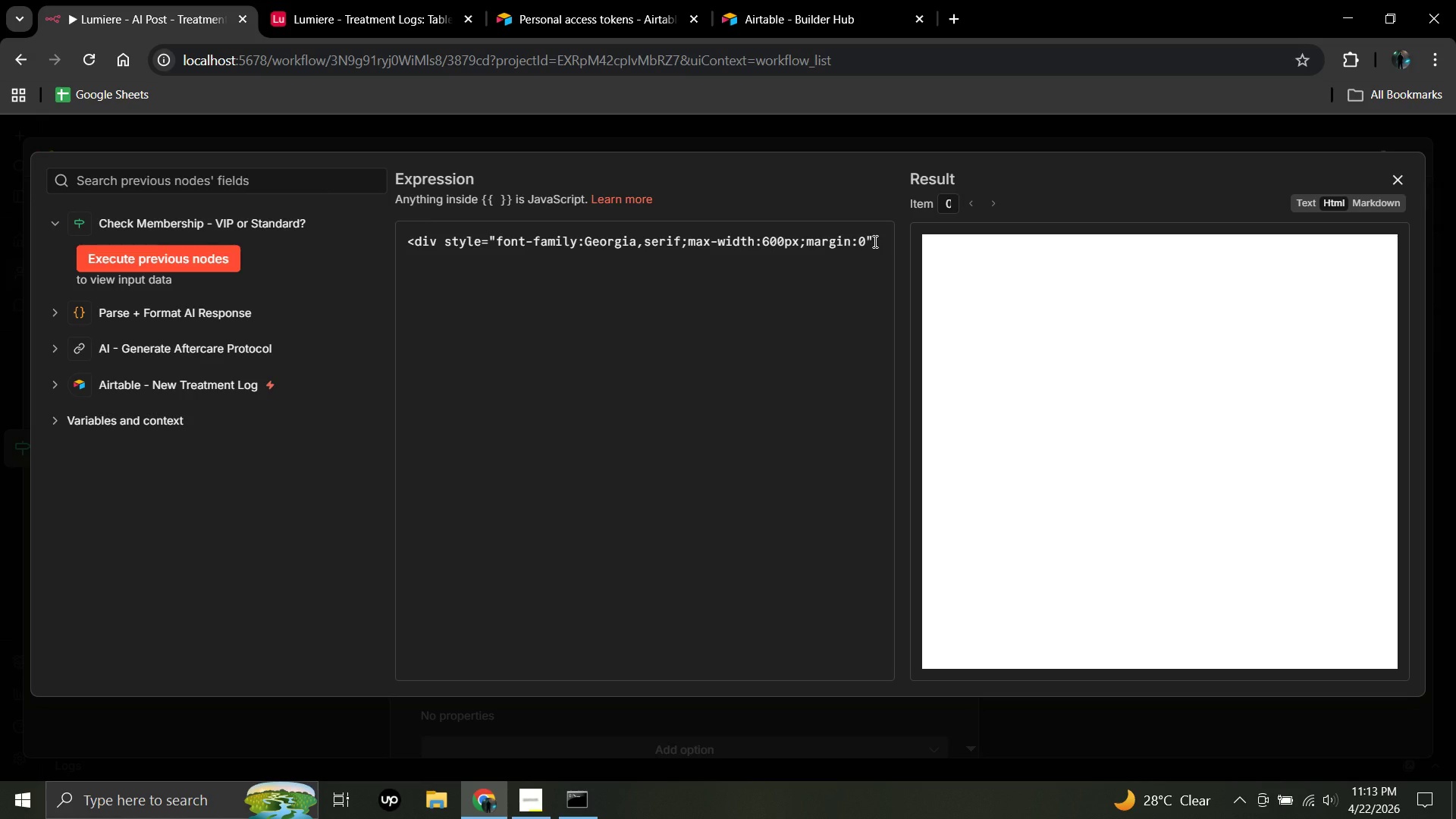 
wait(7.98)
 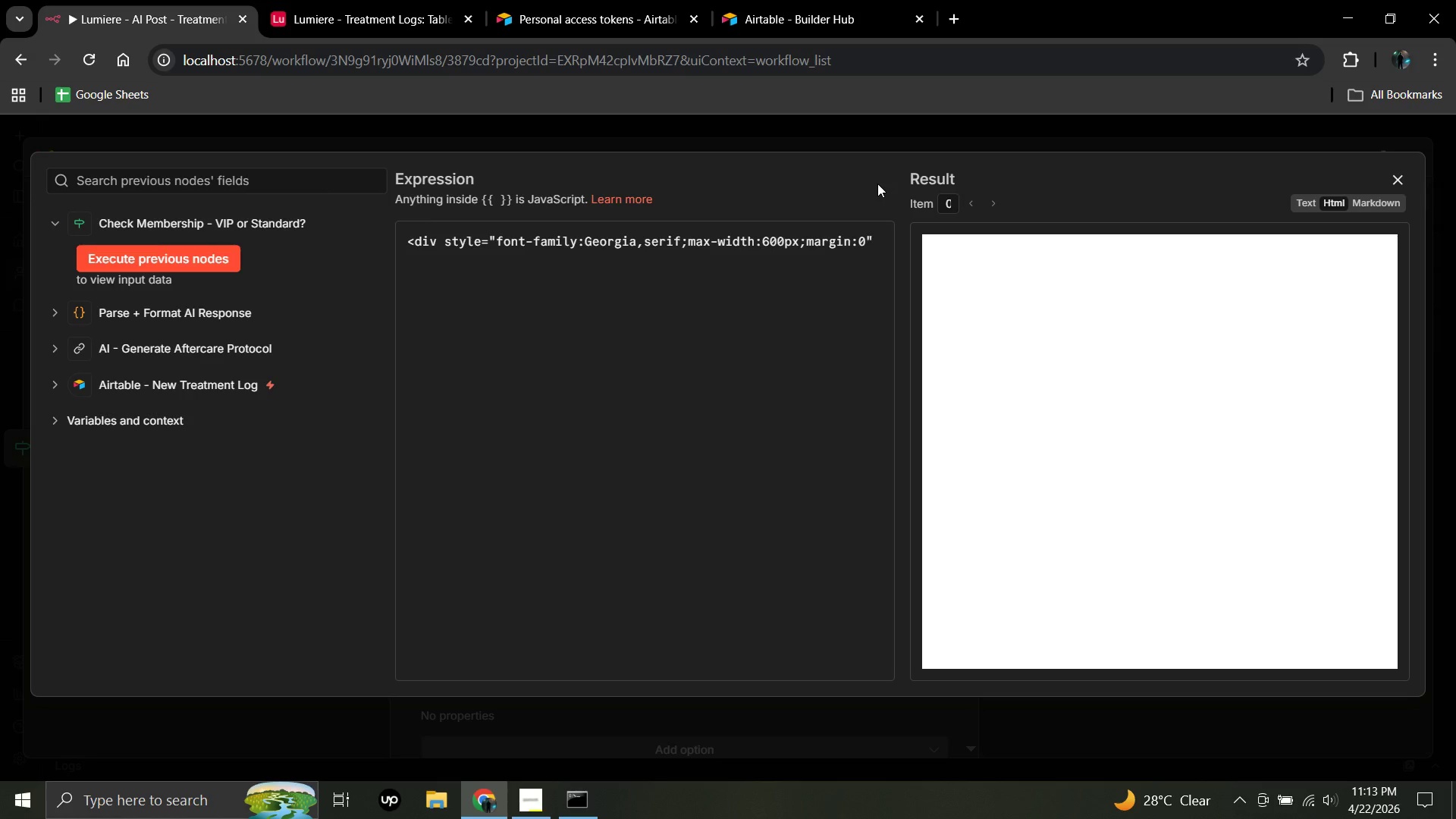 
left_click([863, 240])
 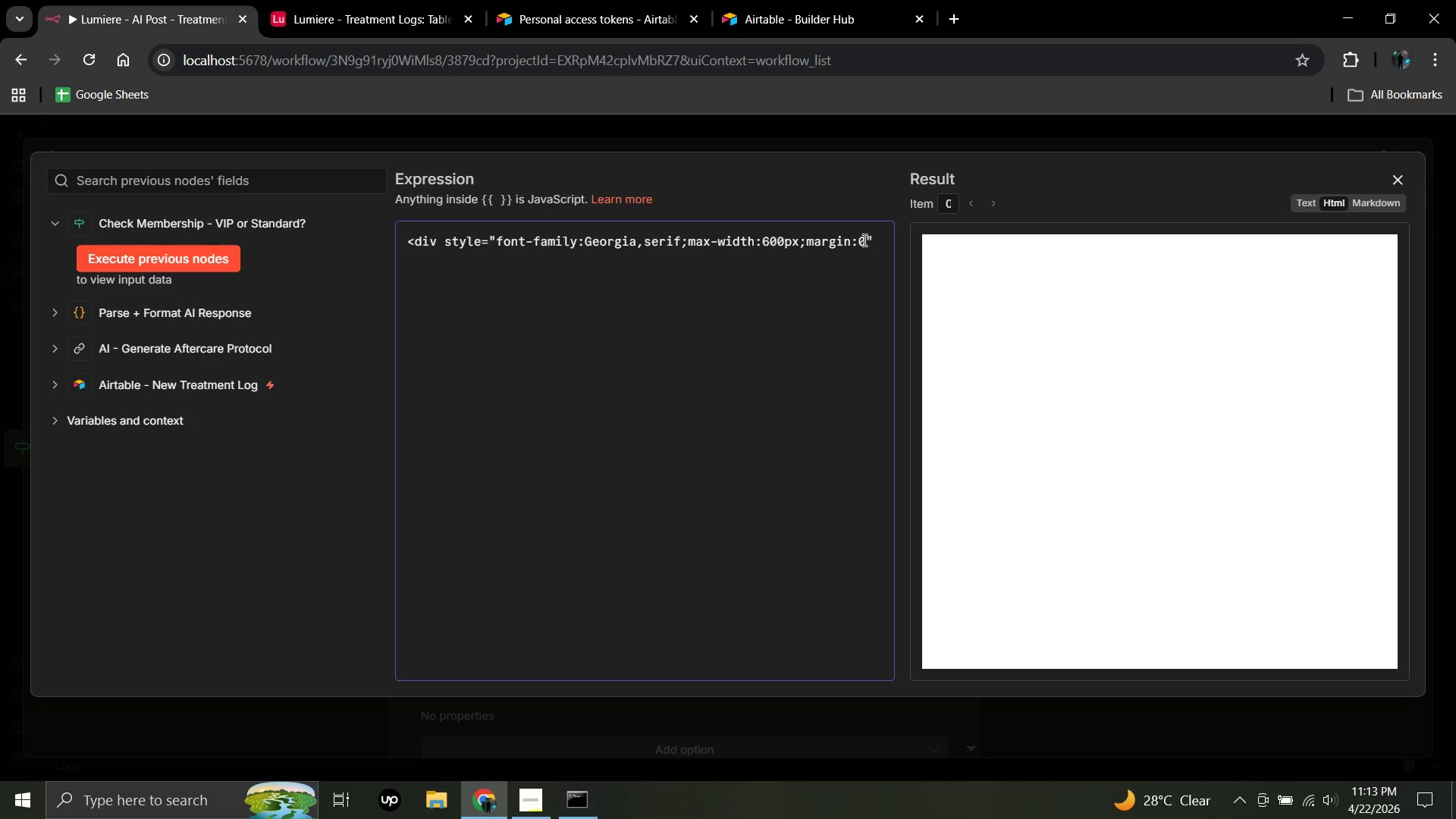 
wait(5.25)
 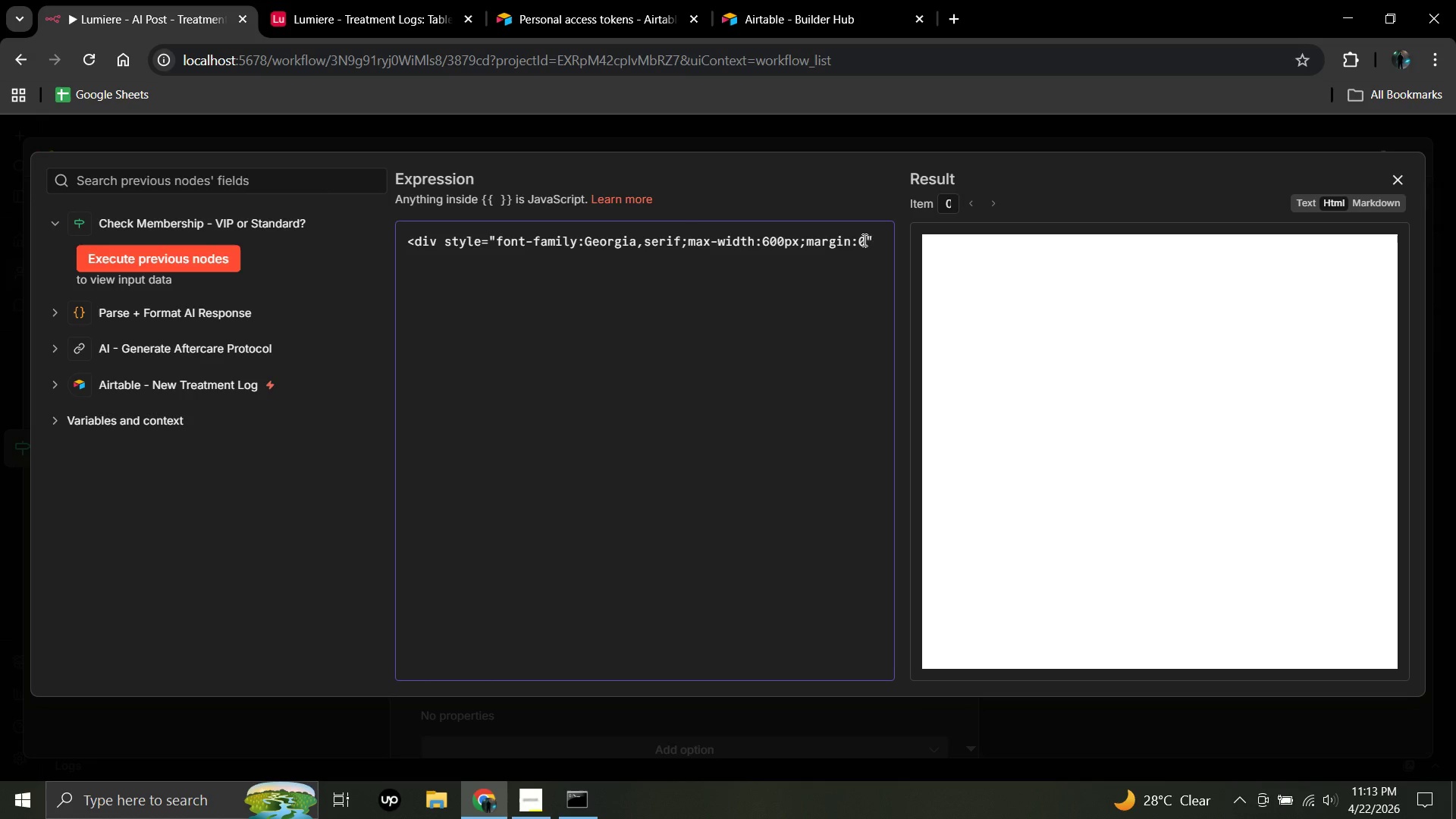 
type( auto;background:)
 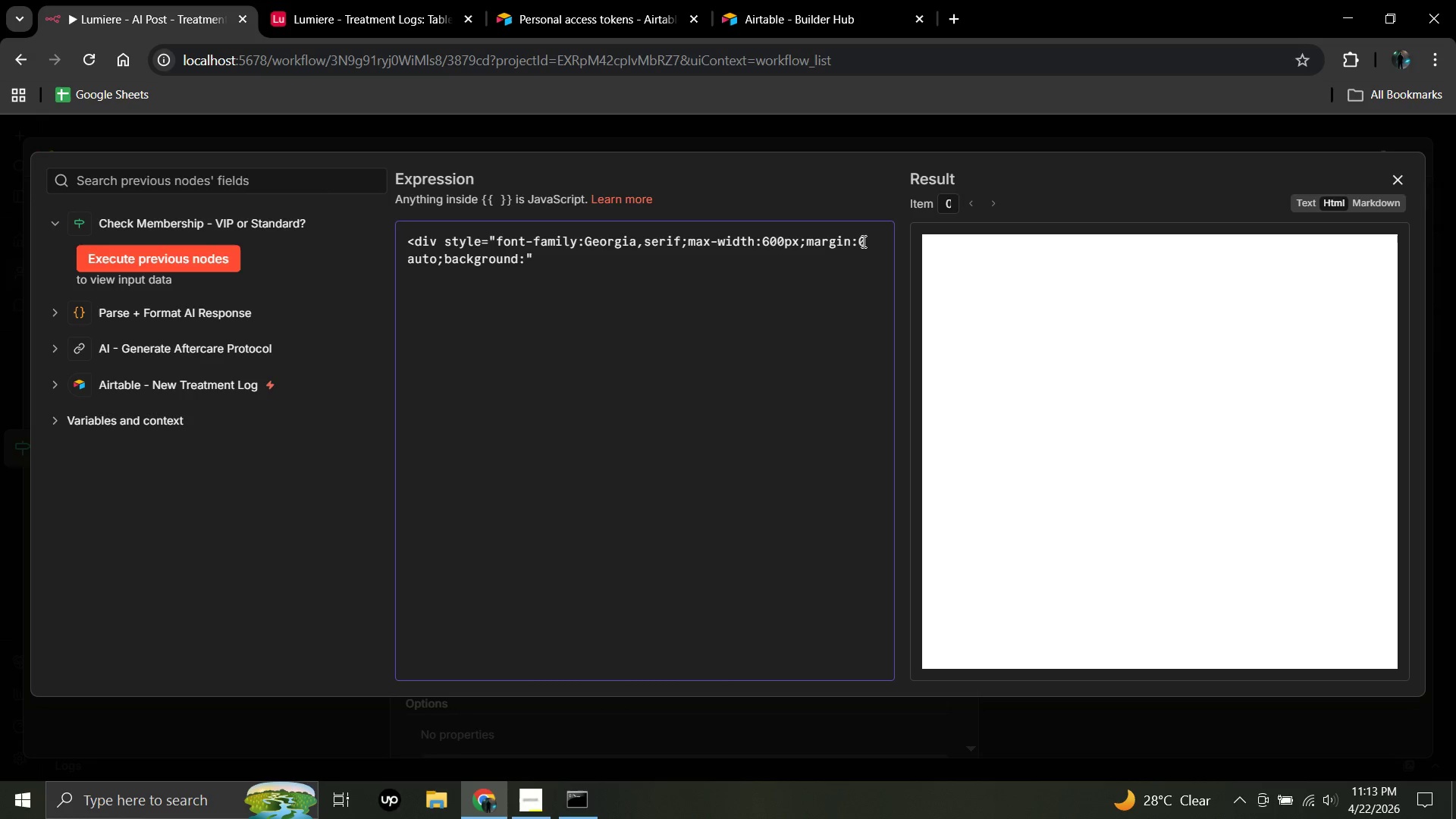 
key(Shift+3)
 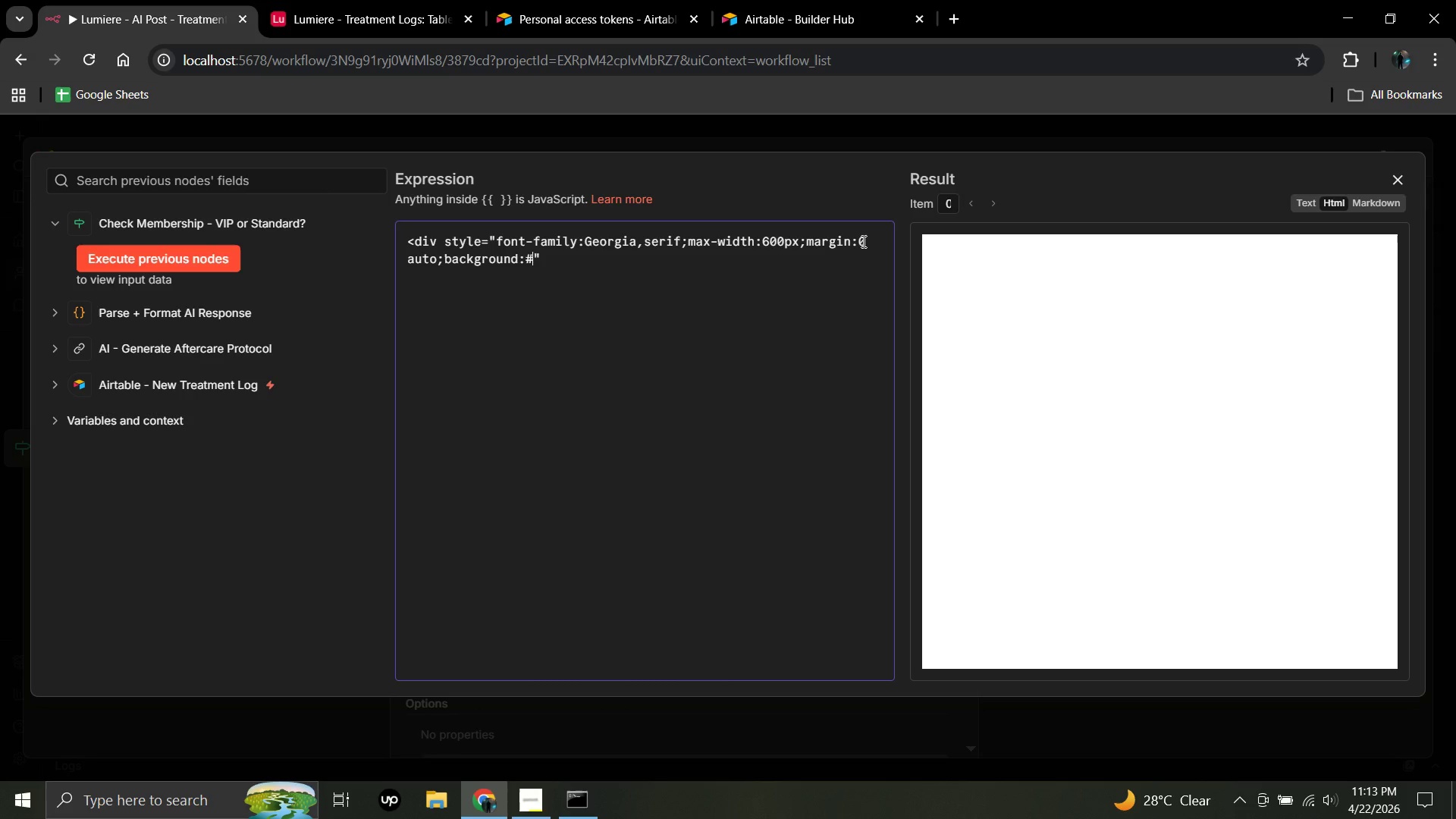 
type(faf)
 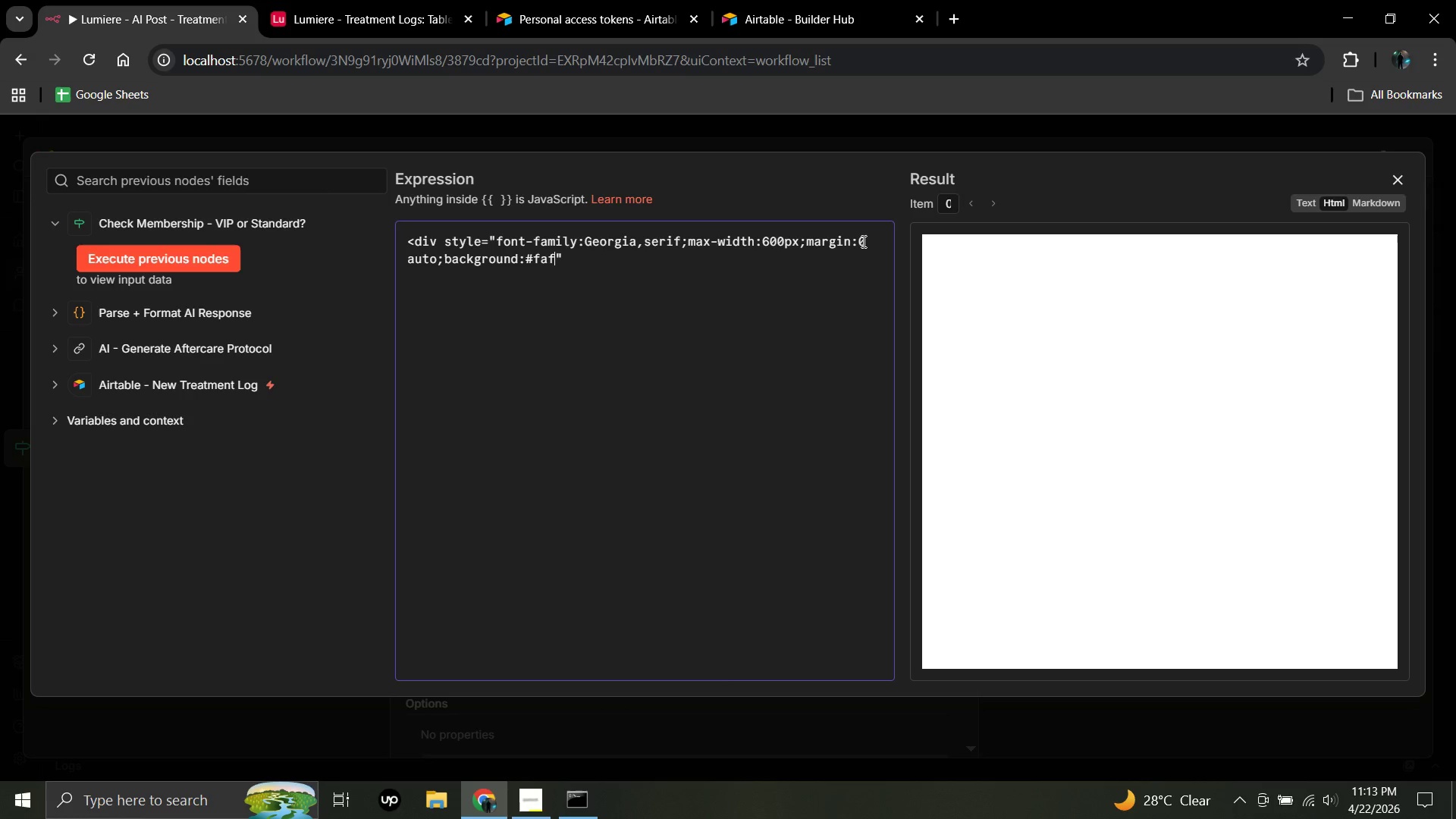 
type(9f7;padding:40px;border)
 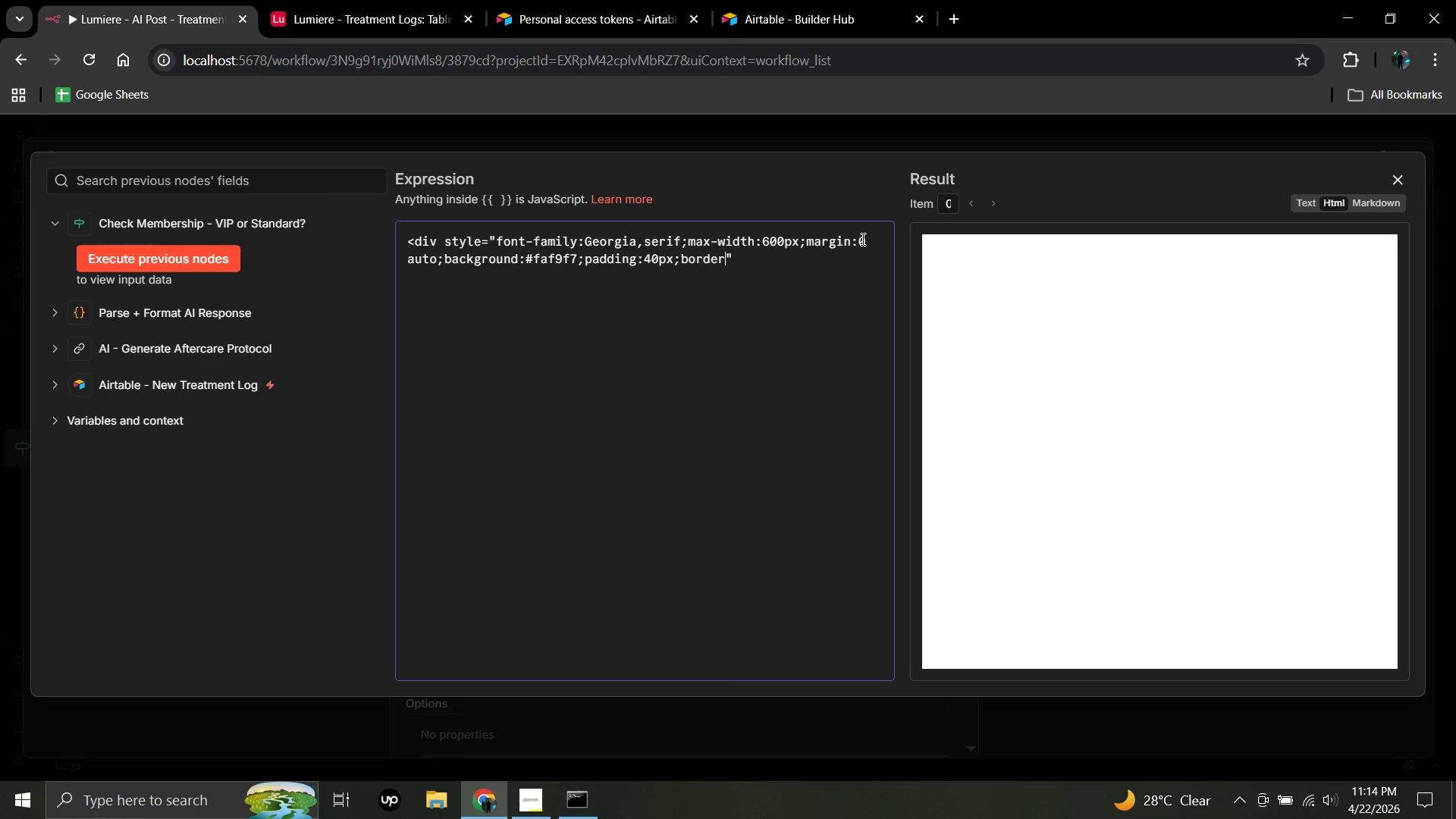 
type(-top:4px solid #)
 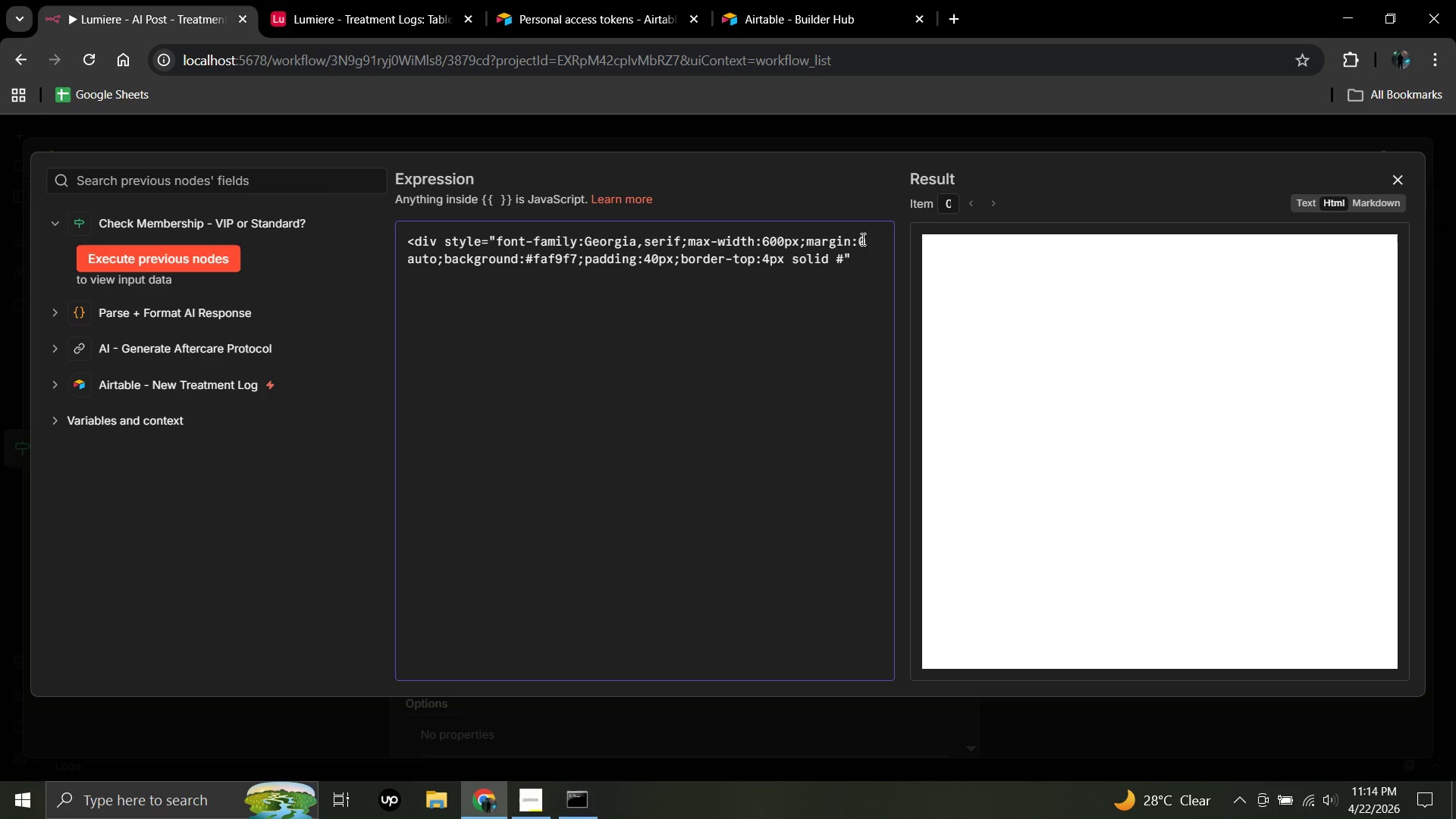 
type(c9a96e;)
 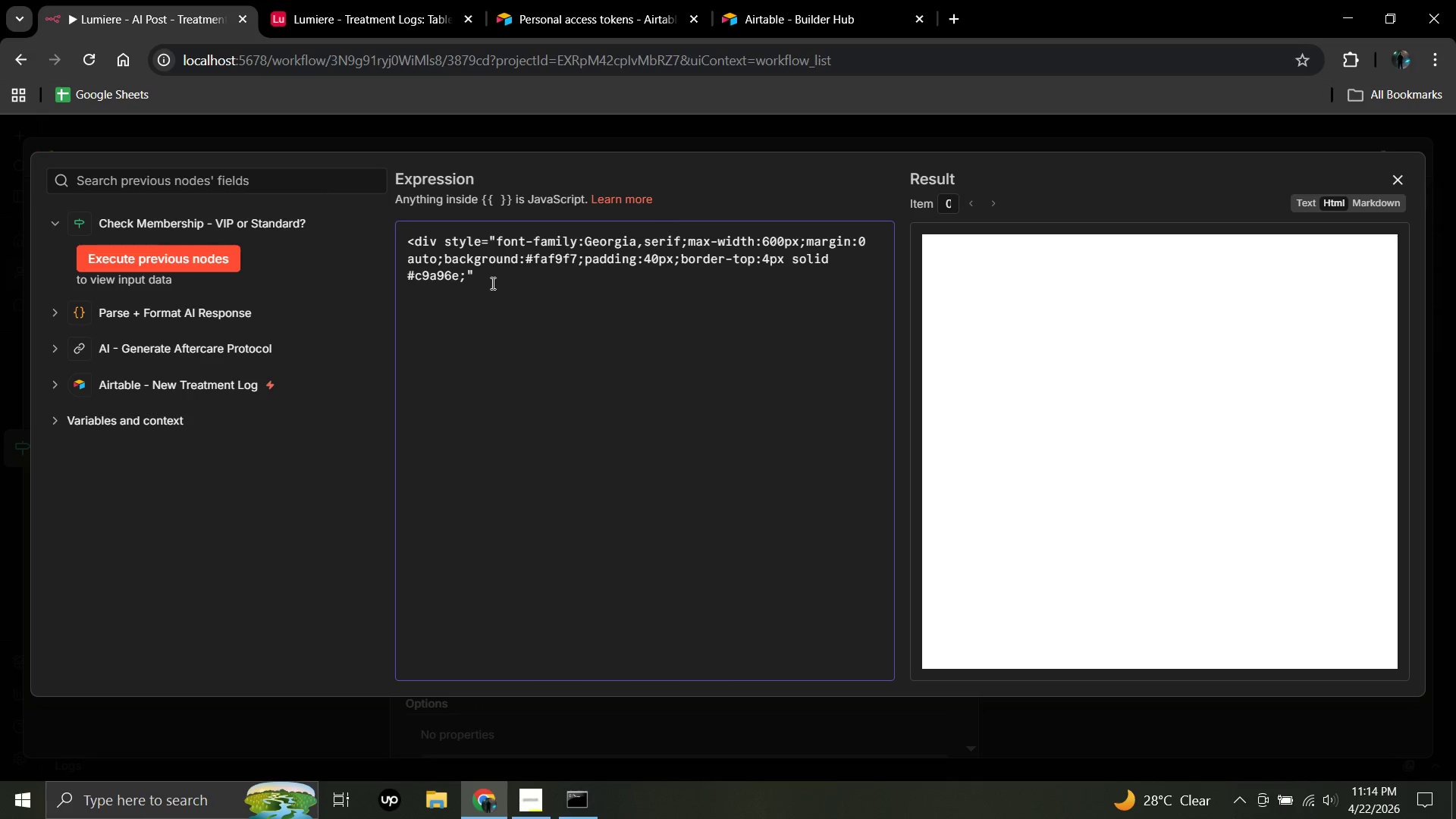 
wait(5.31)
 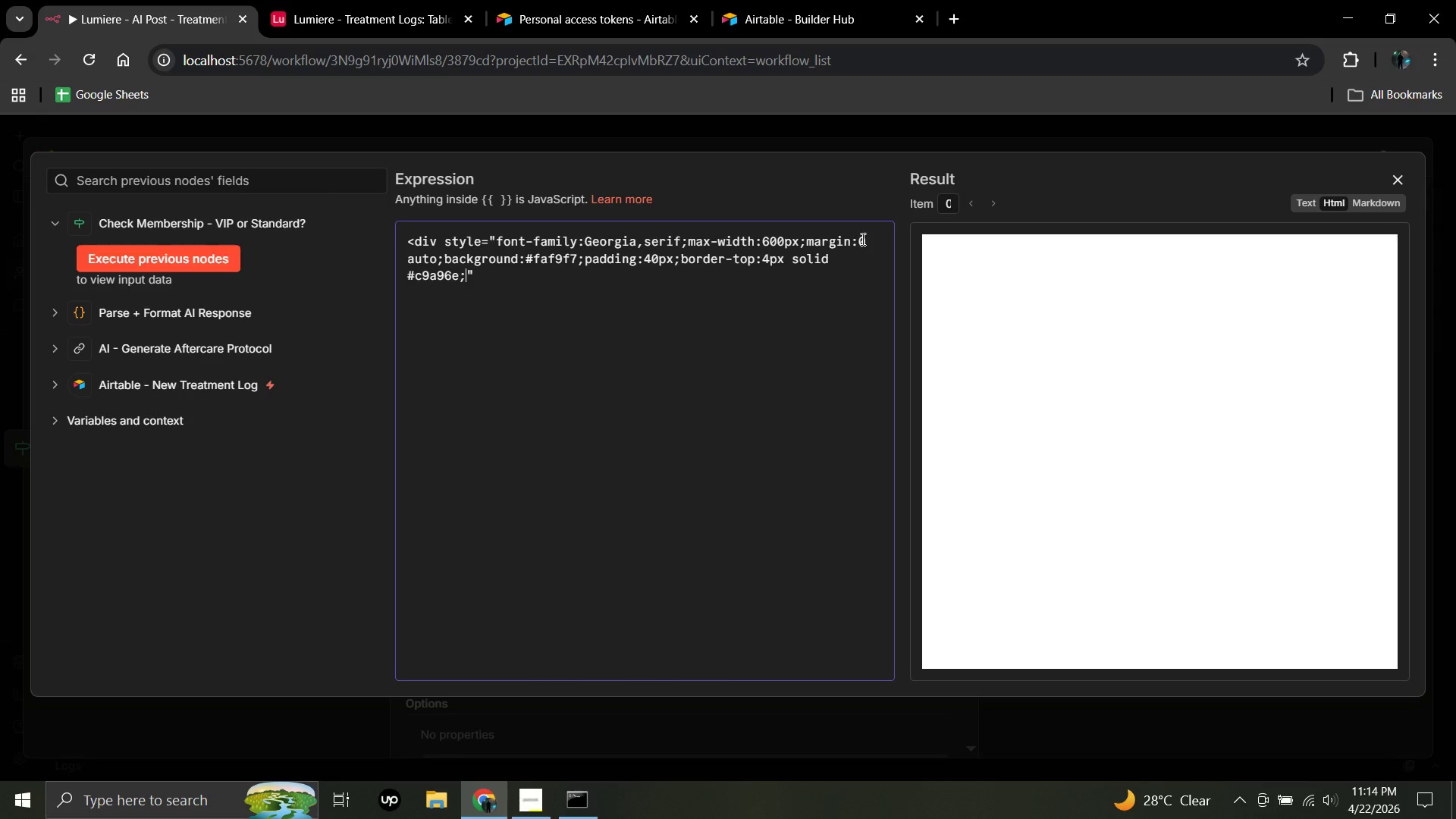 
left_click([476, 277])
 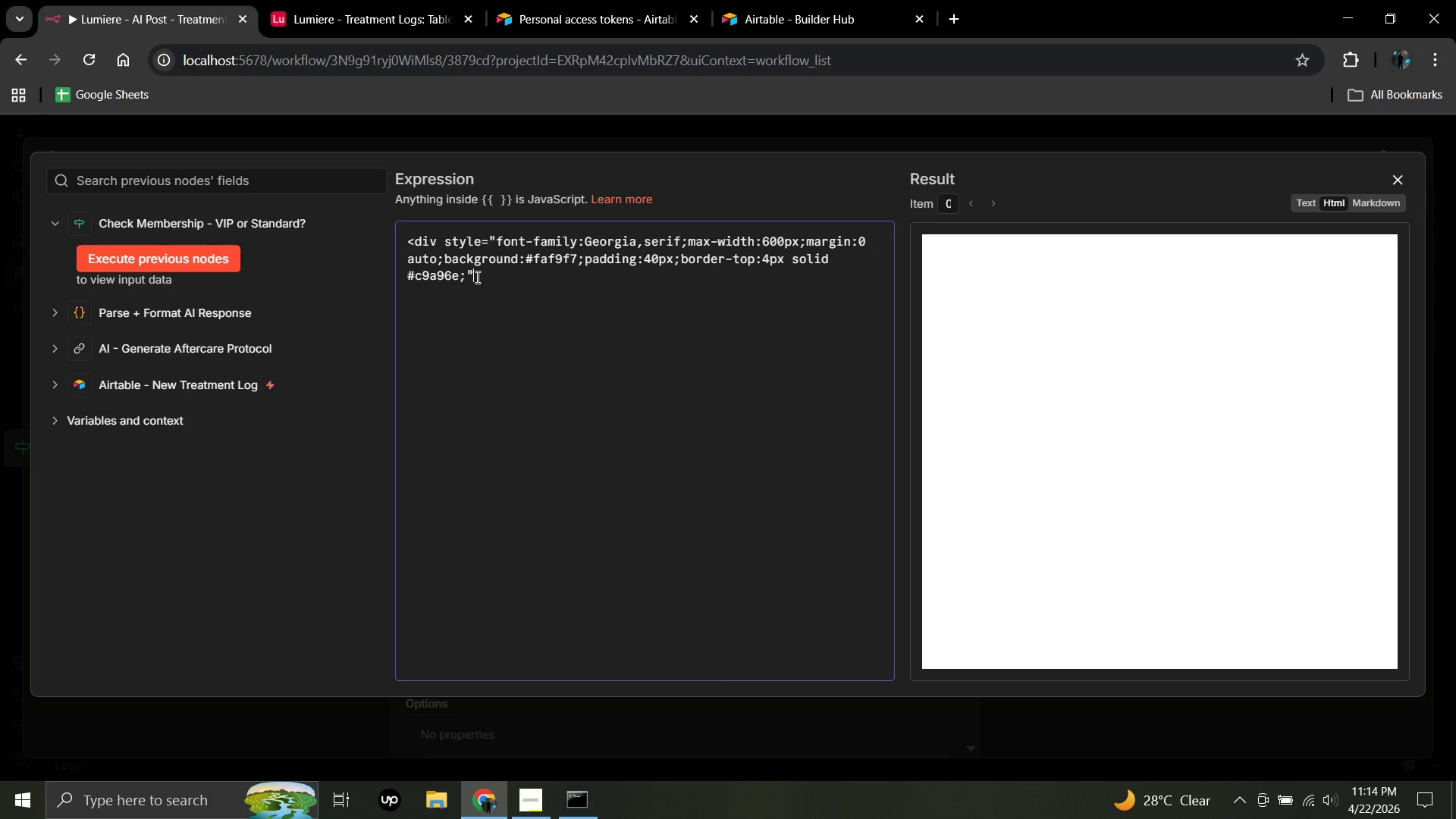 
key(Shift+Period)
 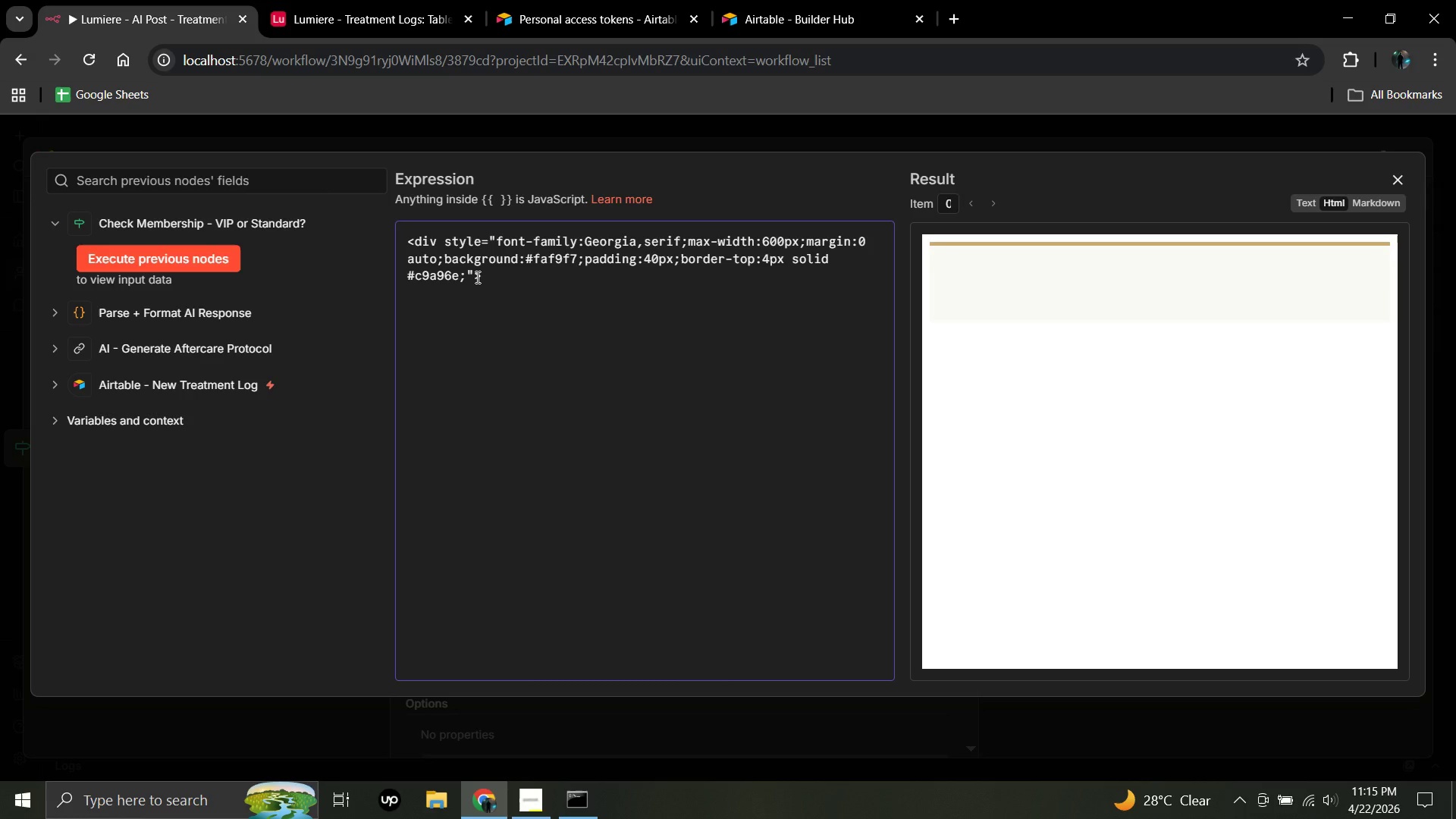 
key(Enter)
 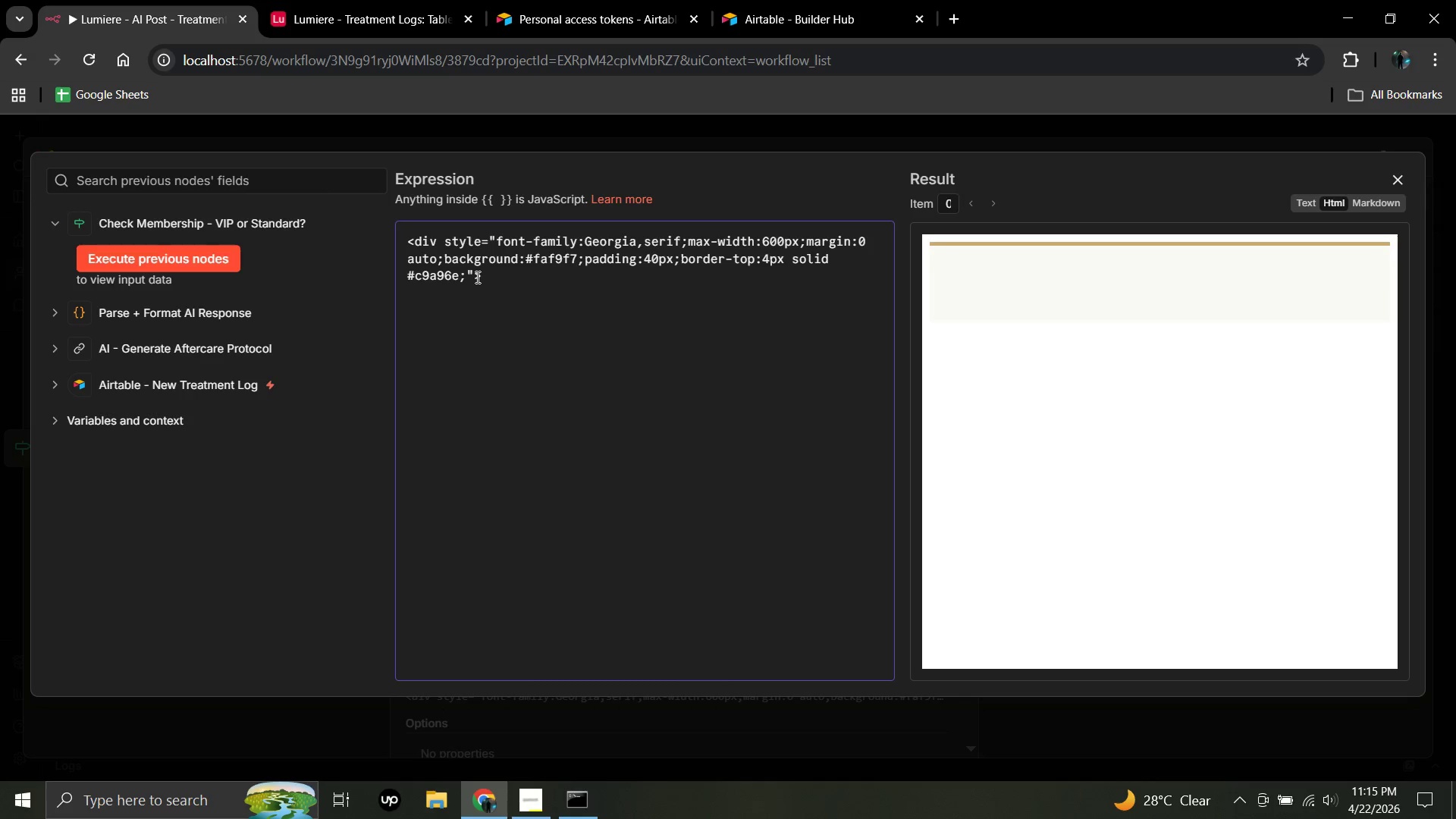 
key(Enter)
 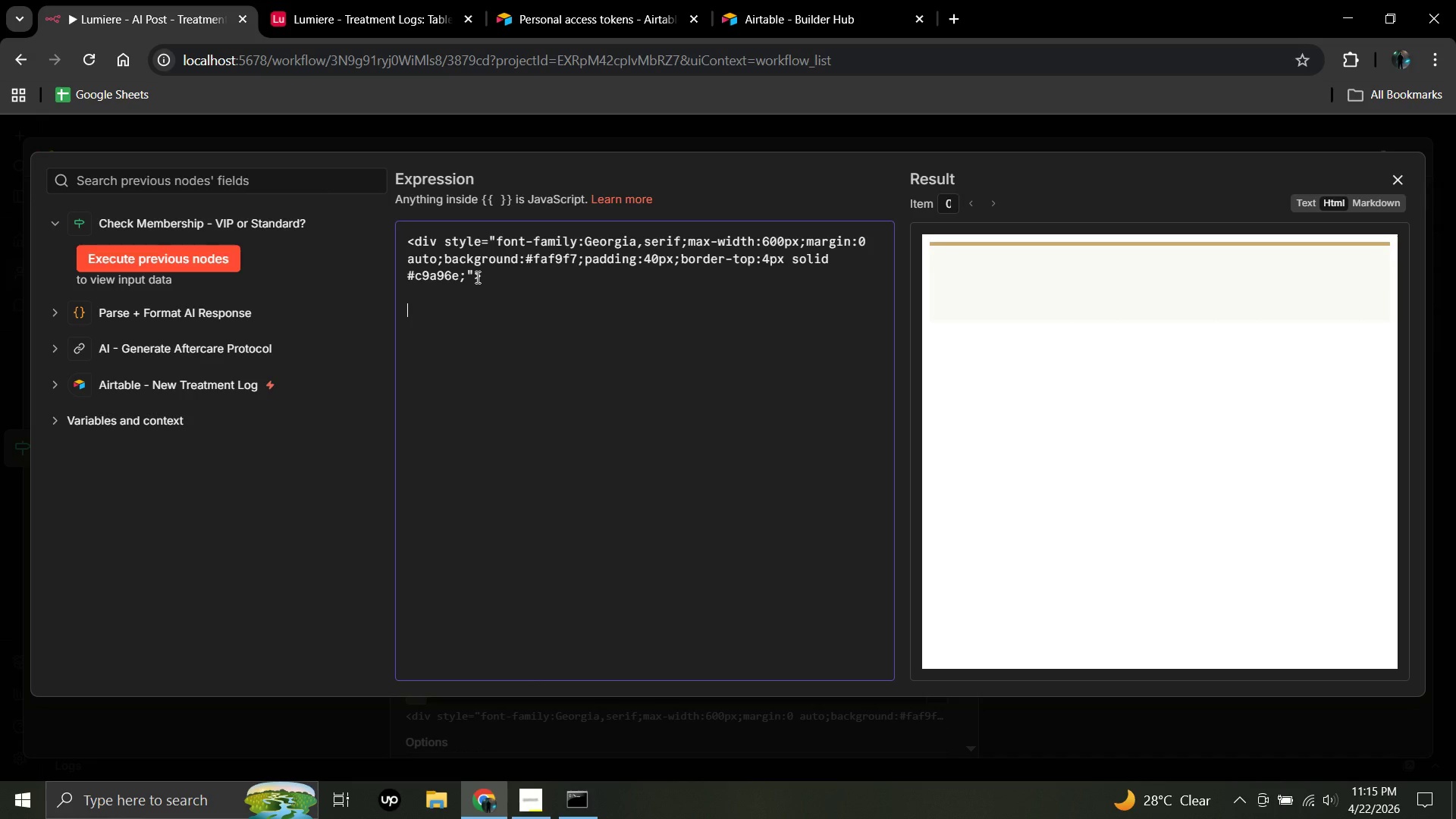 
type(<h1 style)
 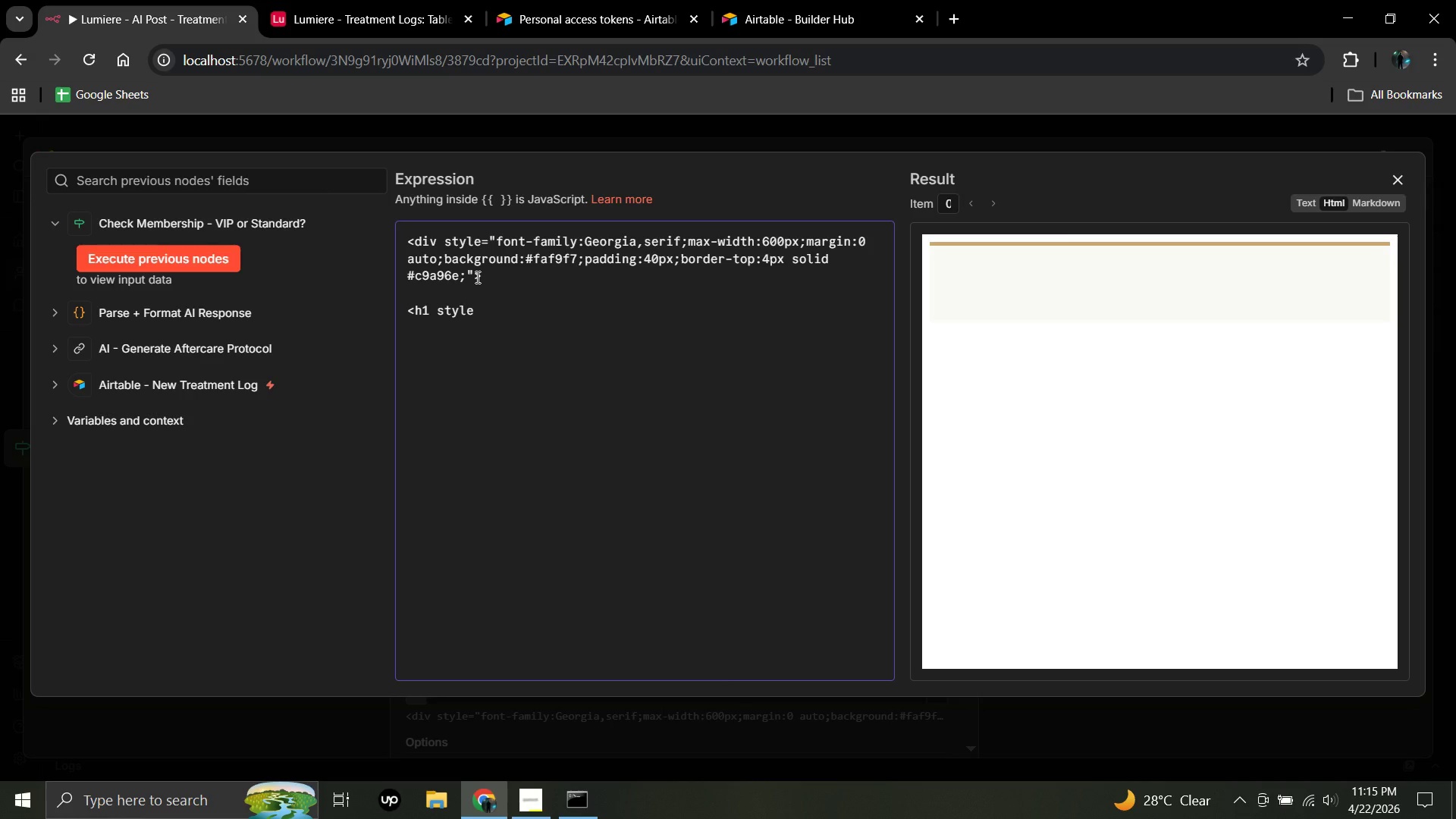 
wait(11.16)
 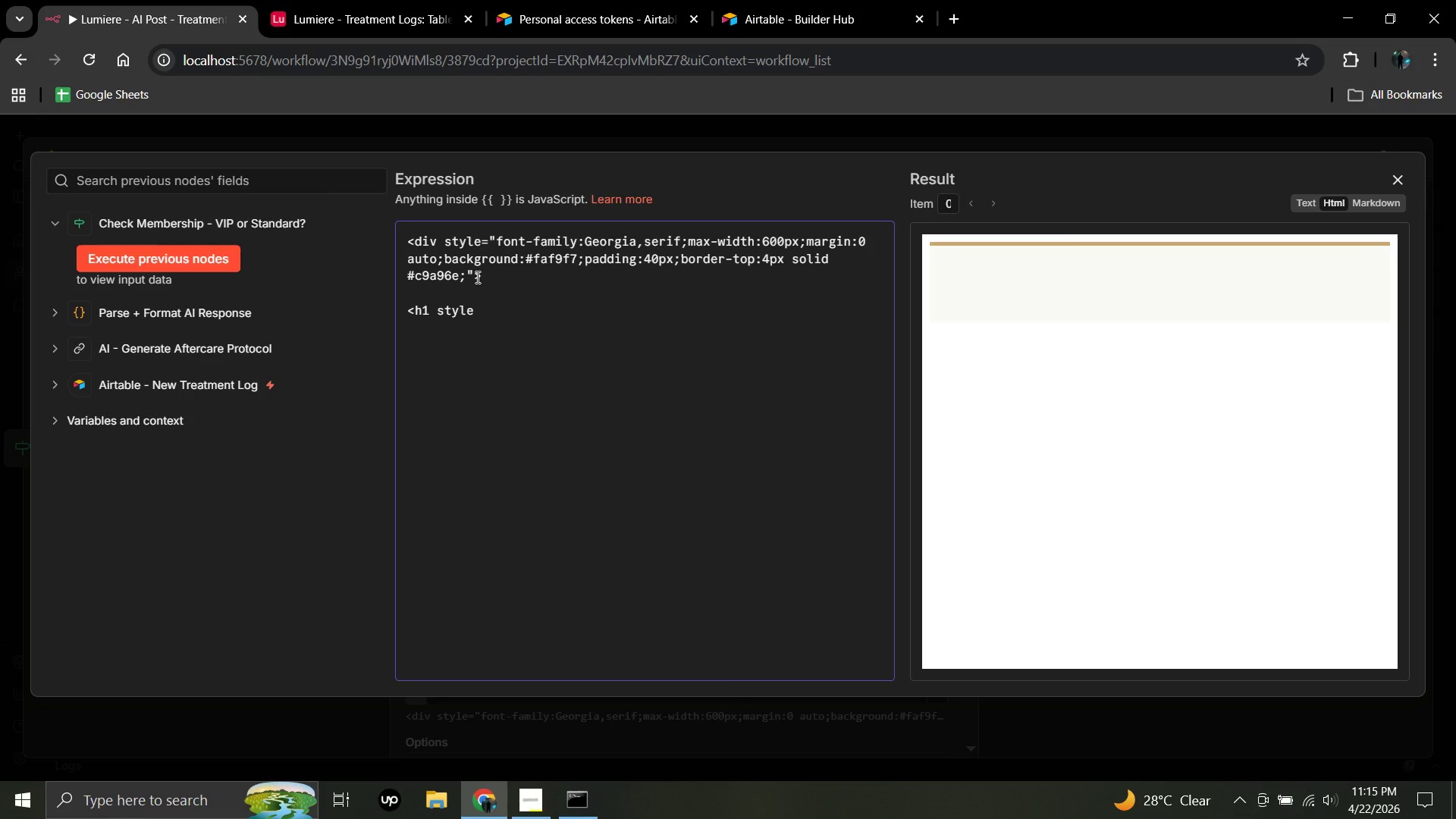 
key(NumpadEnter)
 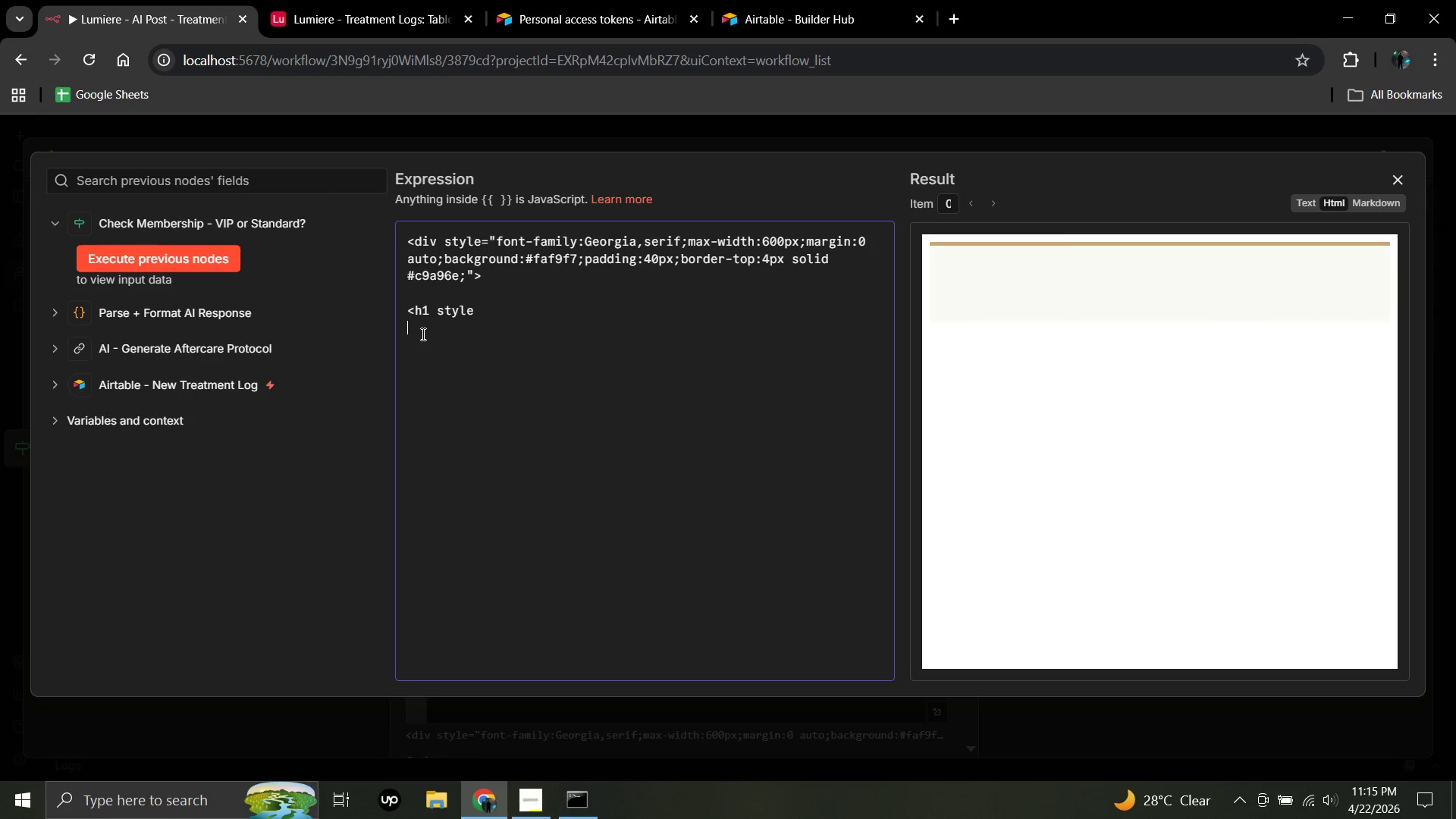 
wait(7.28)
 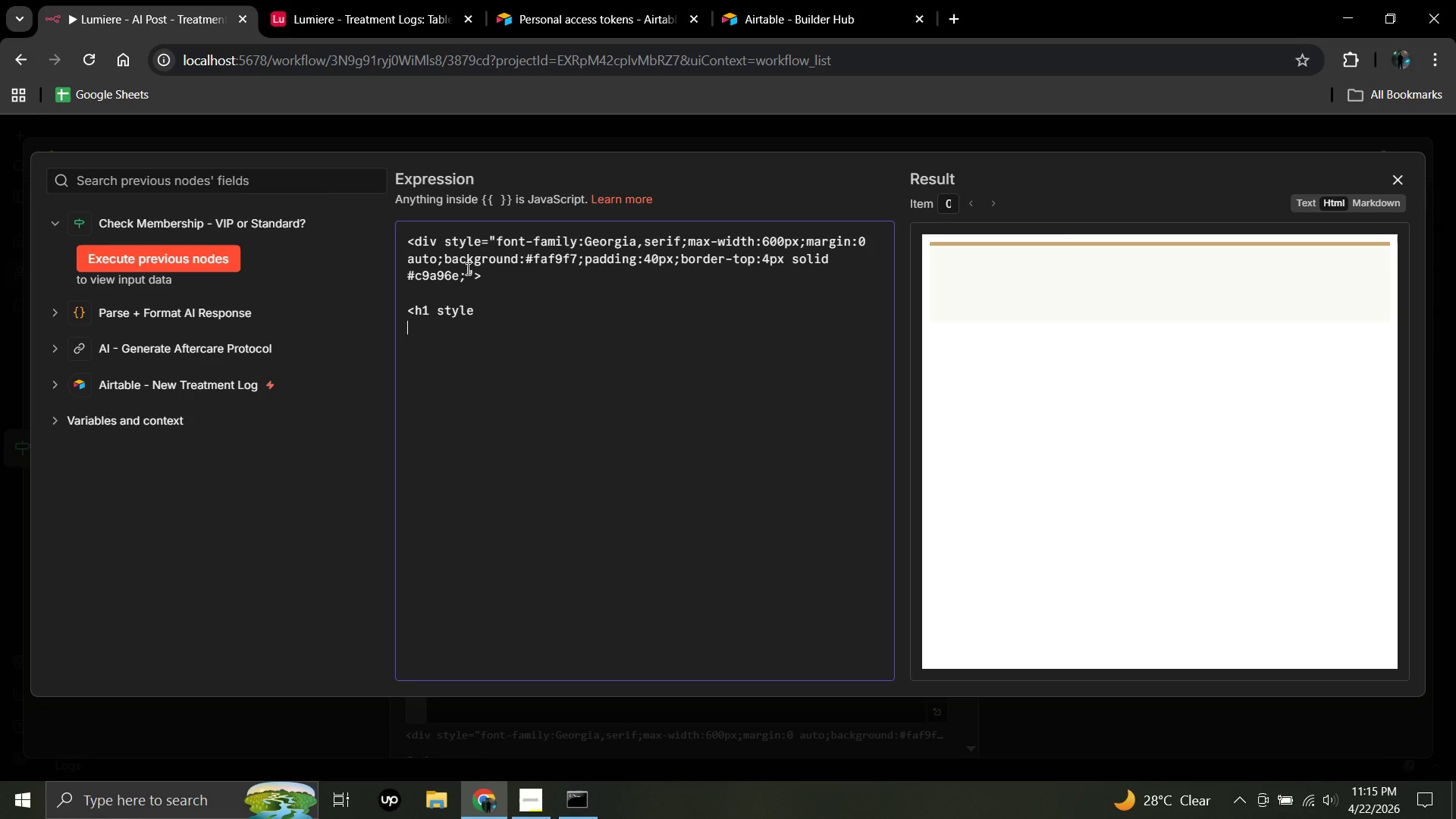 
left_click([473, 312])
 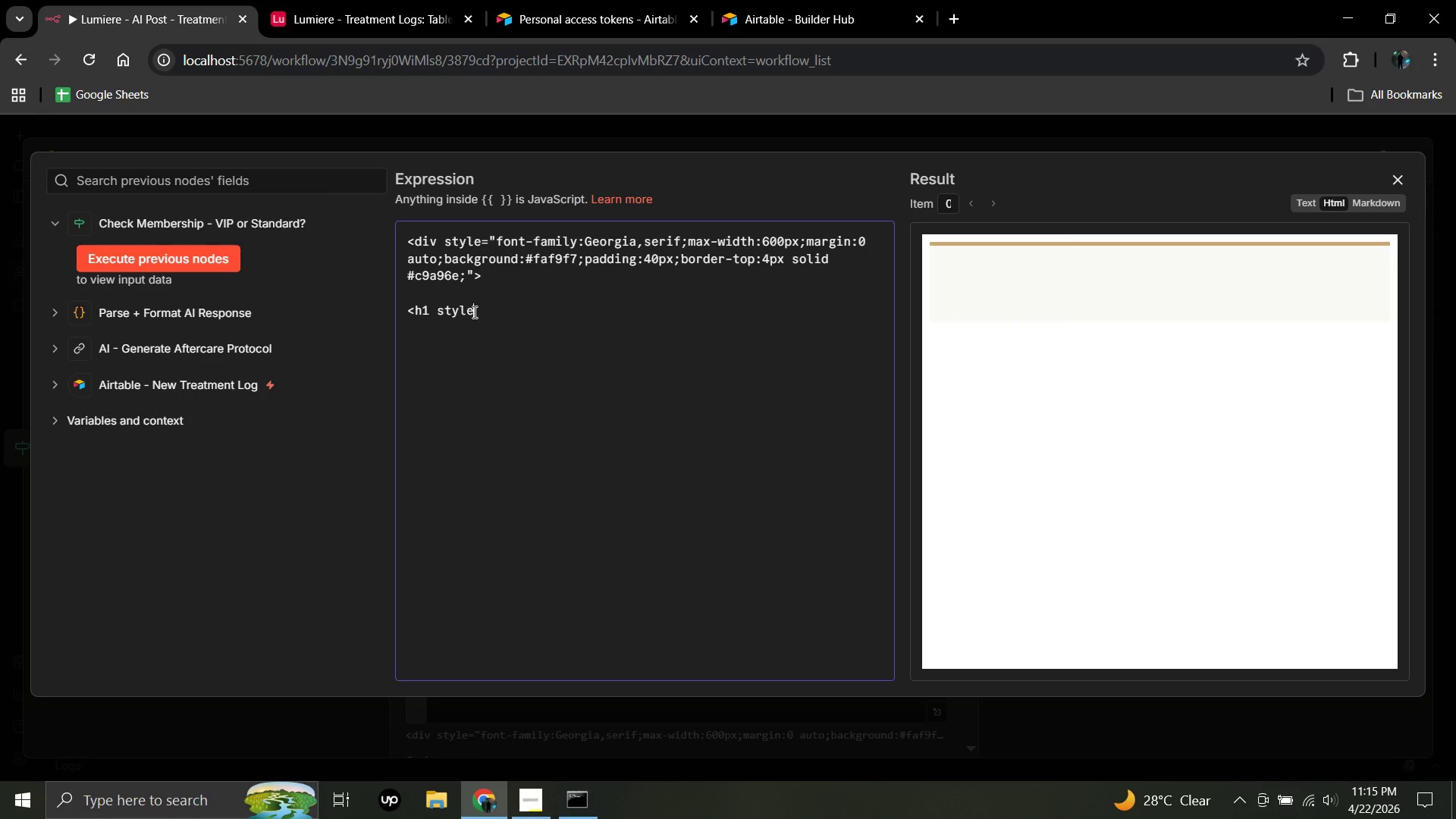 
key(Unknown)
 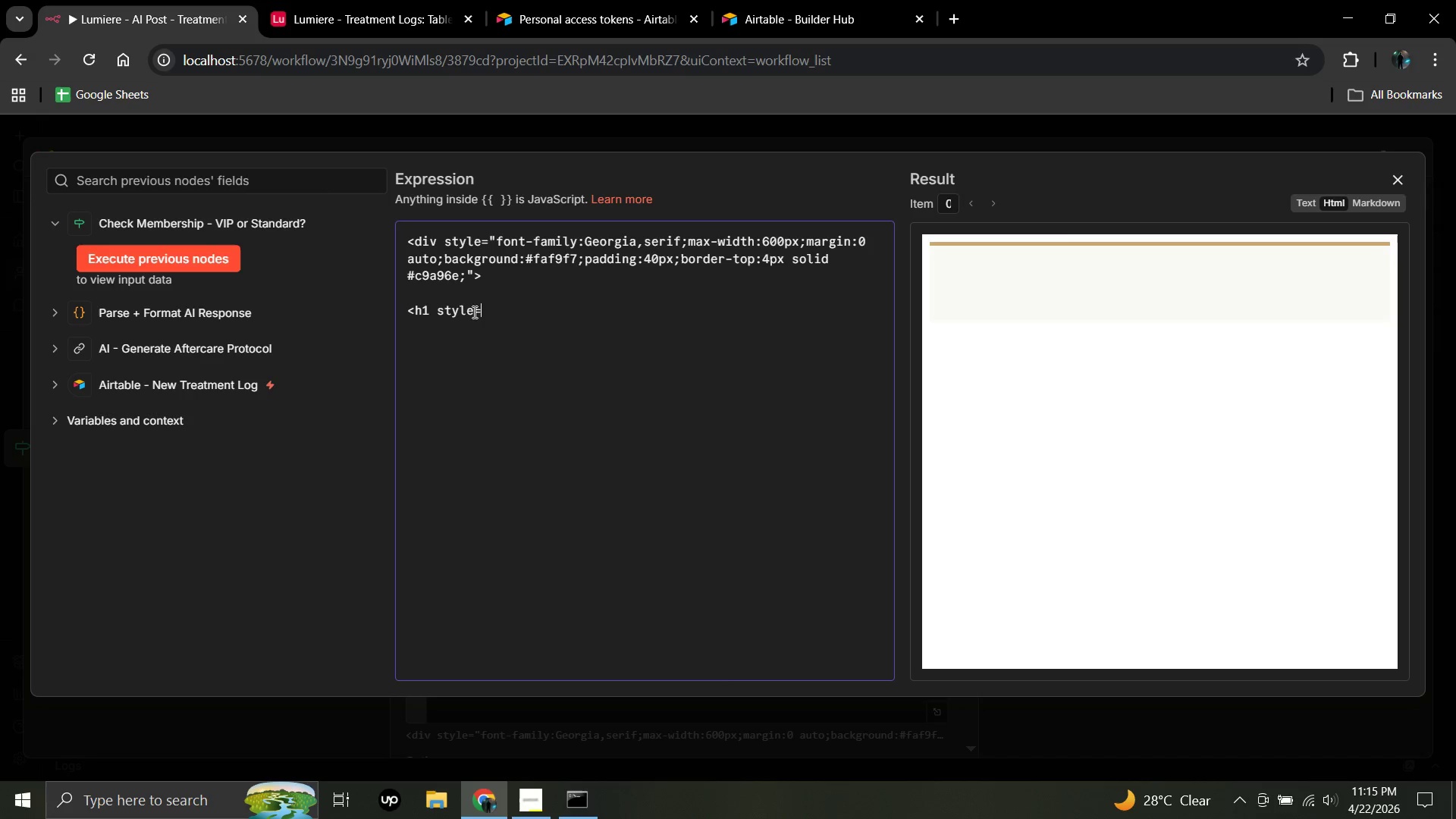 
key(Equal)
 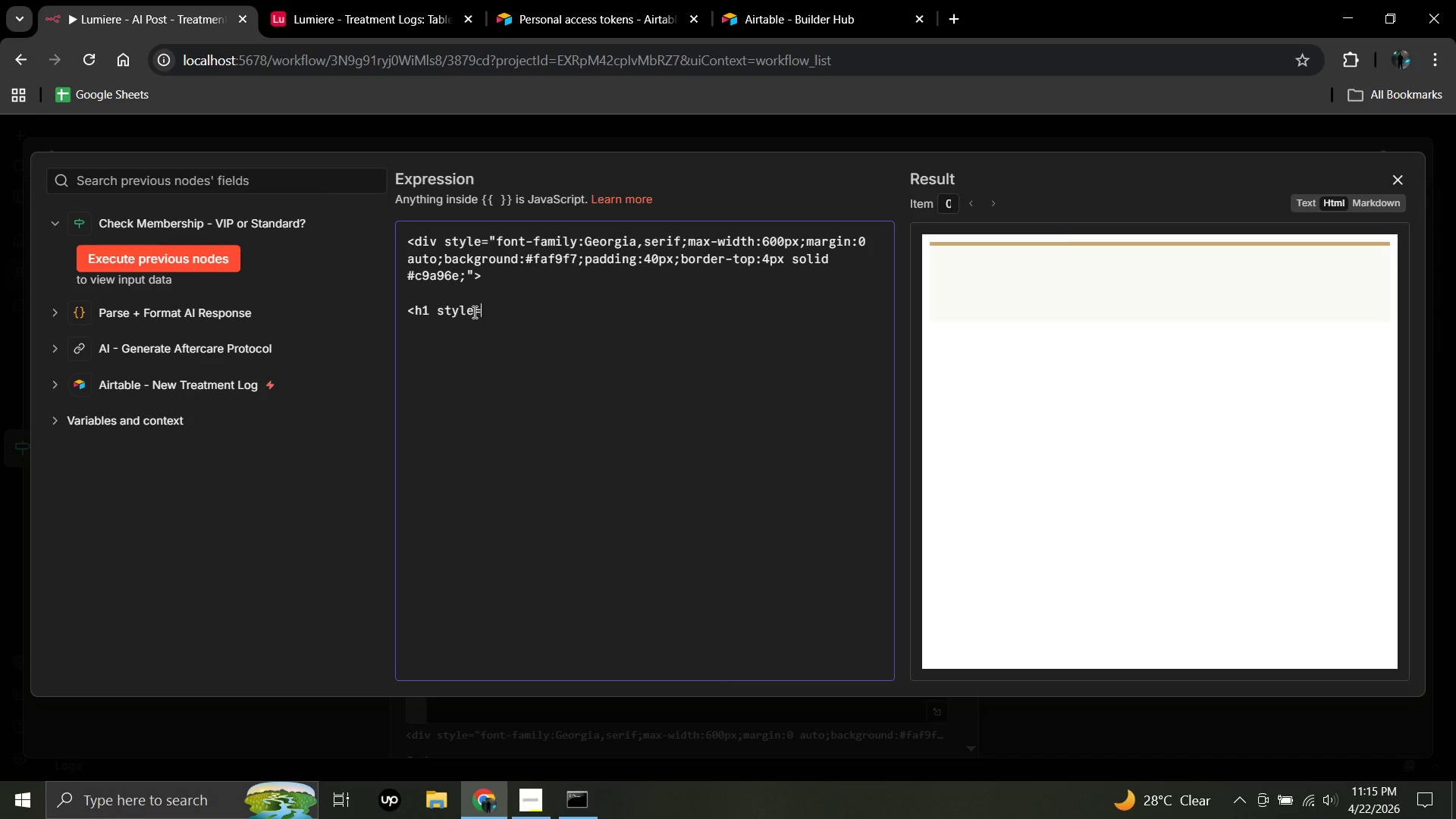 
type("color:)
 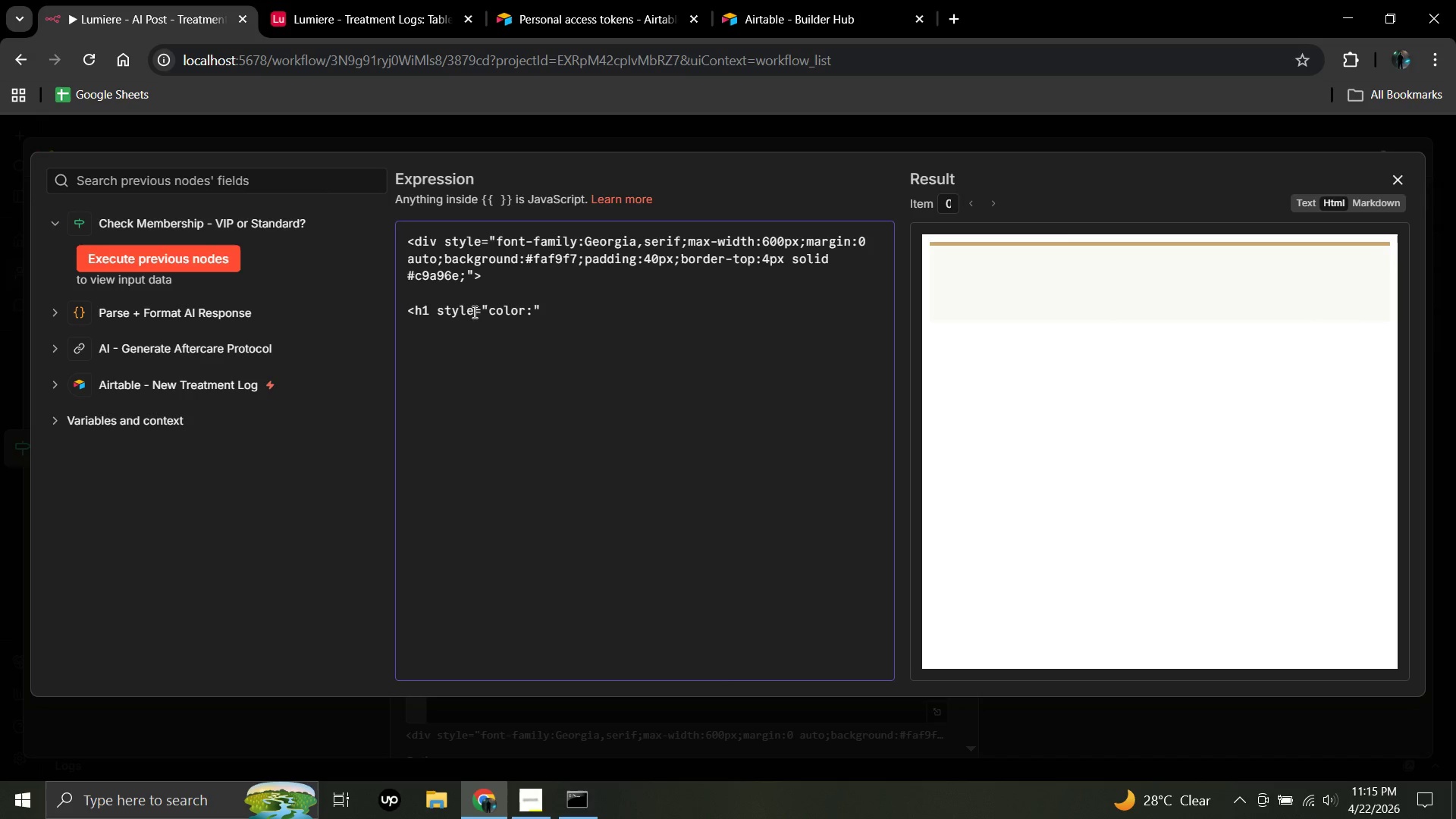 
wait(5.27)
 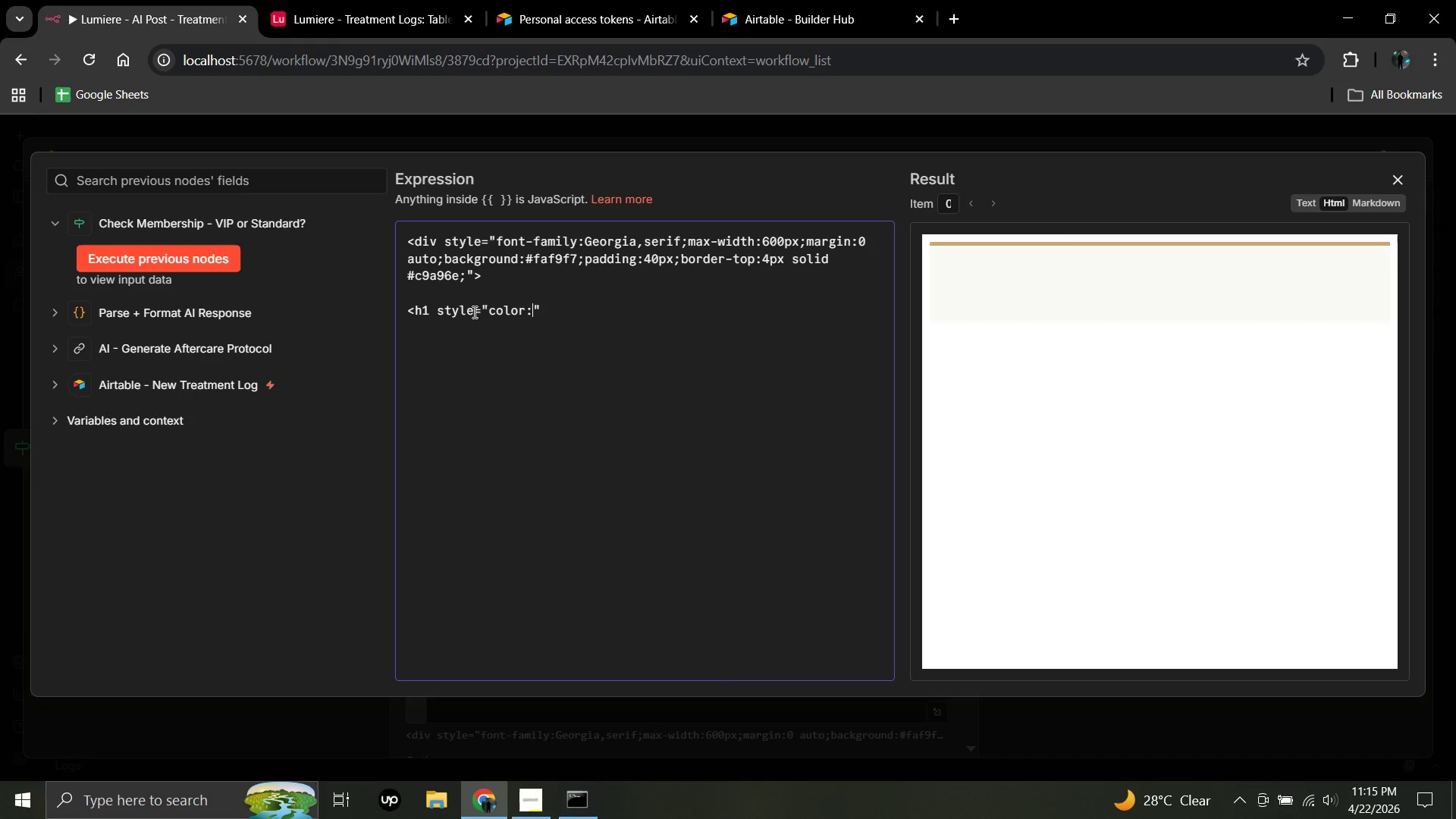 
key(Shift+3)
 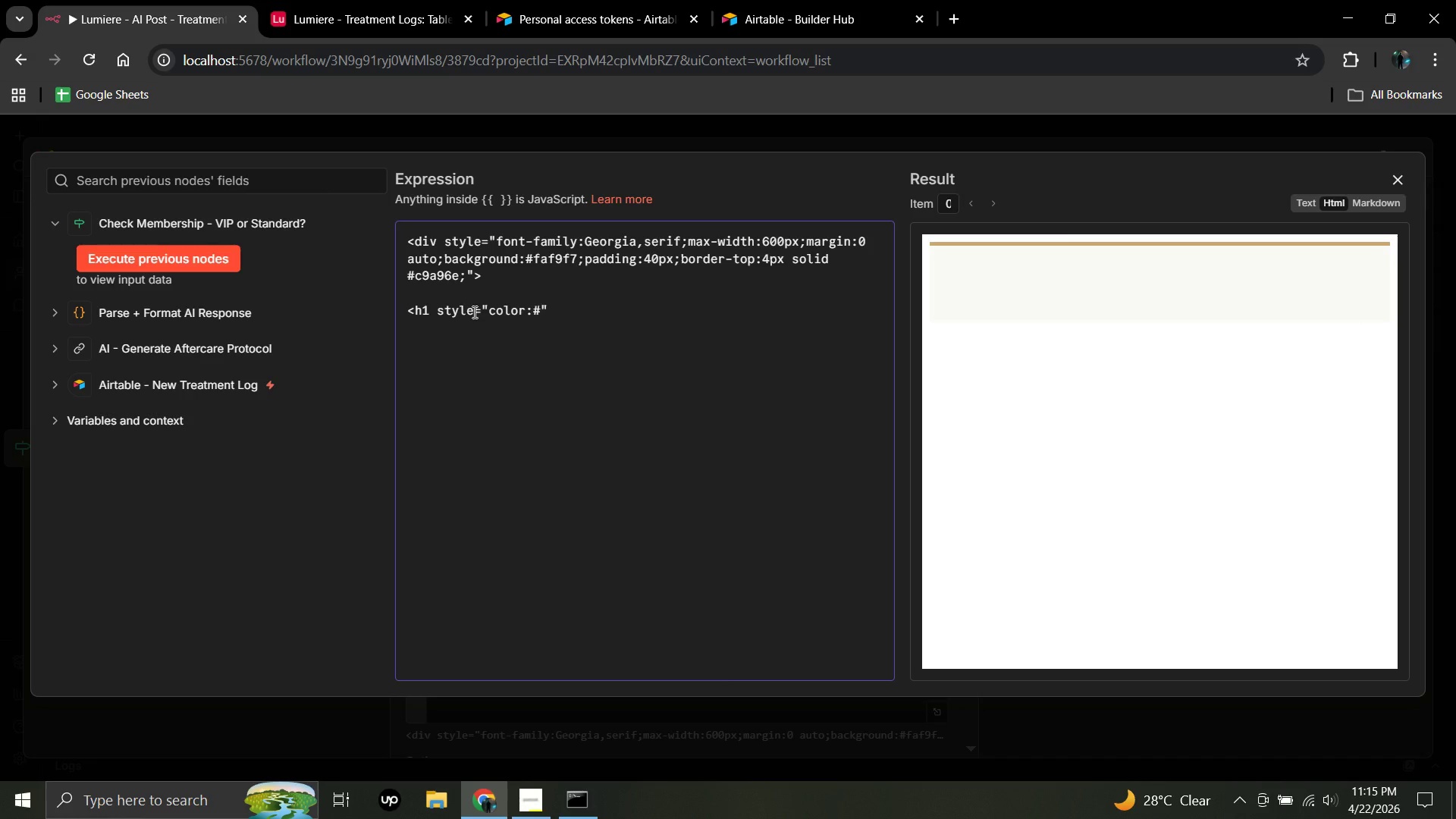 
type(1a1a1a;font-size:22px;font-weight:normal;letter-spacing:)
 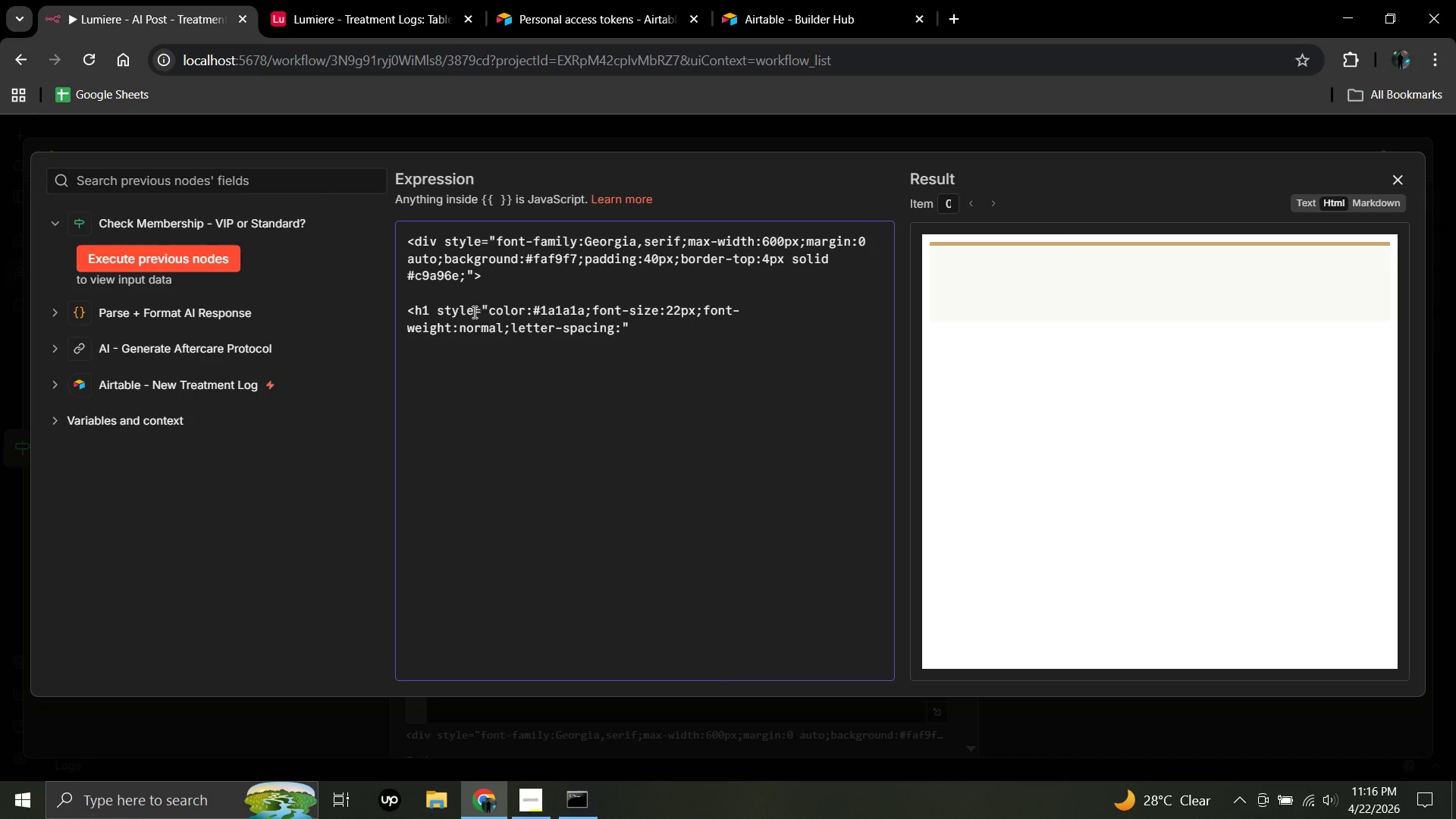 
type(3px)
 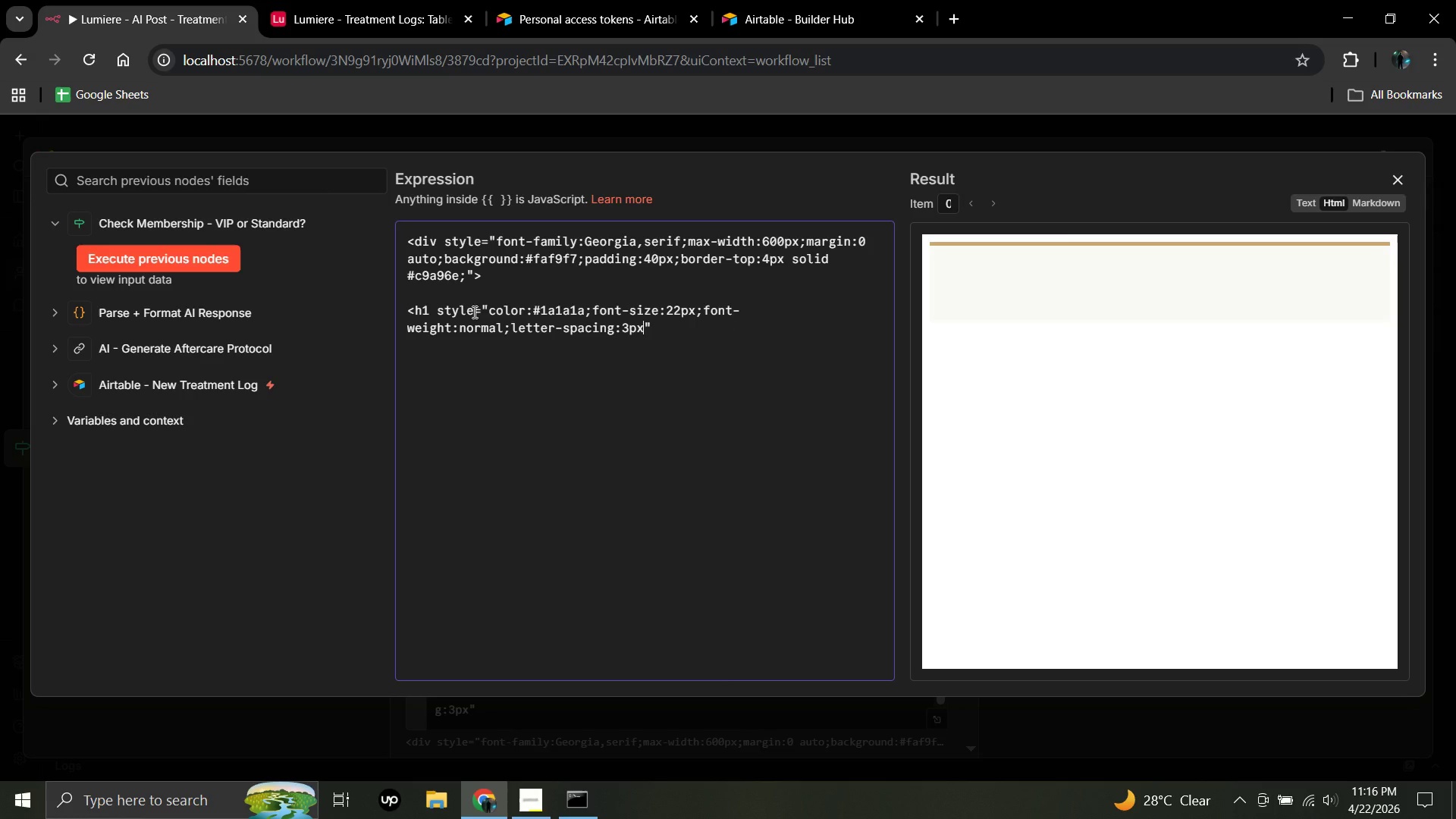 
key(Semicolon)
 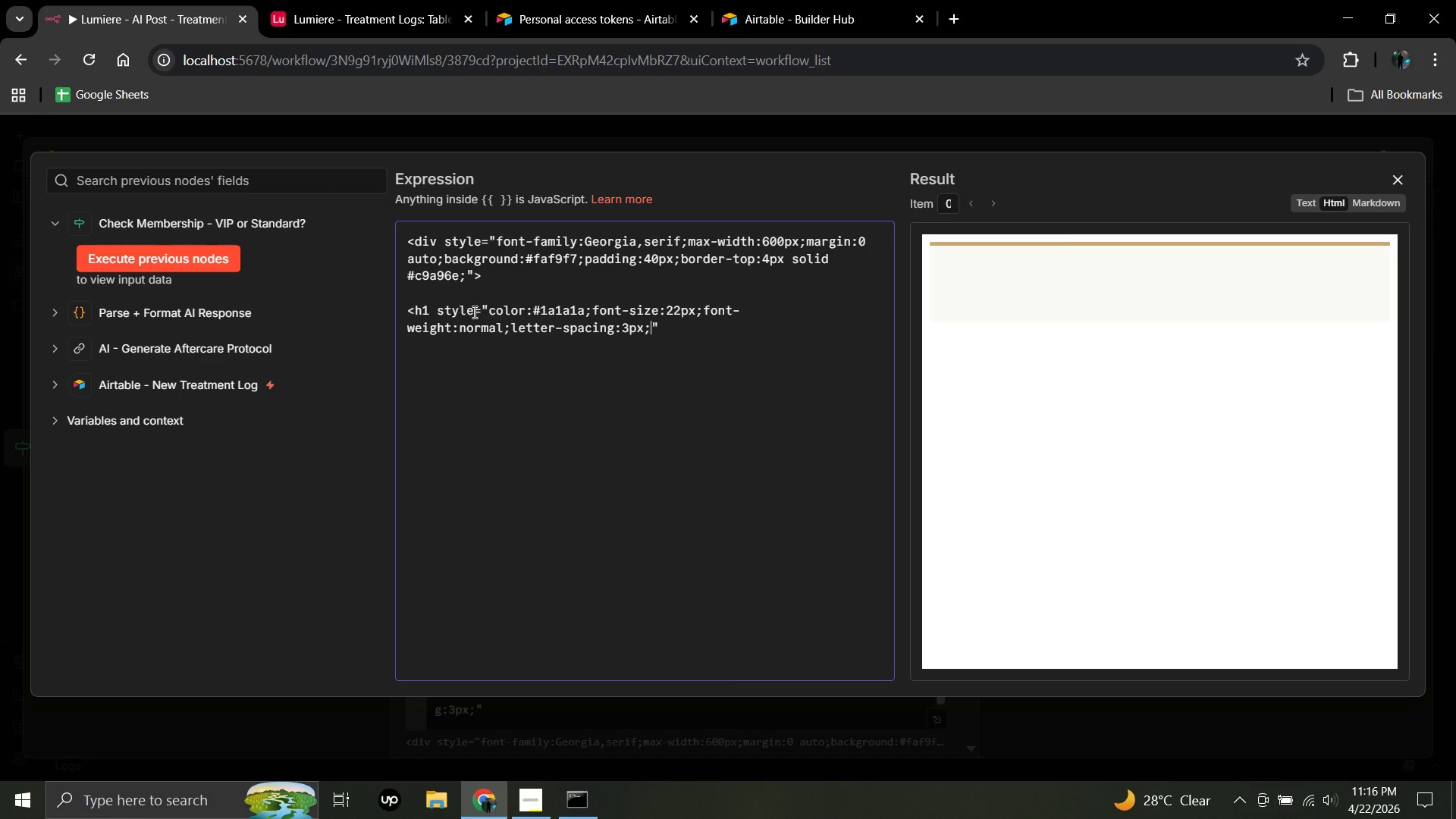 
type(text)
 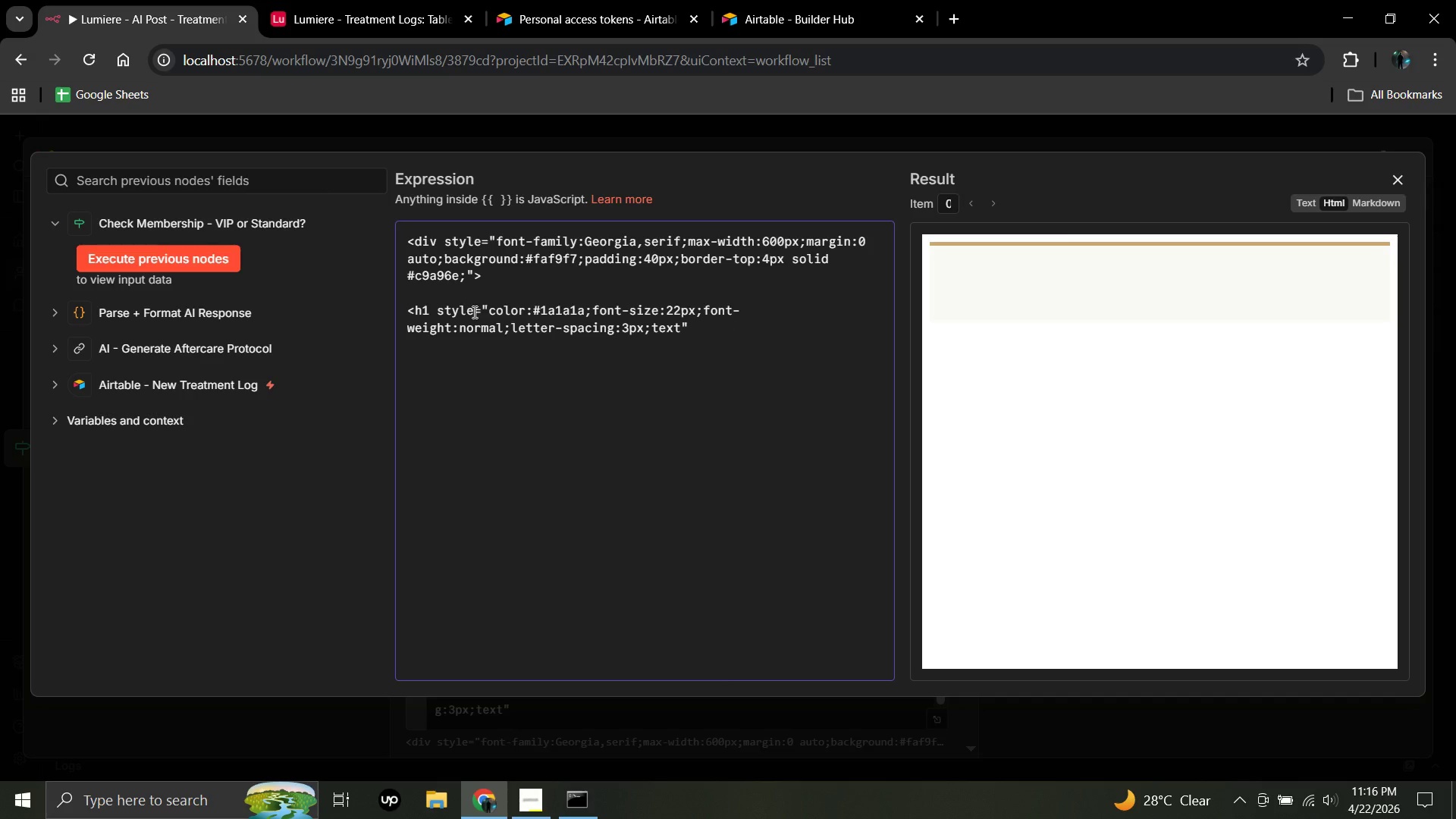 
wait(5.16)
 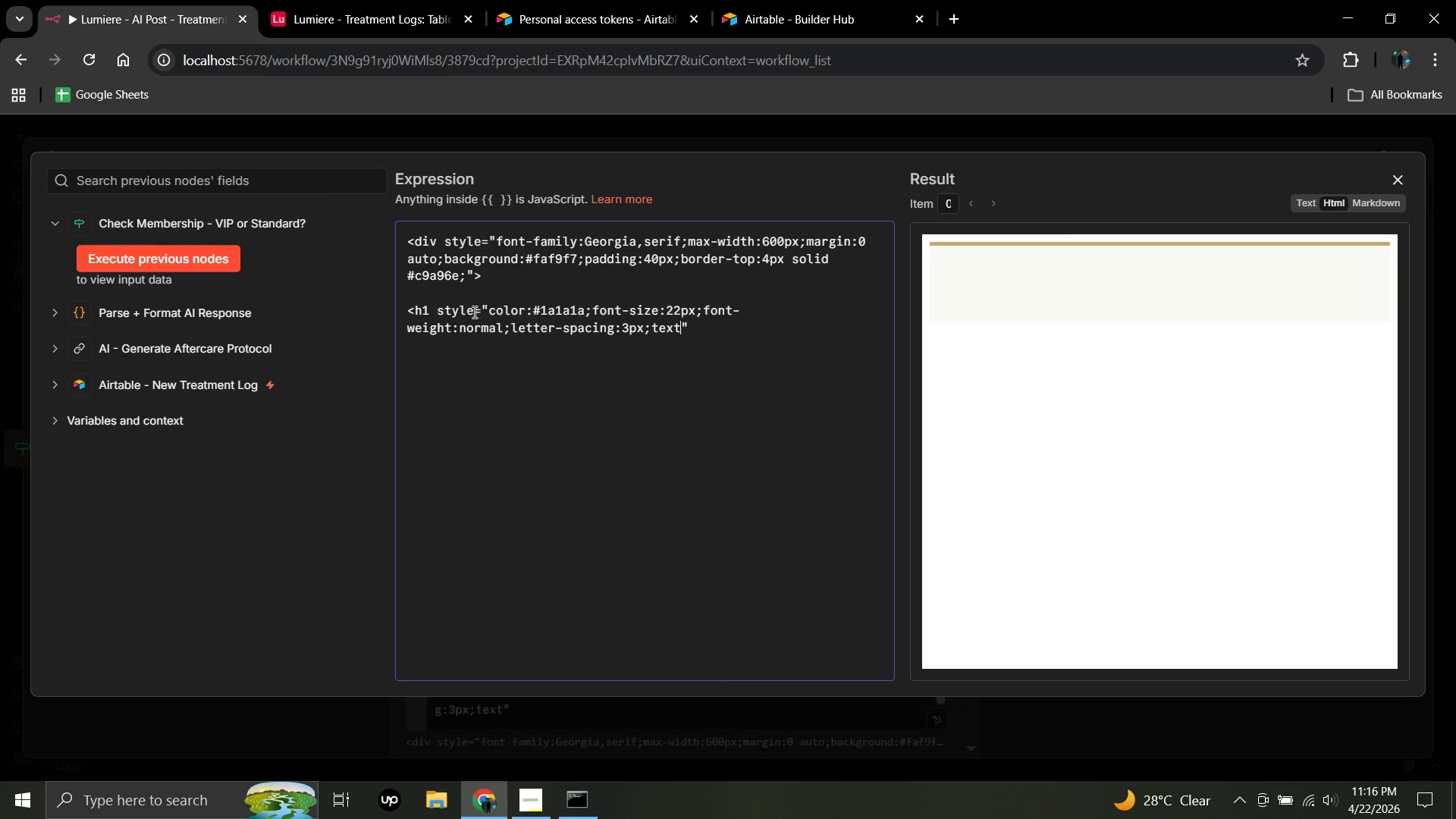 
type(-align:center)
 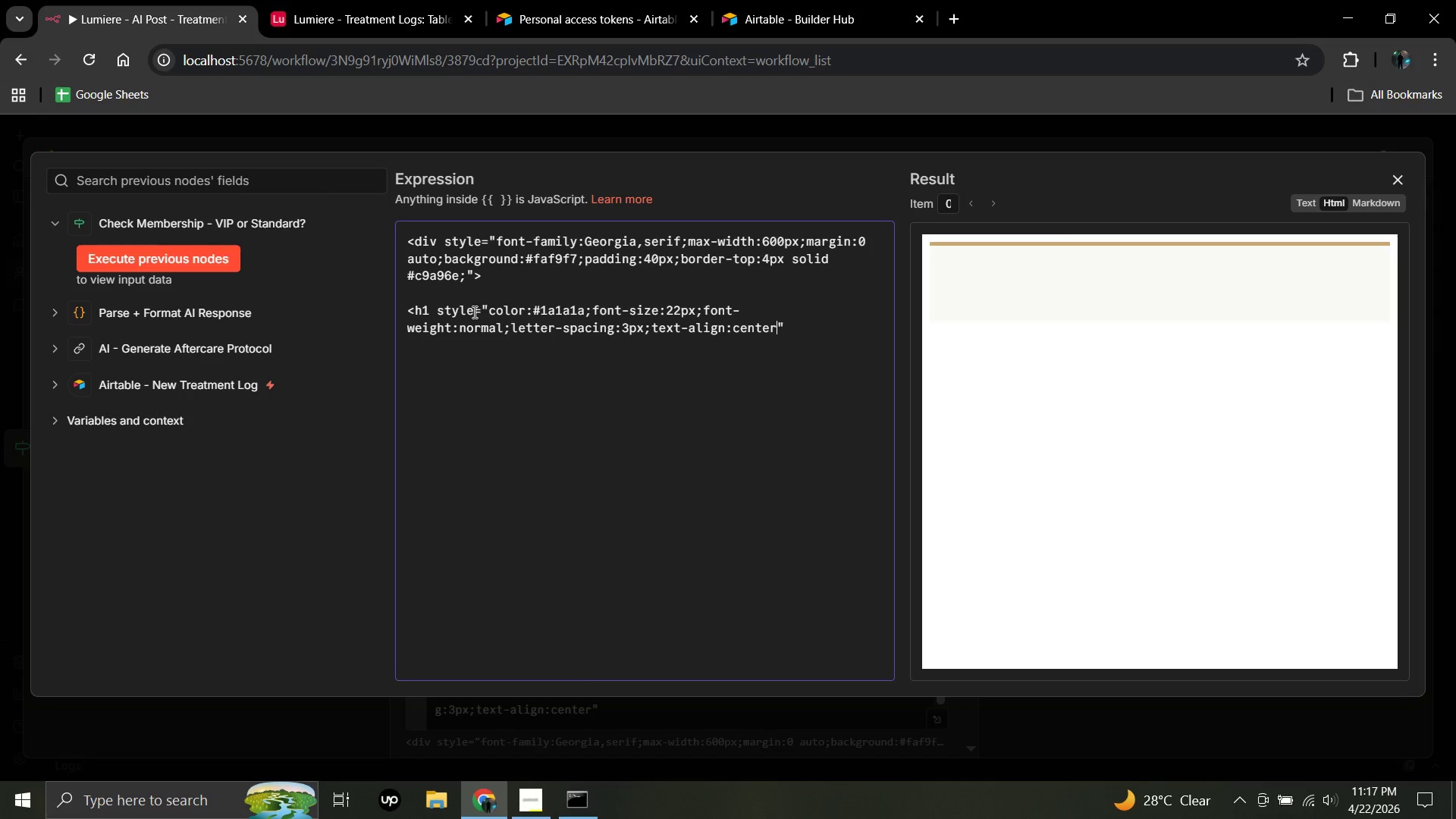 
type(;text)
 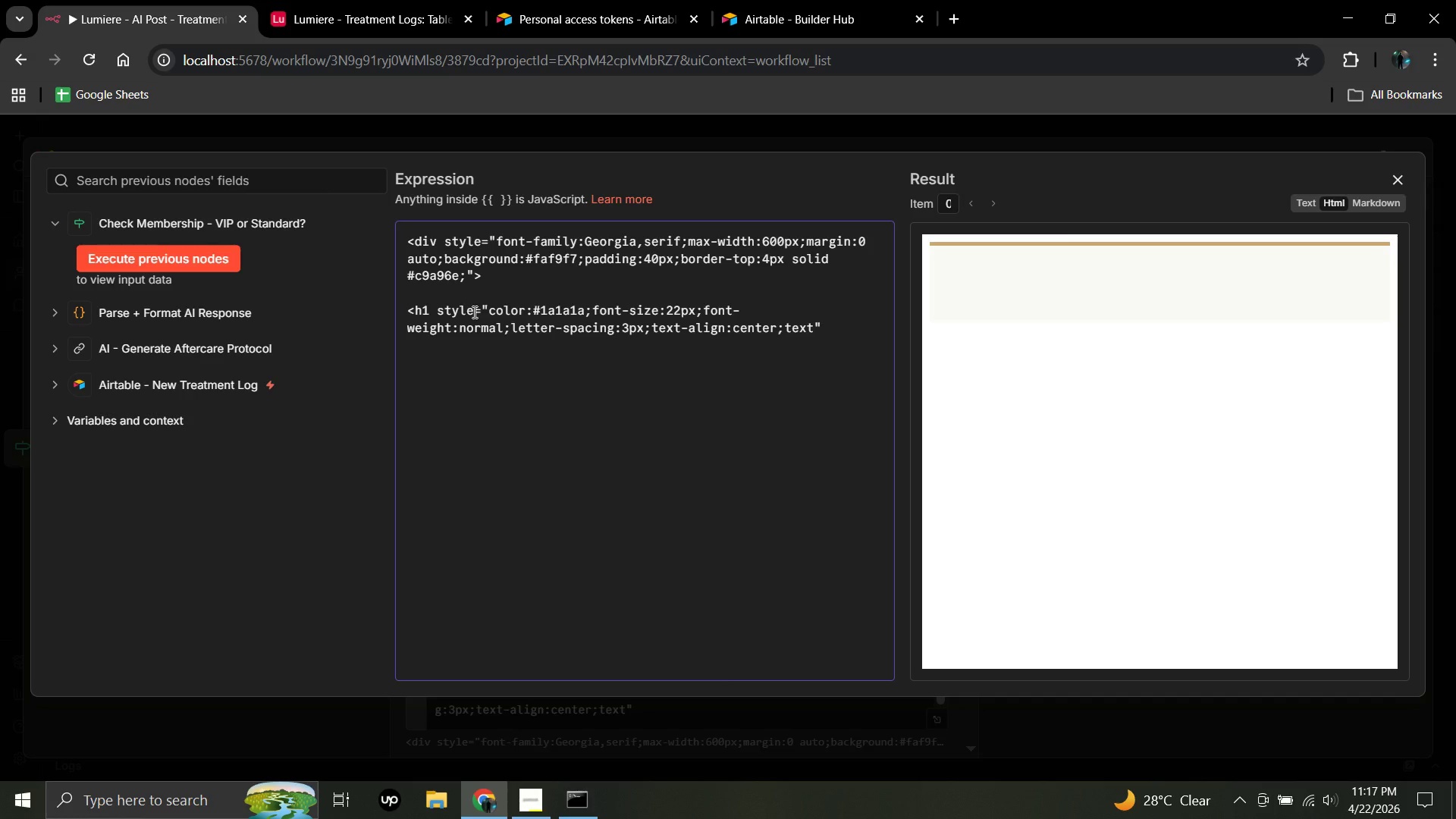 
type(-transform:)
 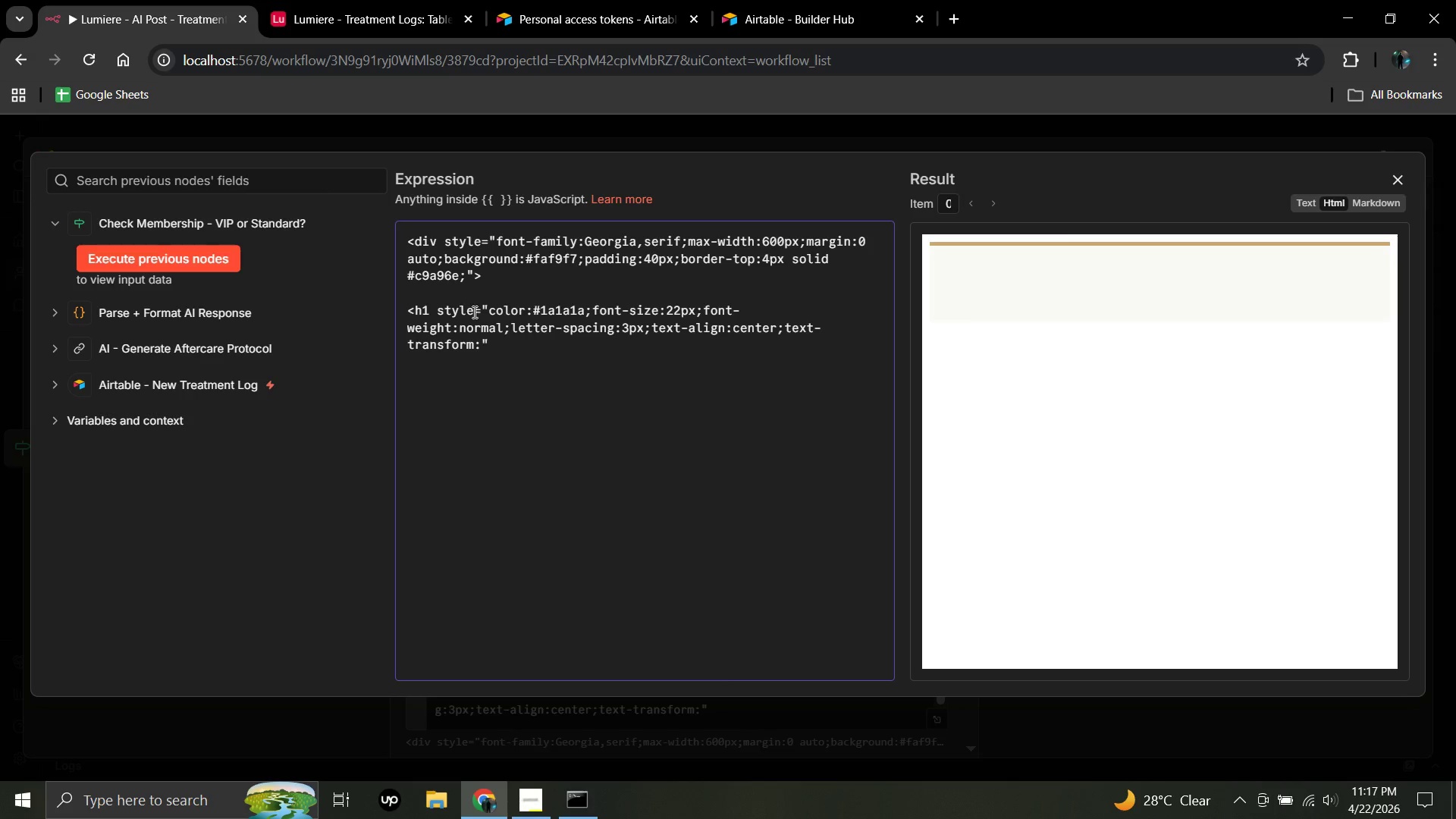 
type(uppercase;)
 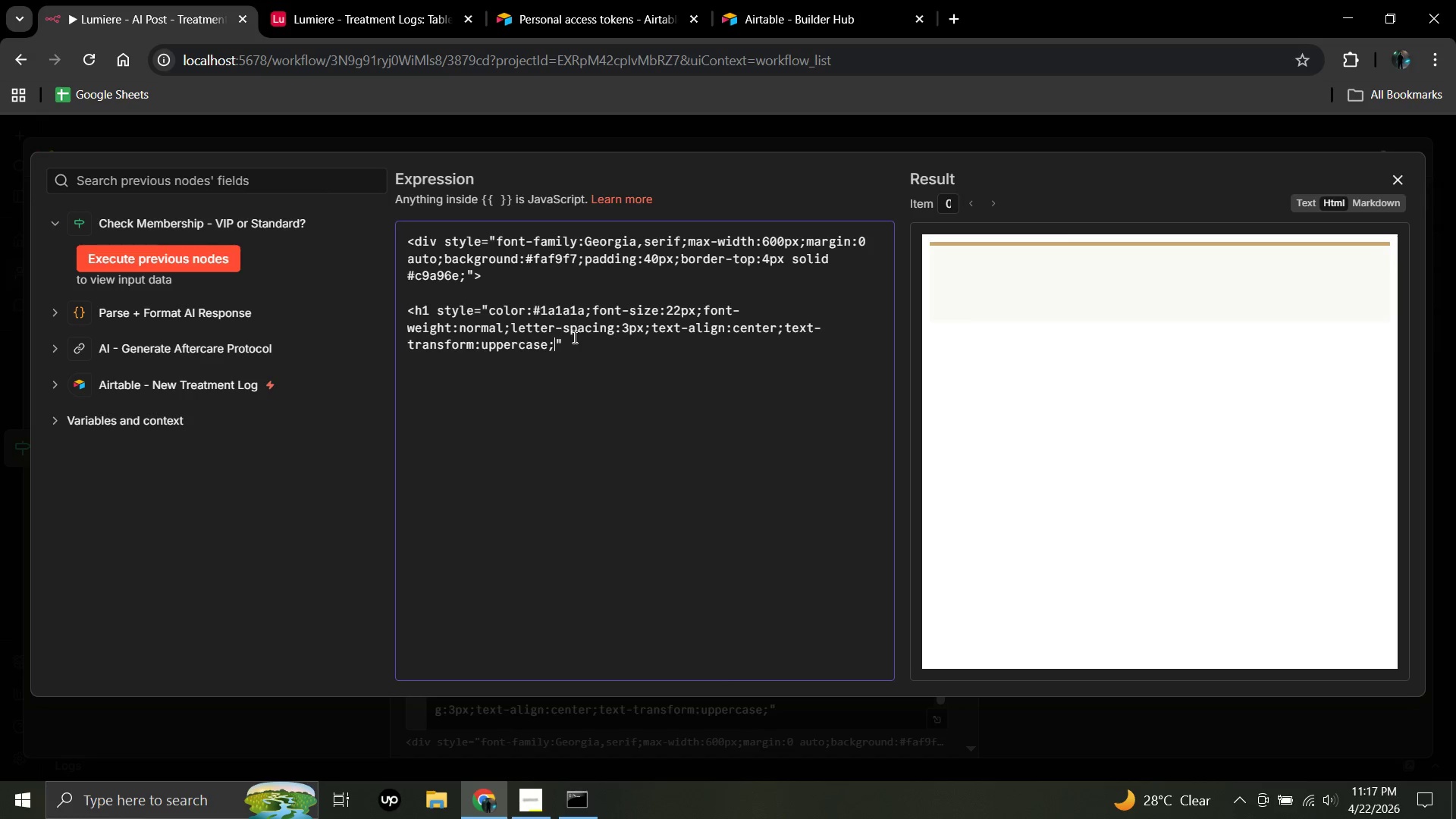 
wait(5.69)
 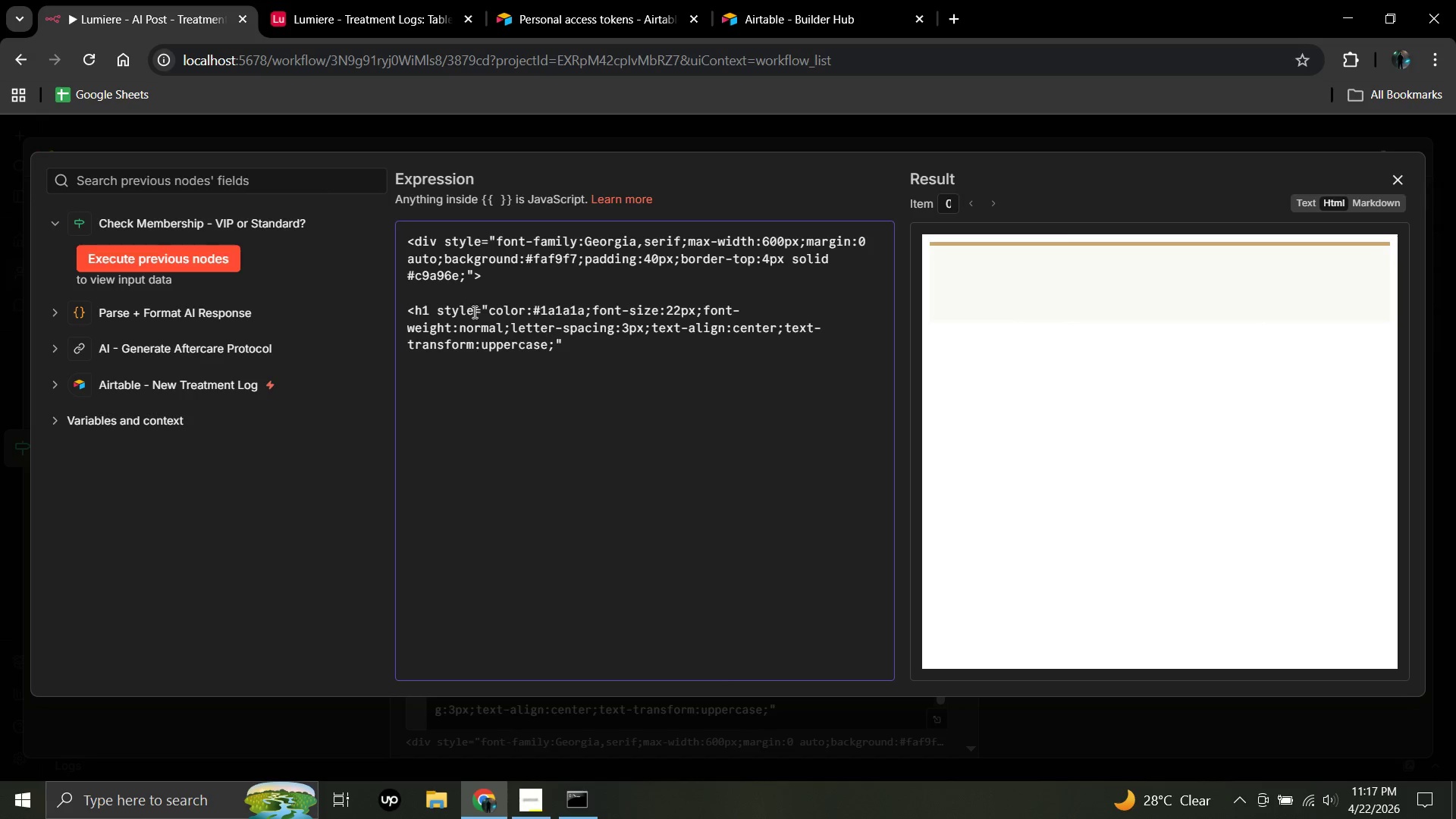 
left_click([568, 342])
 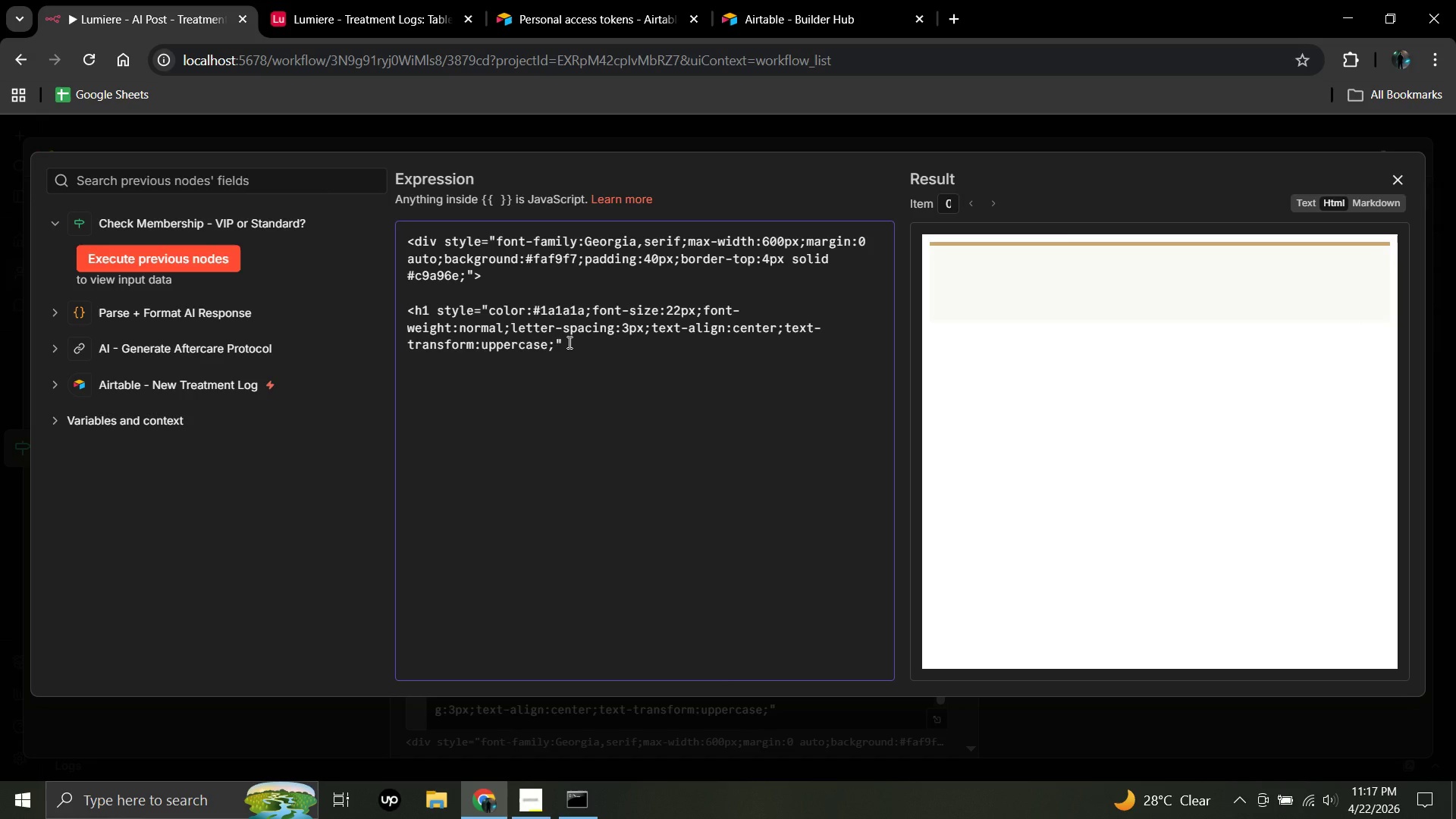 
key(Shift+Period)
 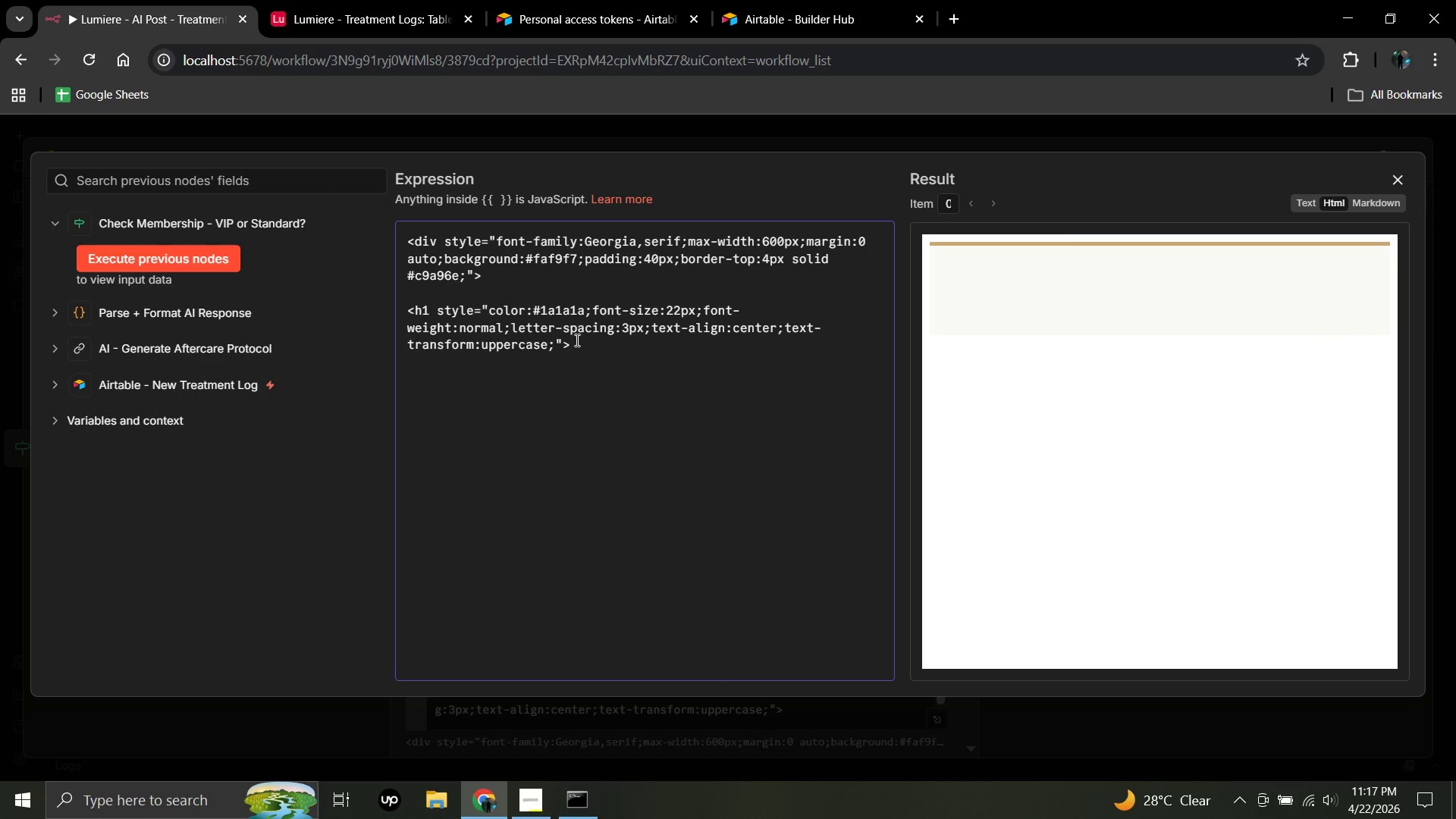 
wait(7.72)
 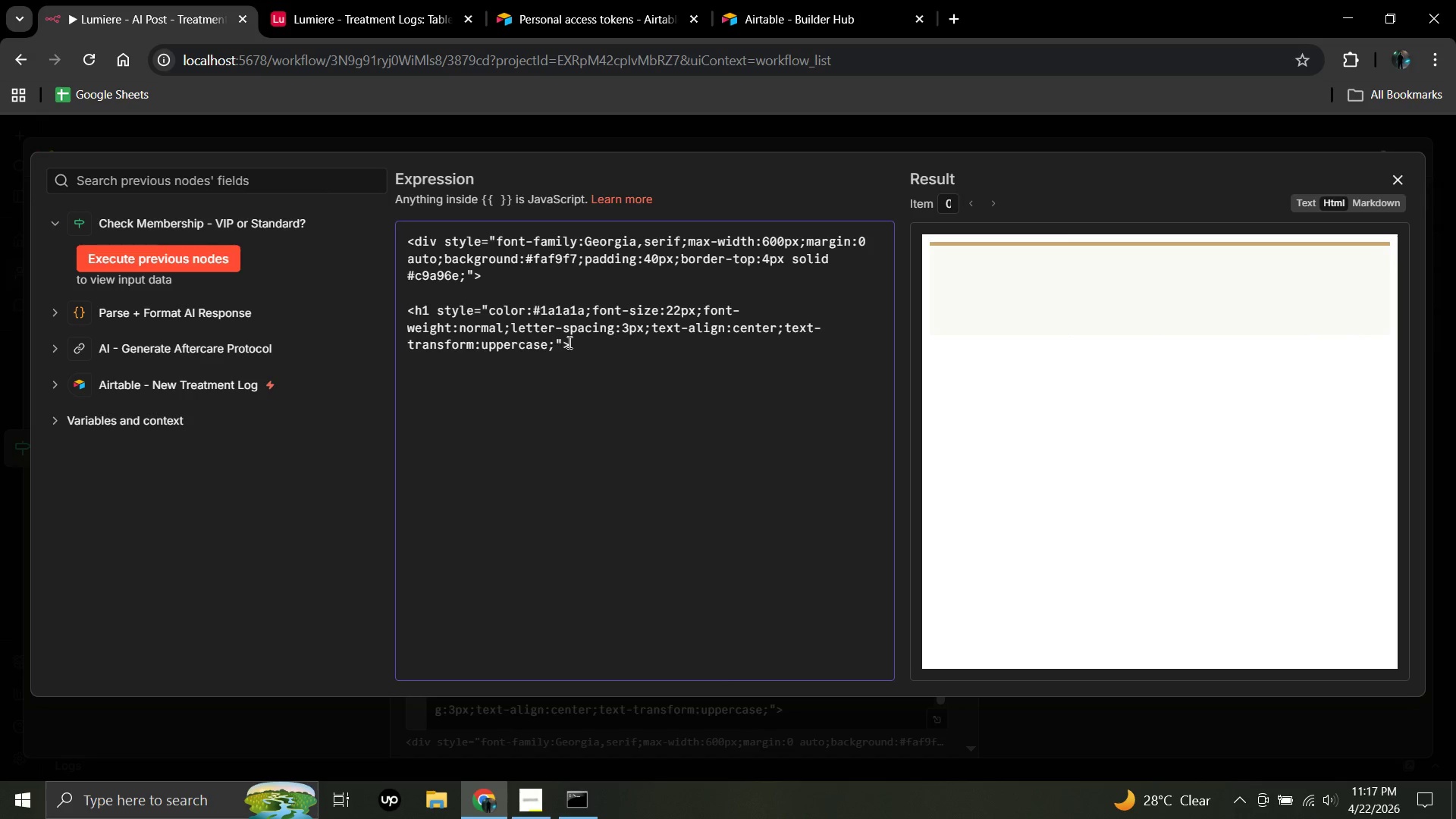 
type(Lumiere Aesthetic Clinic</h1)
 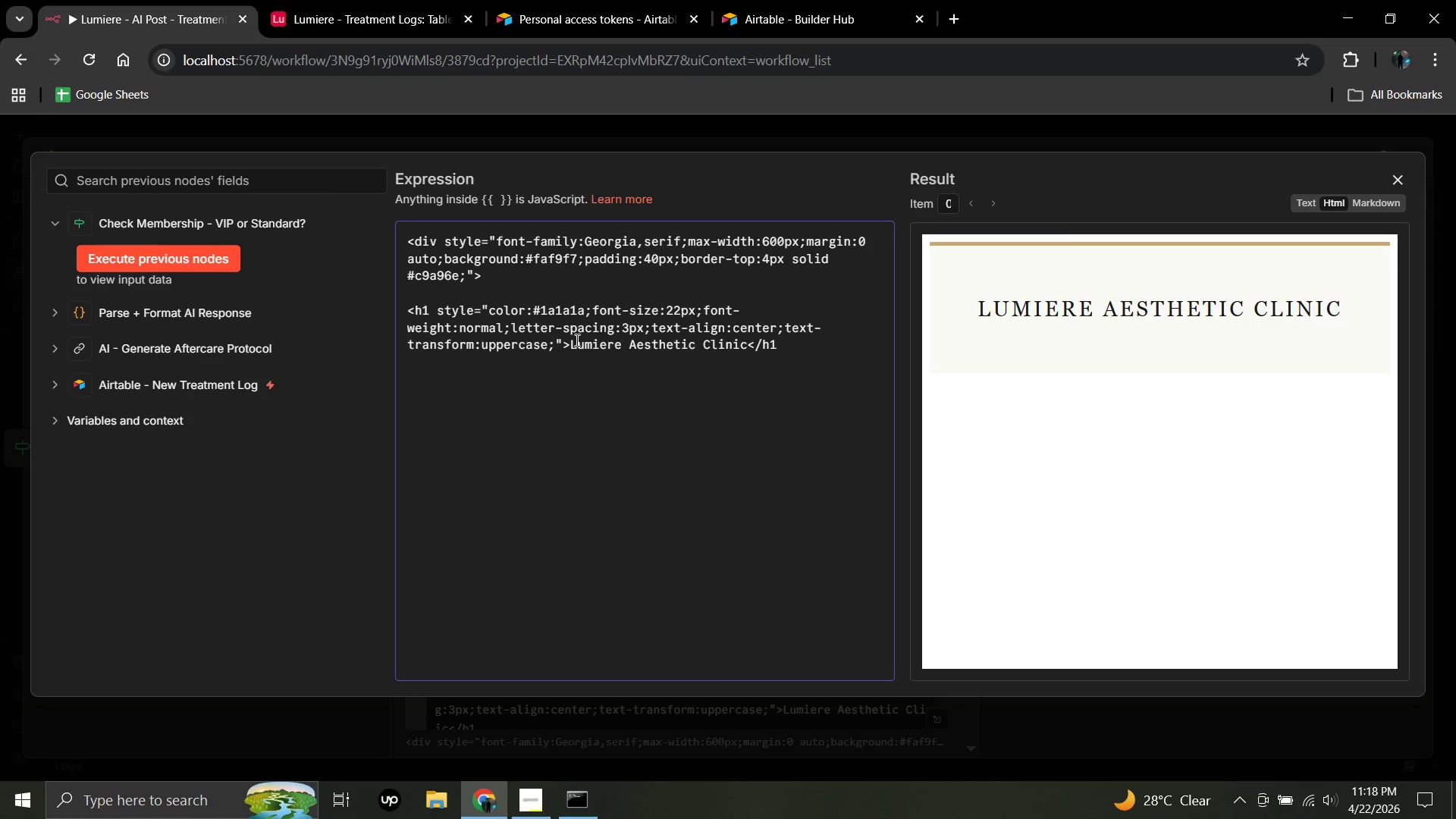 
key(Shift+Period)
 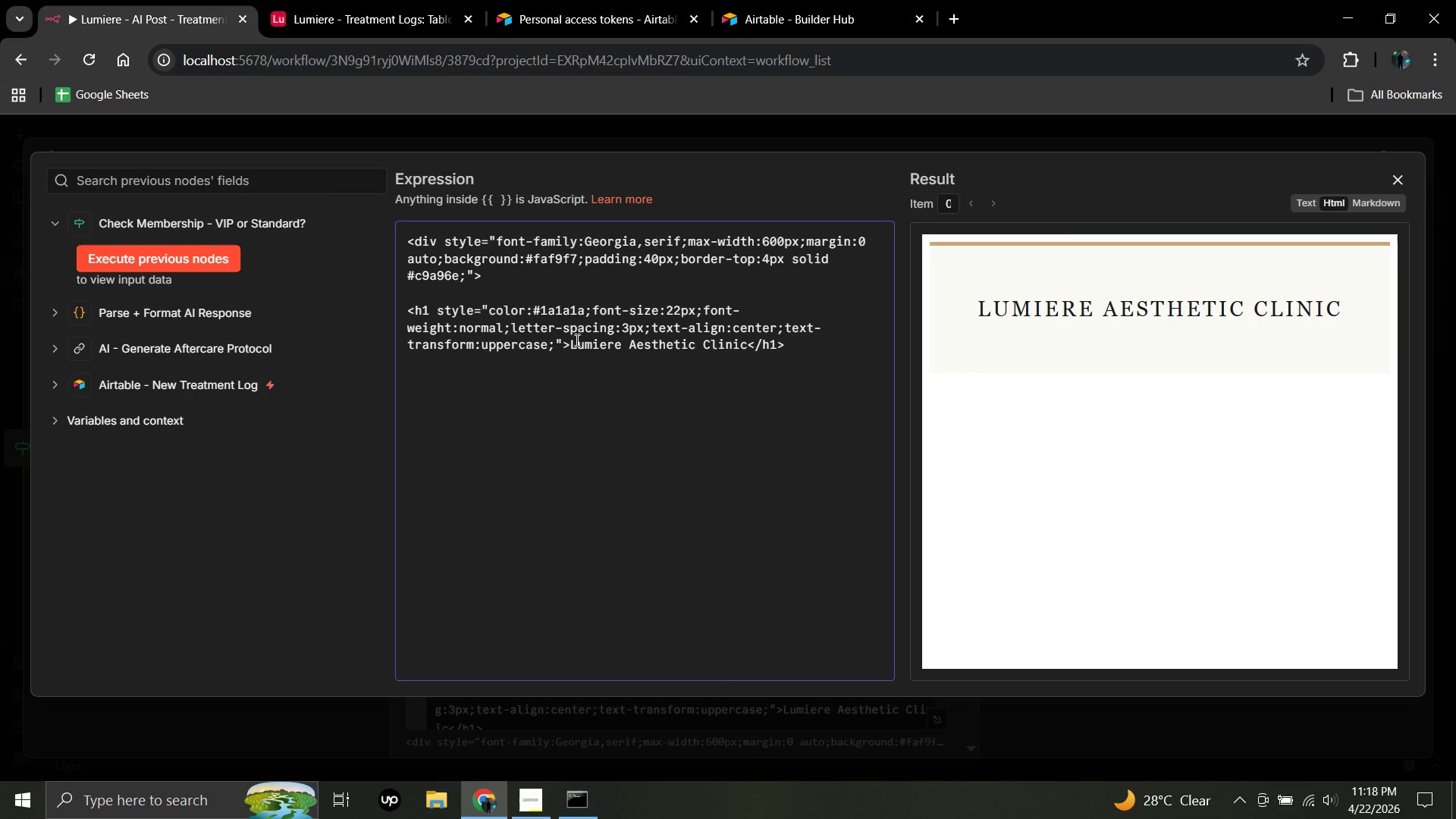 
key(Enter)
 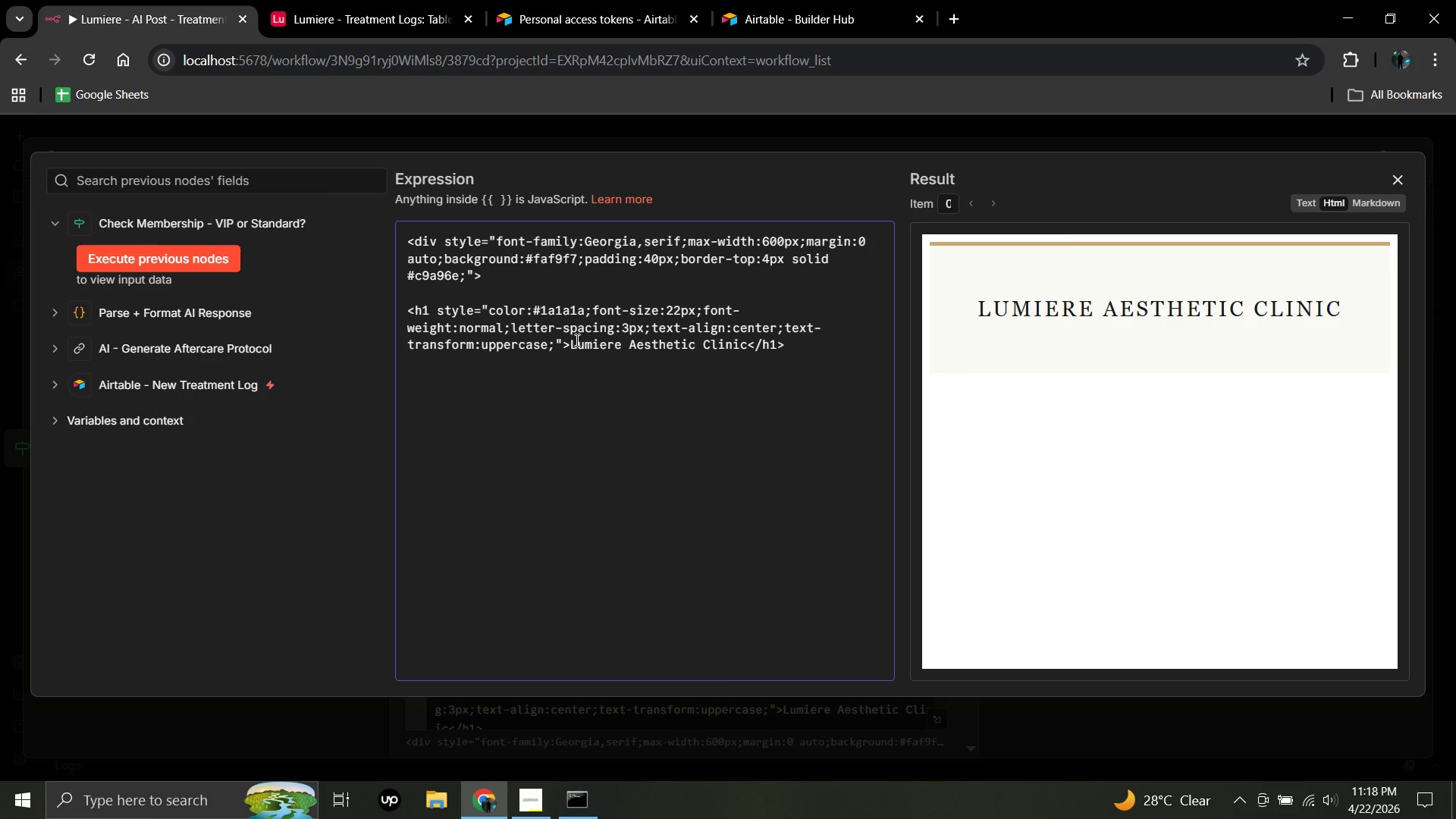 
type(<p style="text-)
 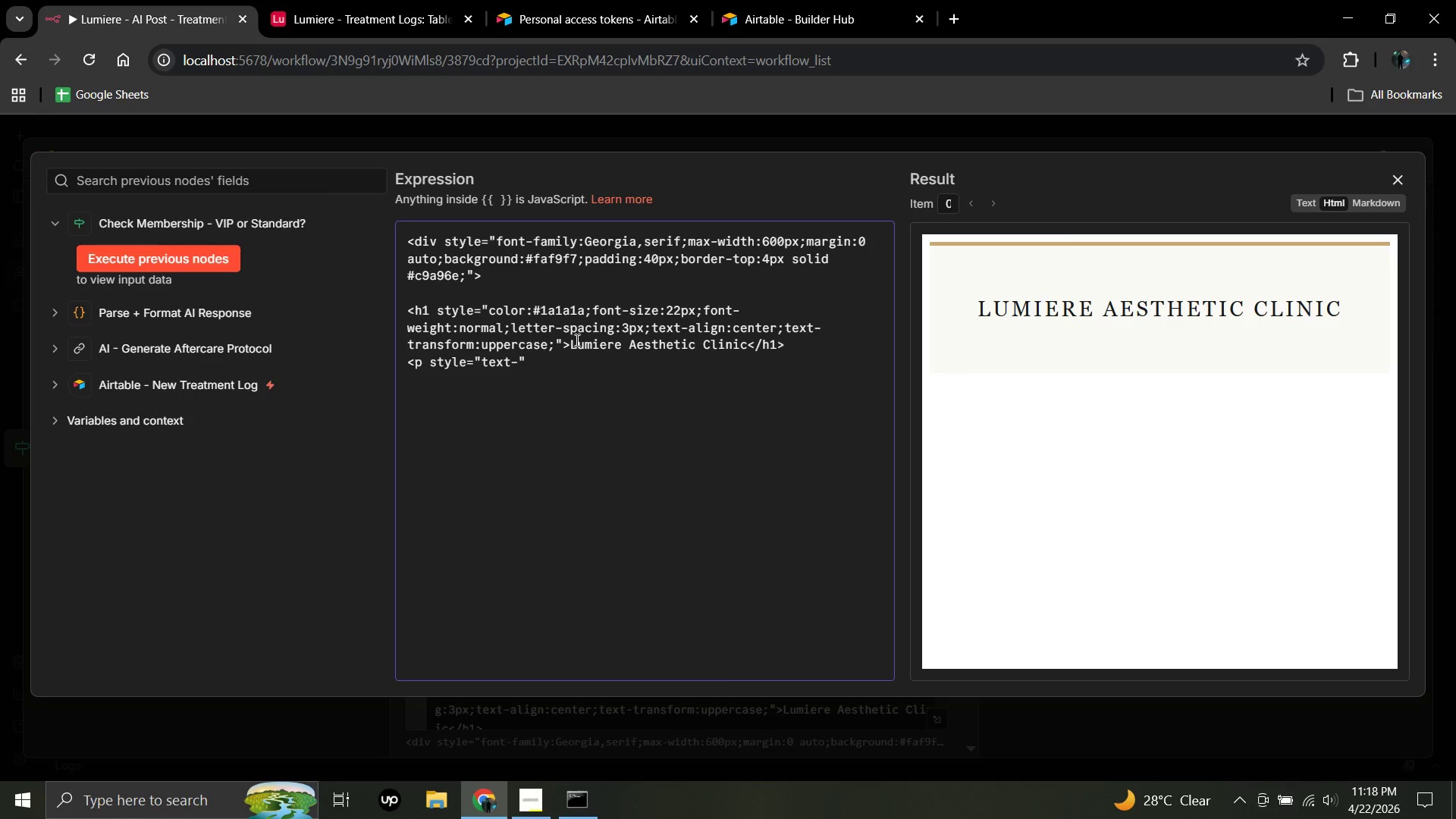 
wait(10.44)
 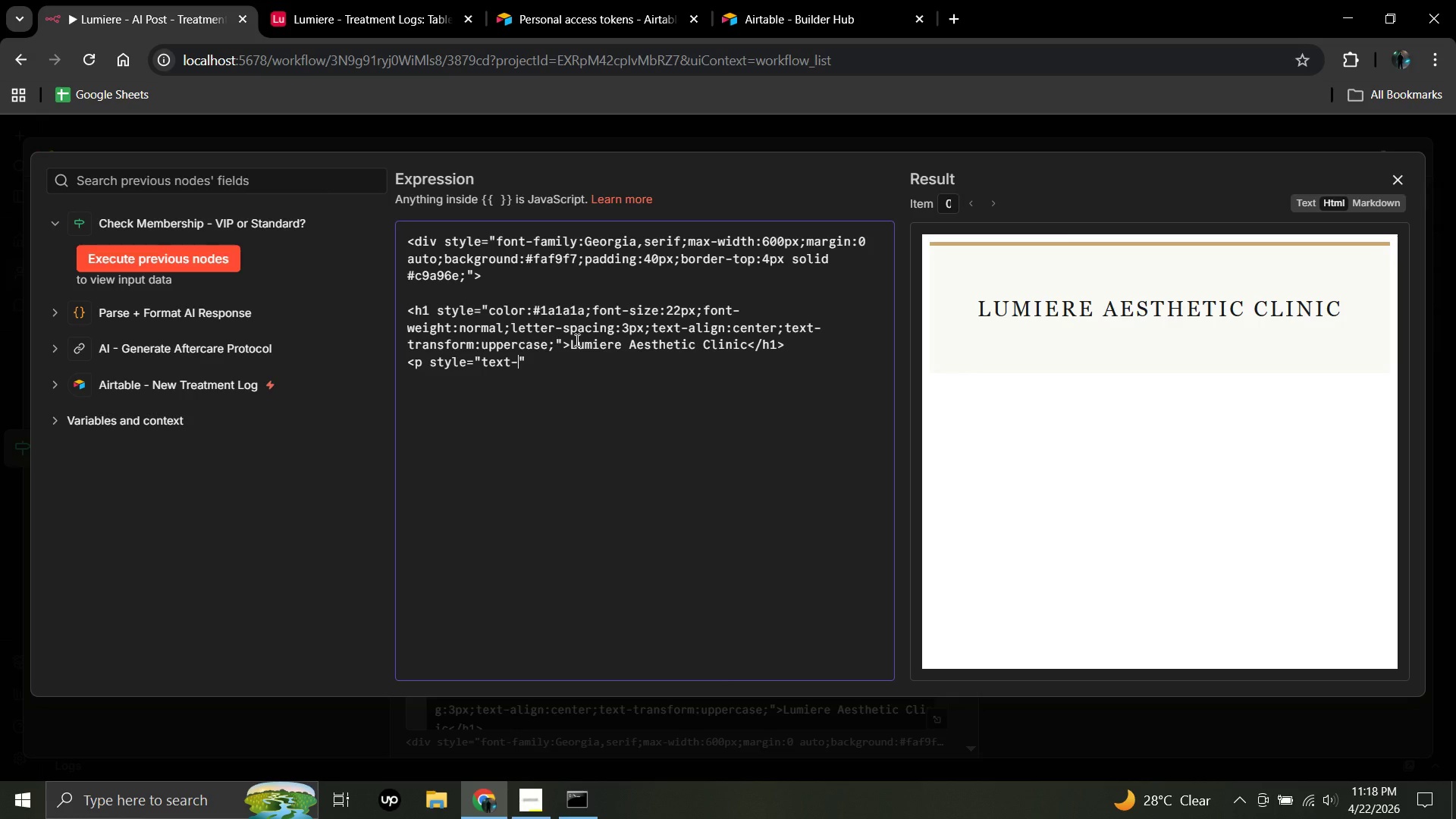 
type(align:center)
 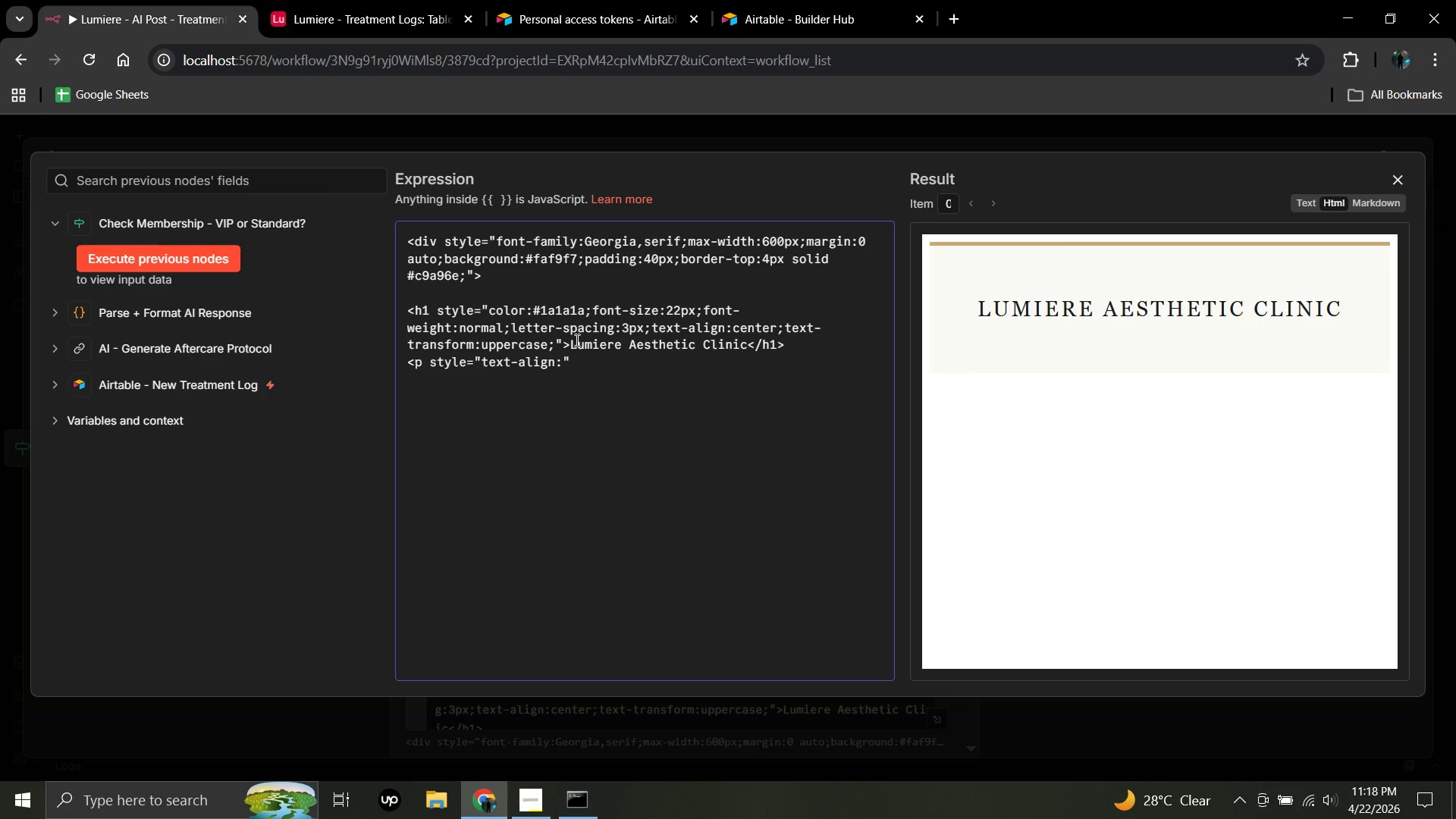 
wait(6.88)
 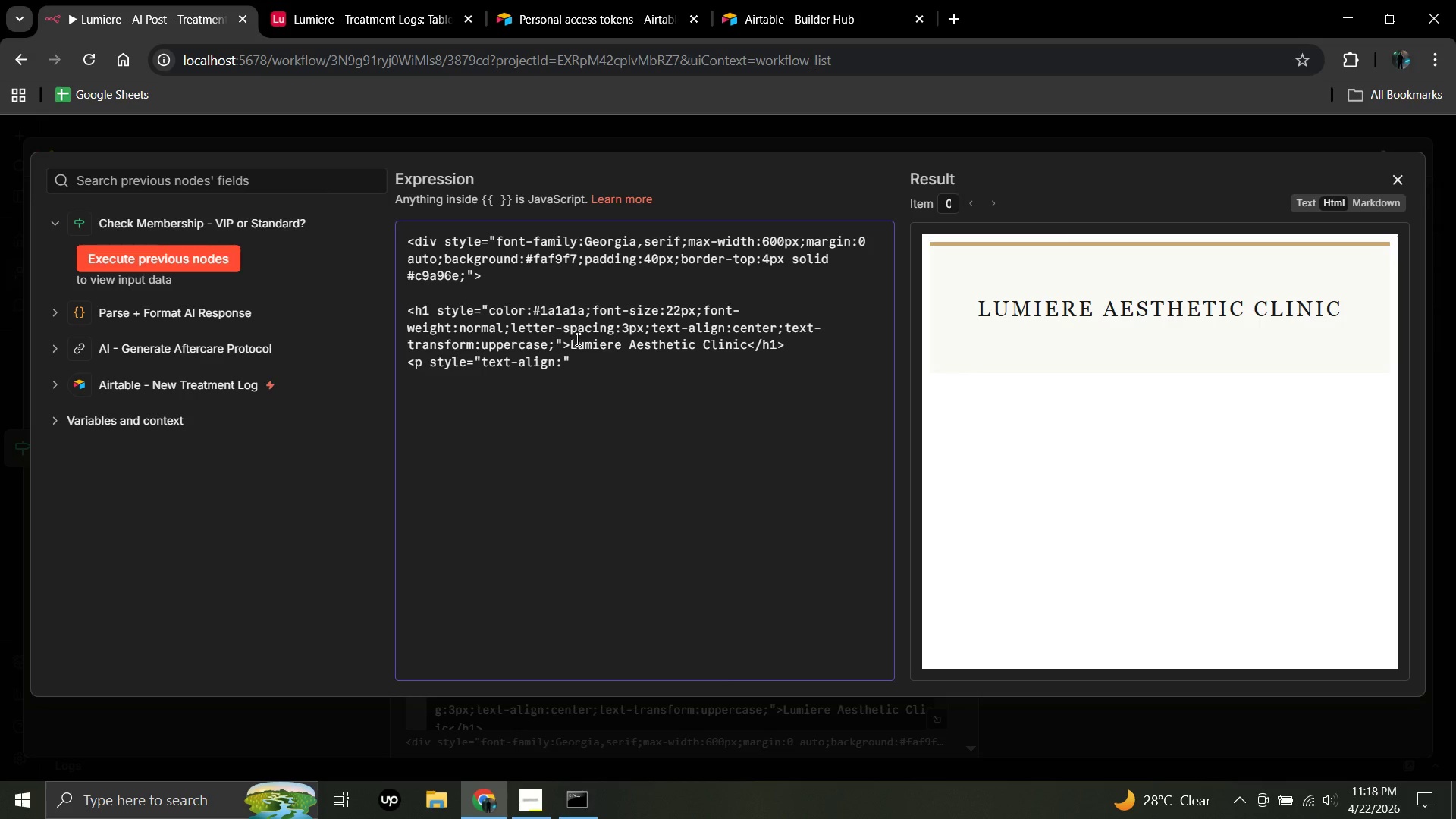 
left_click([561, 360])
 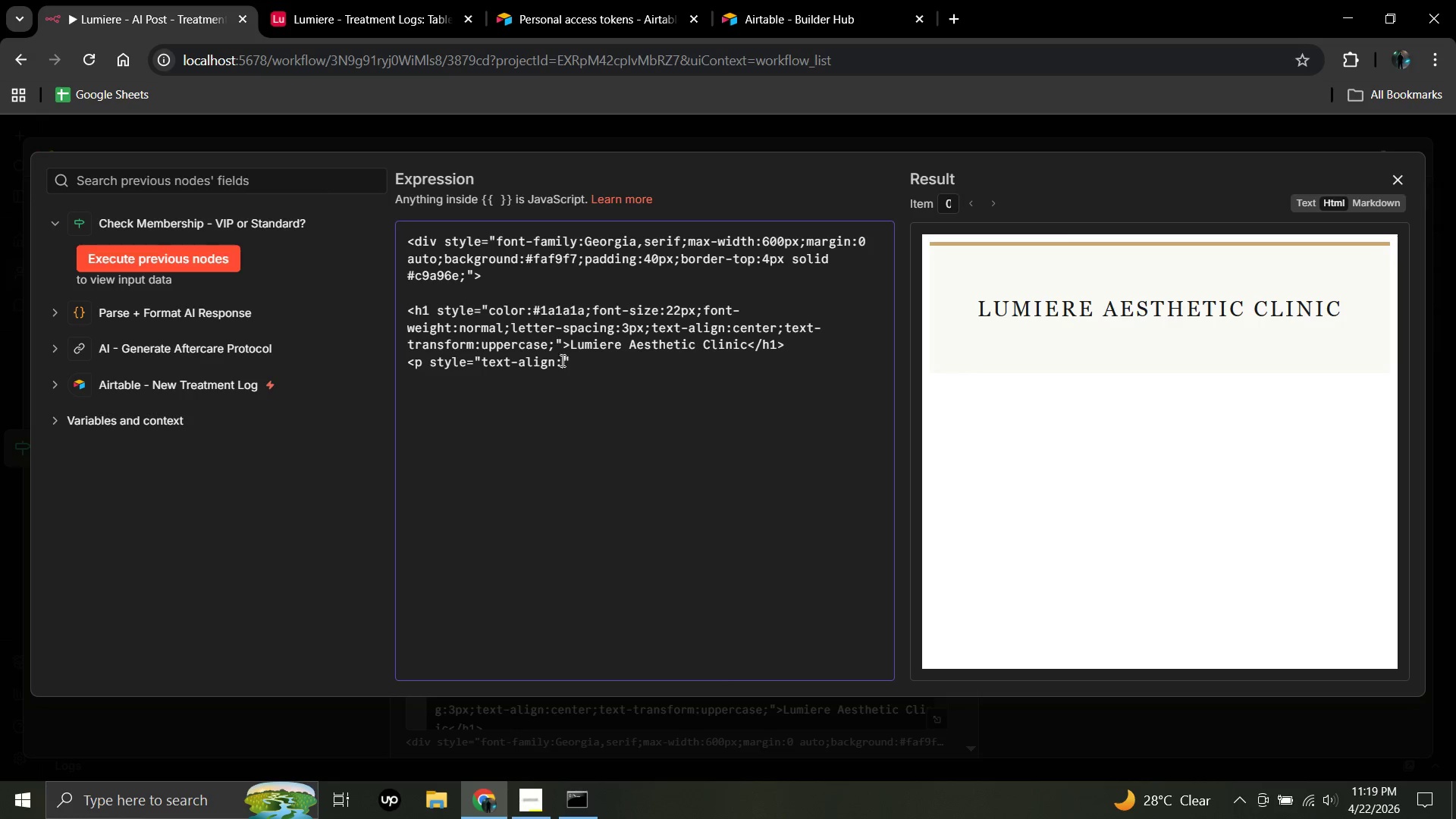 
type(center)
 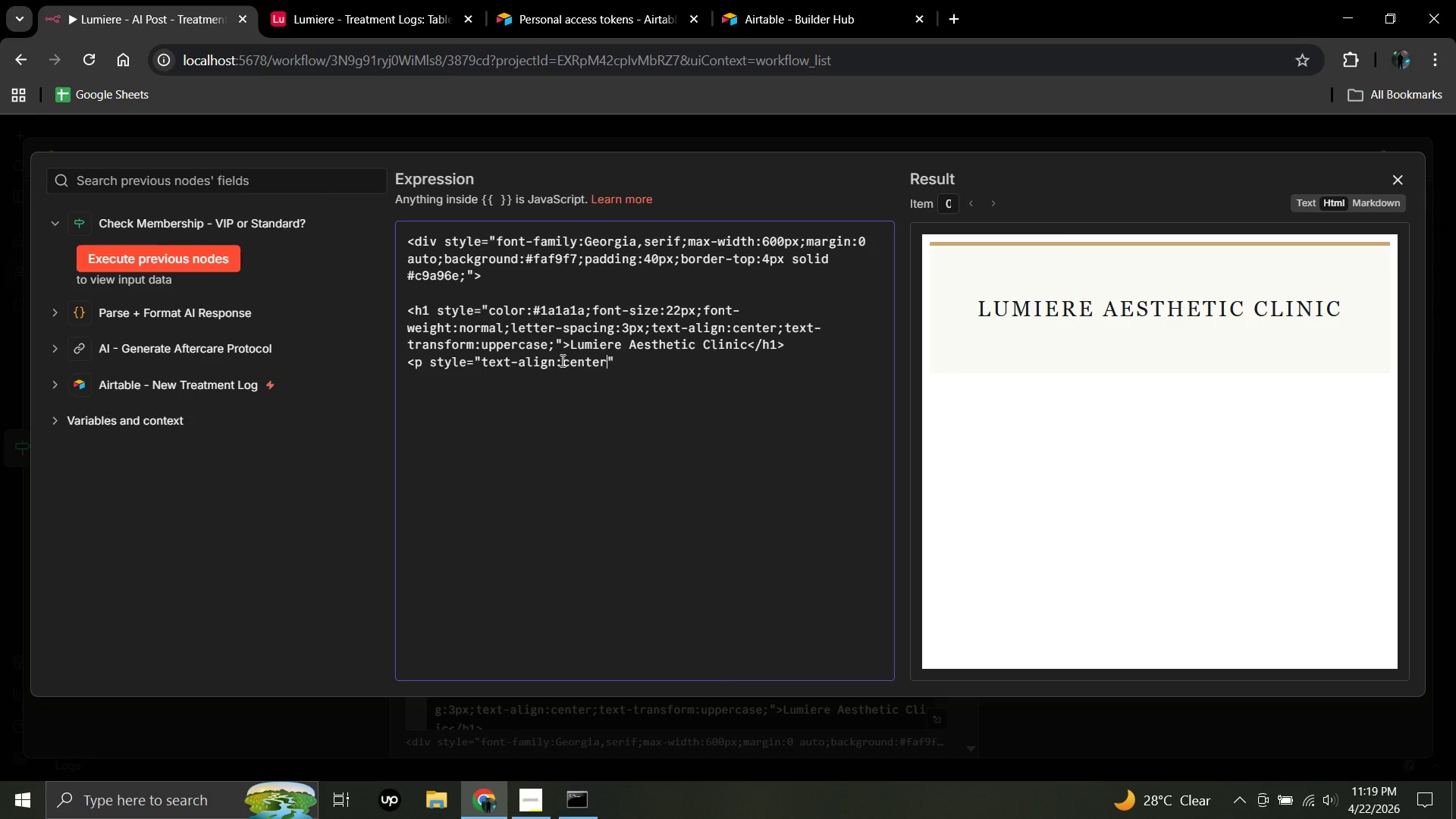 
key(Shift+Semicolon)
 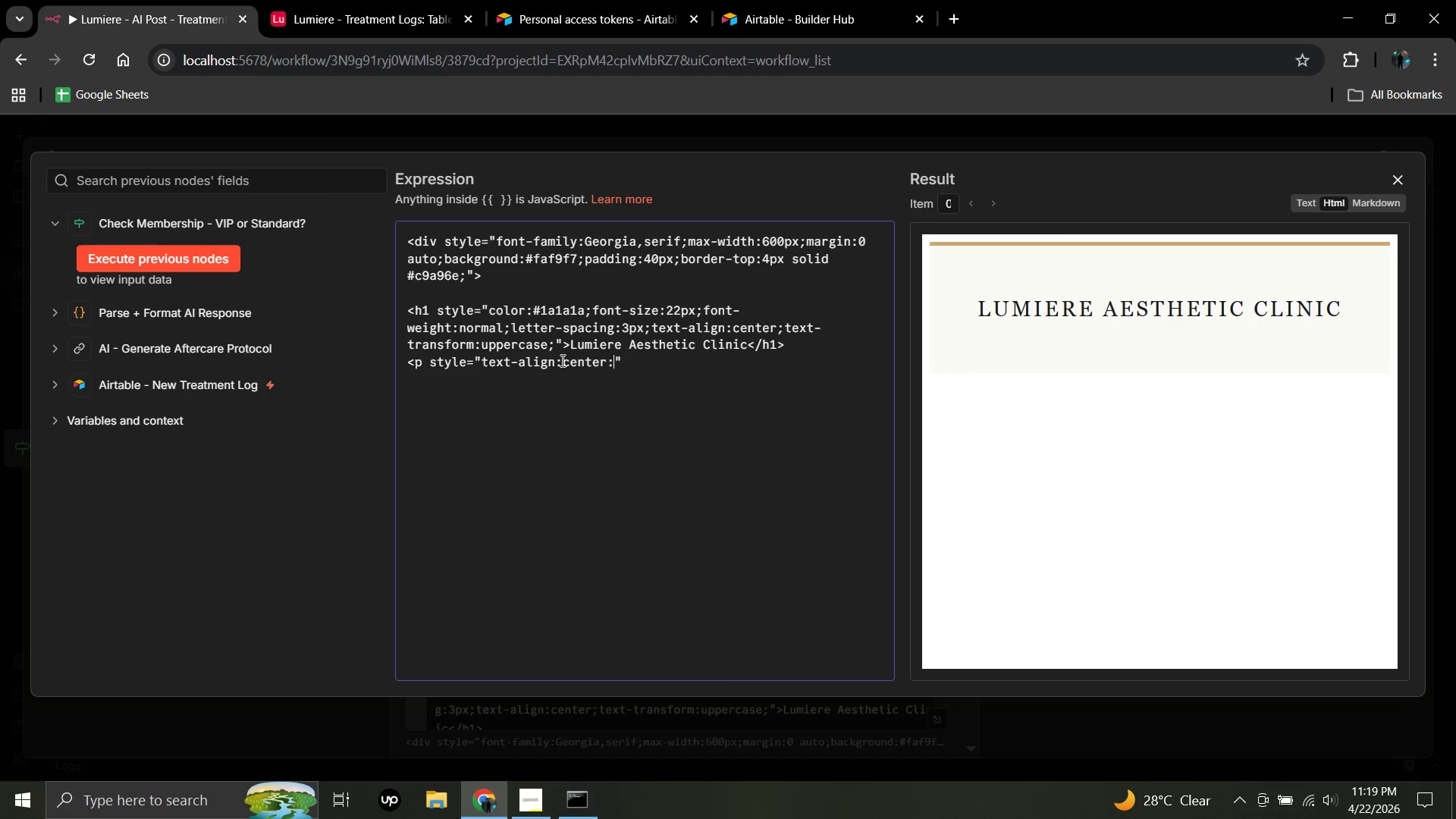 
key(Enter)
 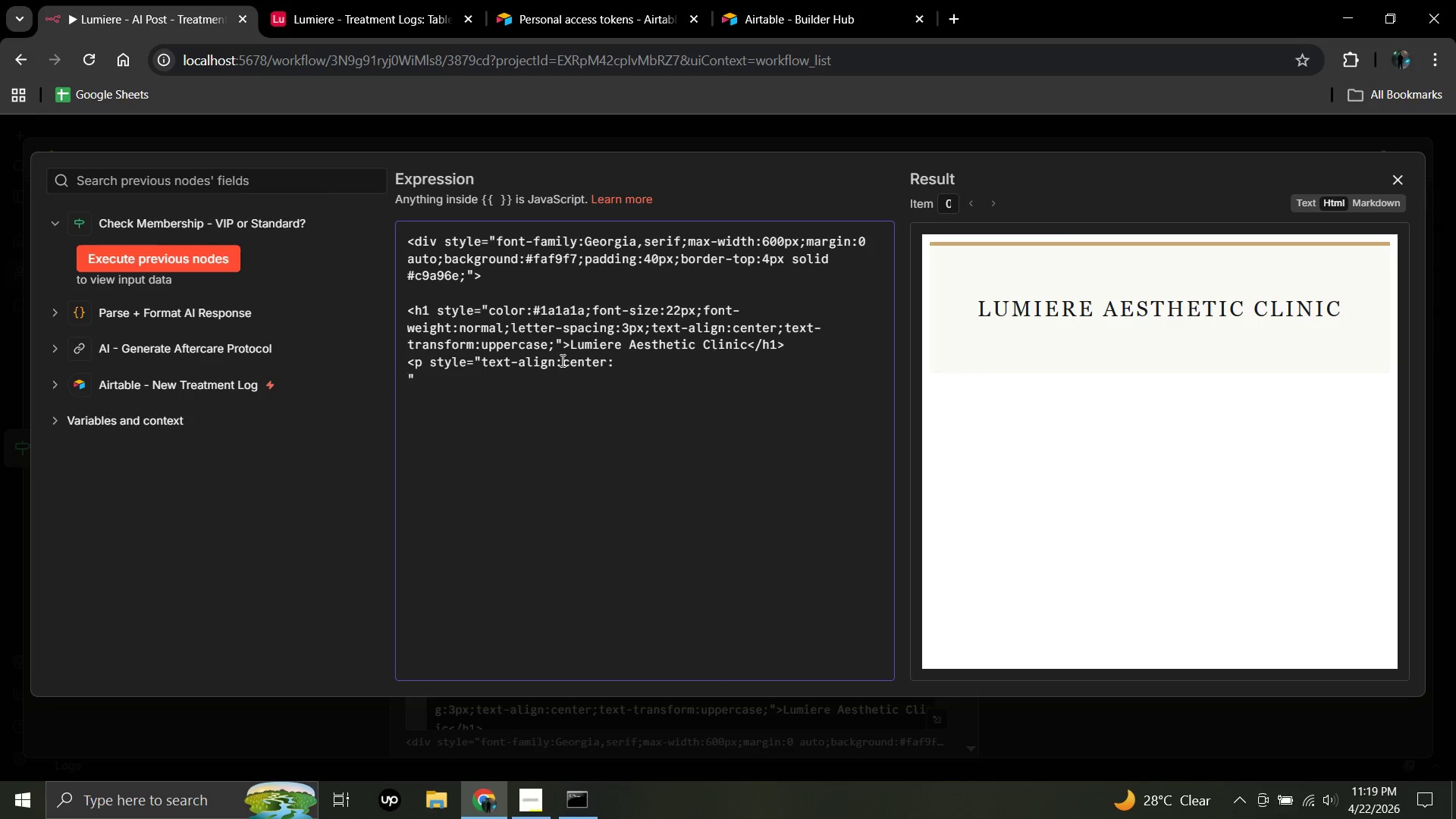 
key(Backspace)
 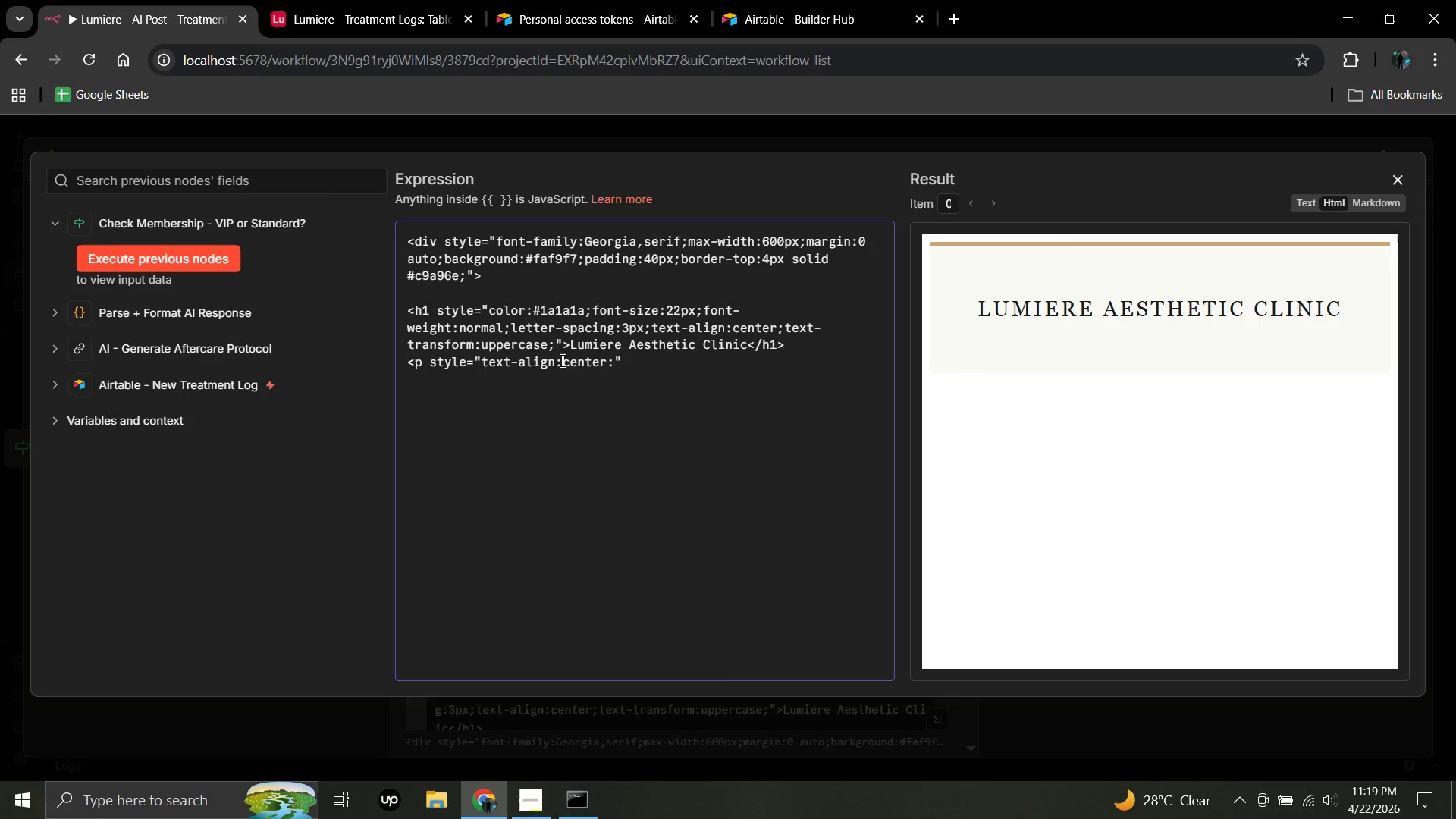 
key(Backspace)
 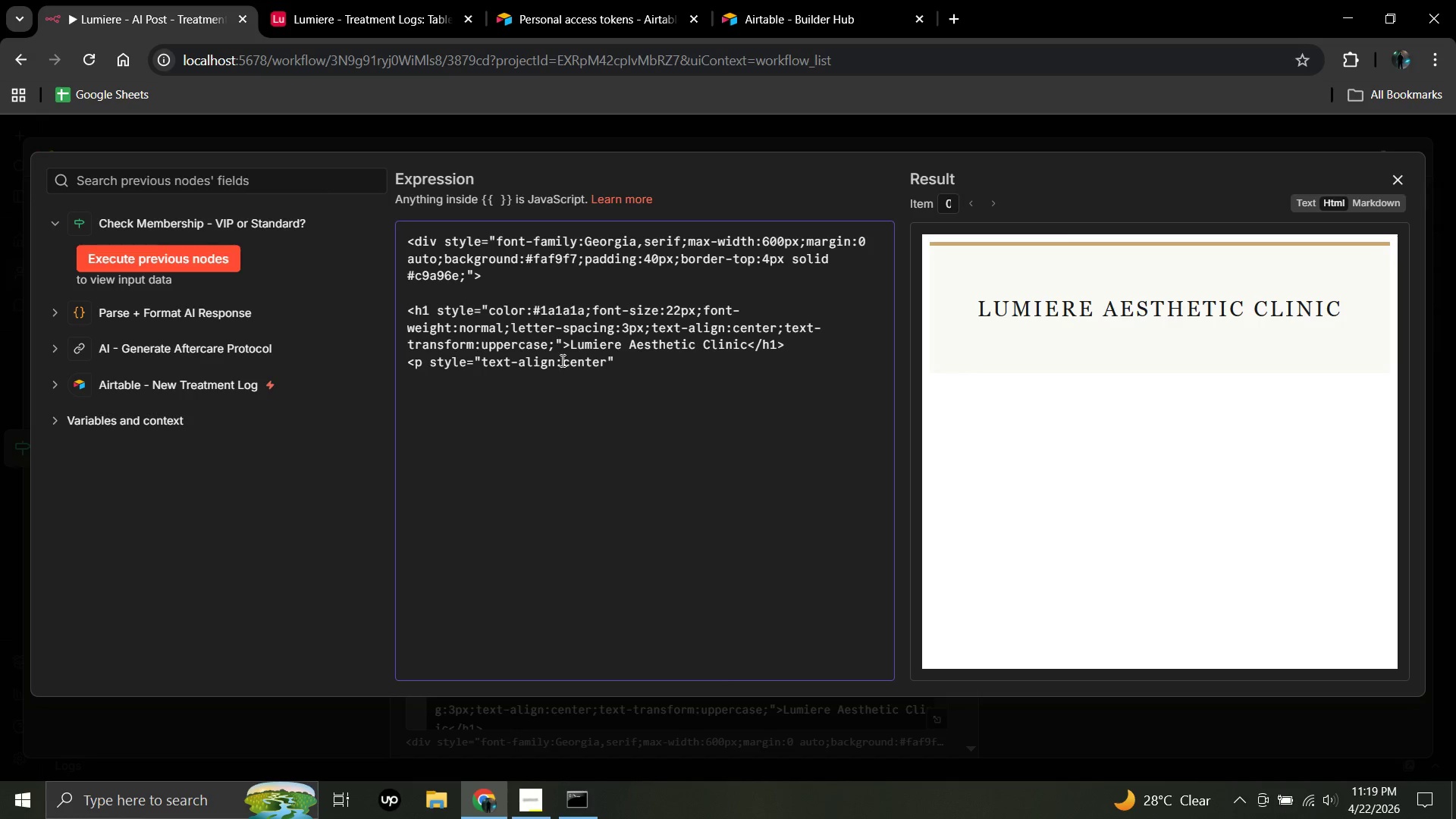 
key(Semicolon)
 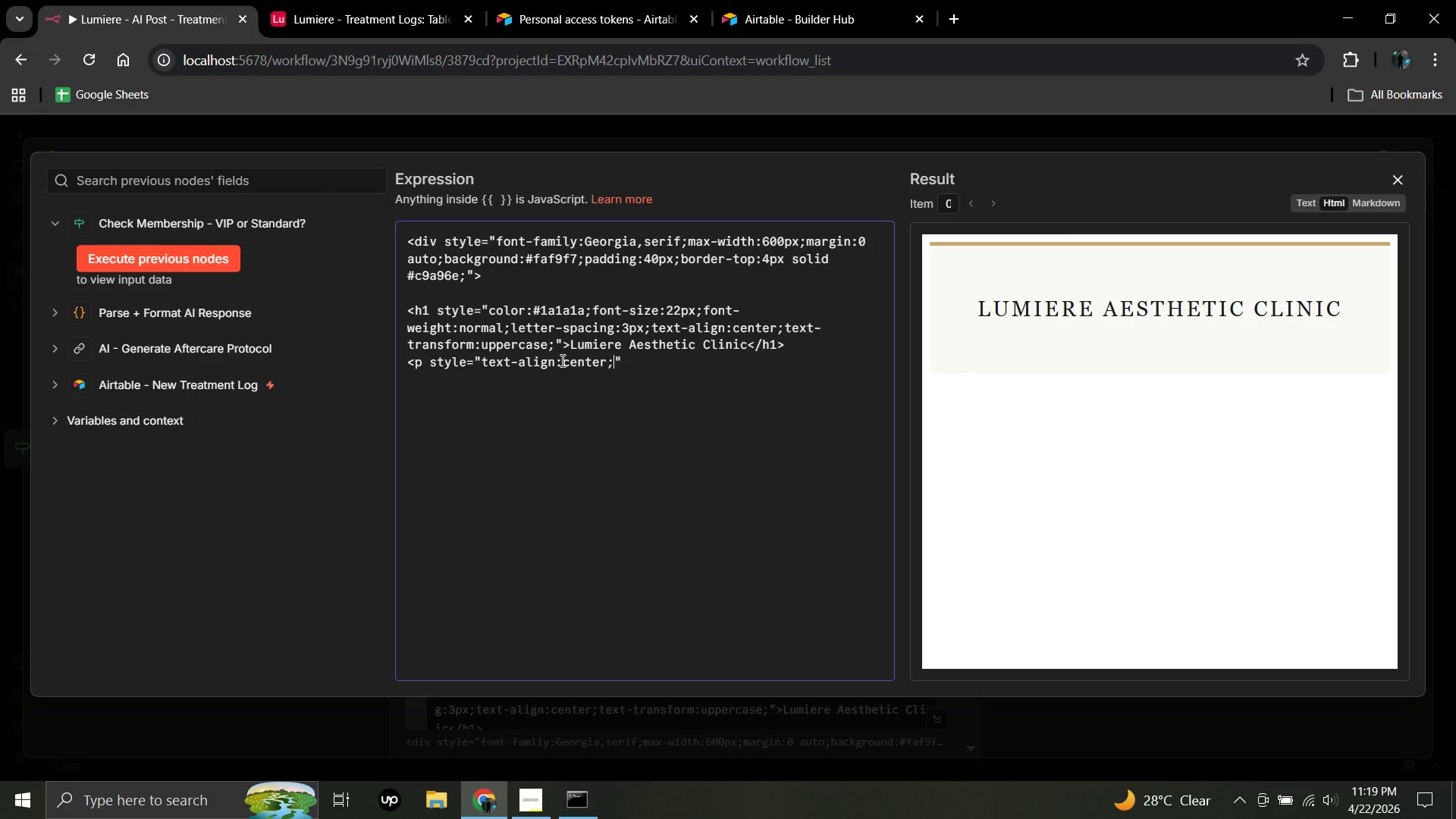 
wait(12.75)
 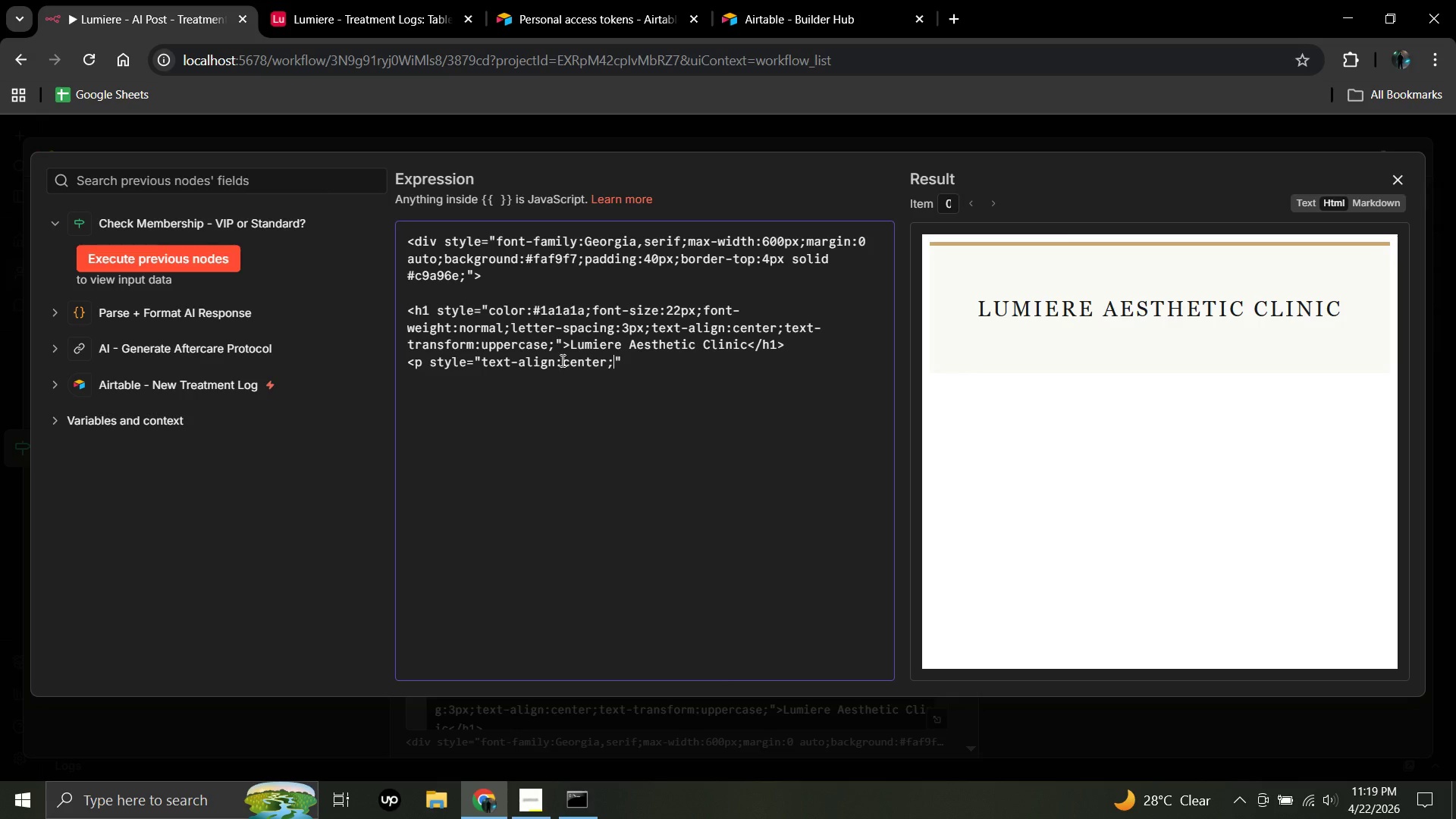 
type(color:#)
 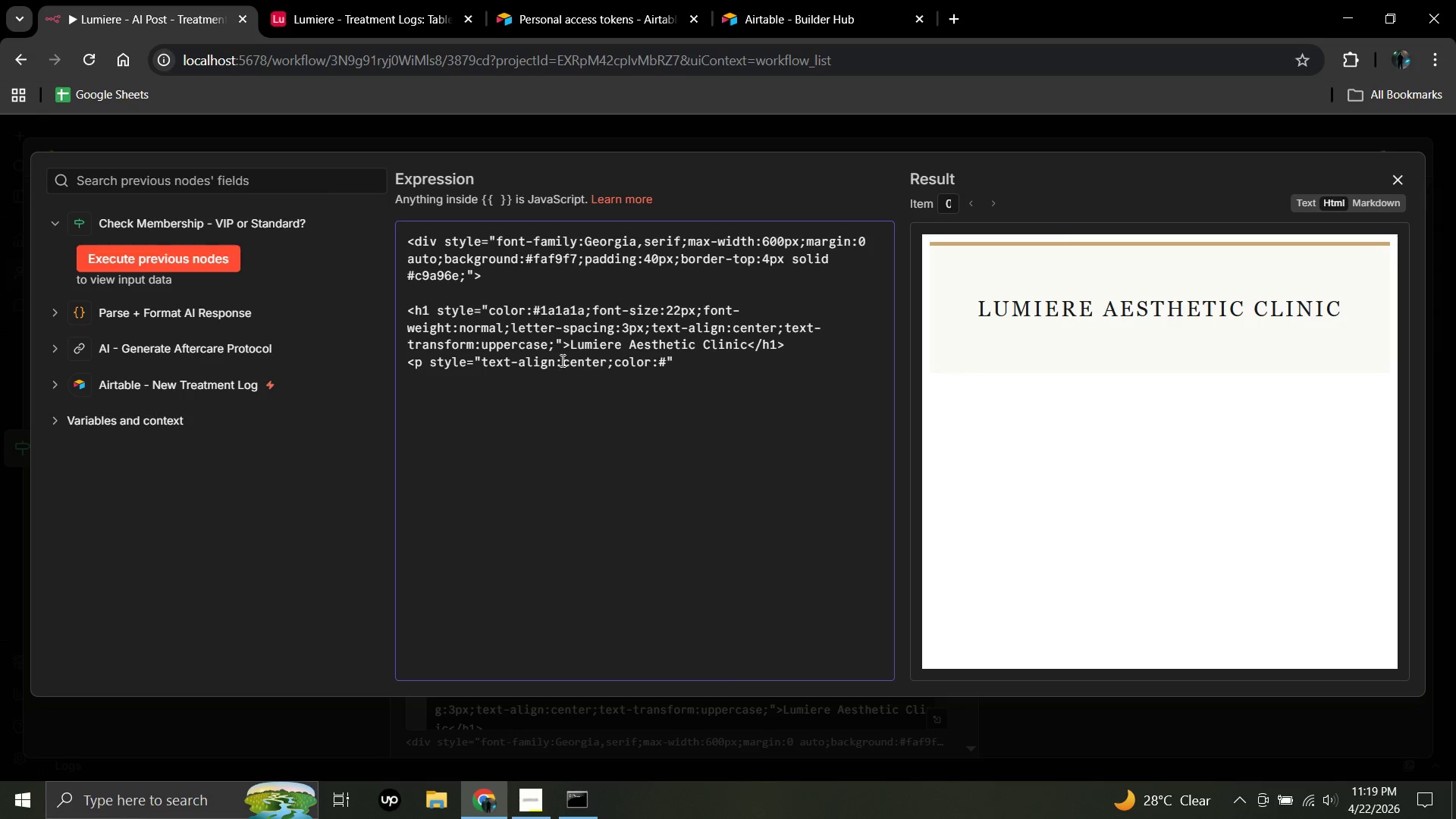 
type(9a96e;)
 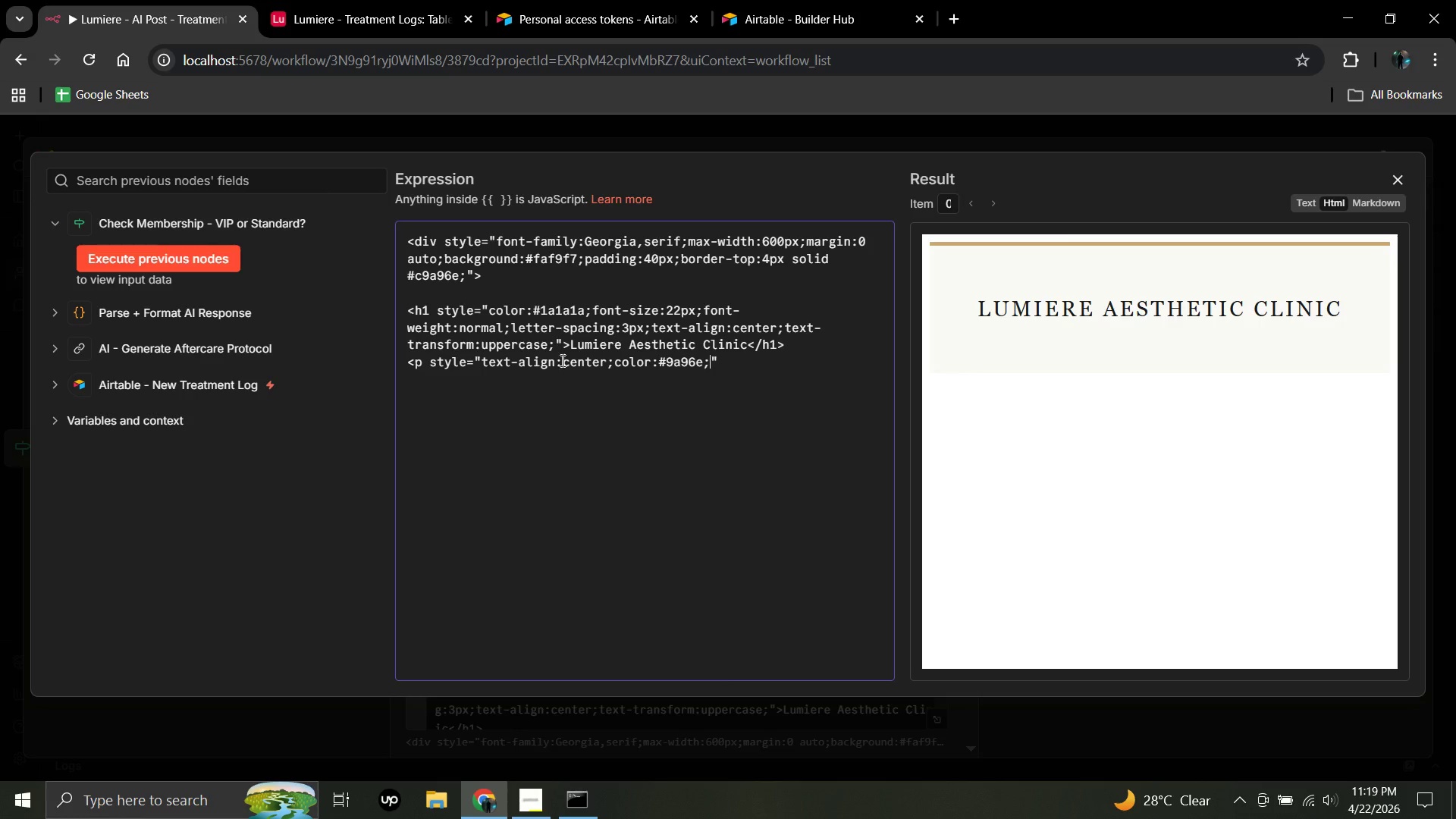 
type(letter-spacing)
 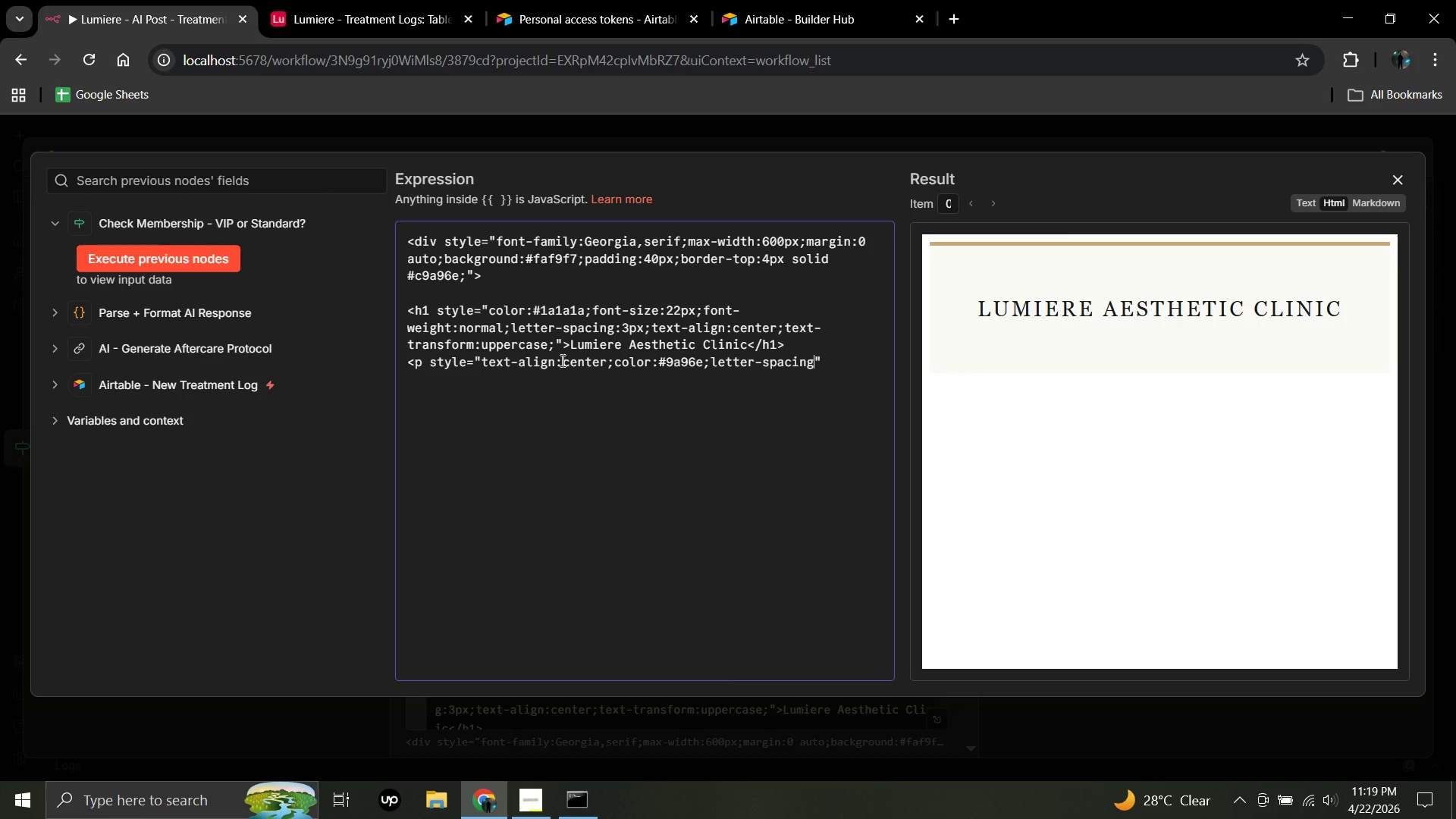 
key(Shift+Semicolon)
 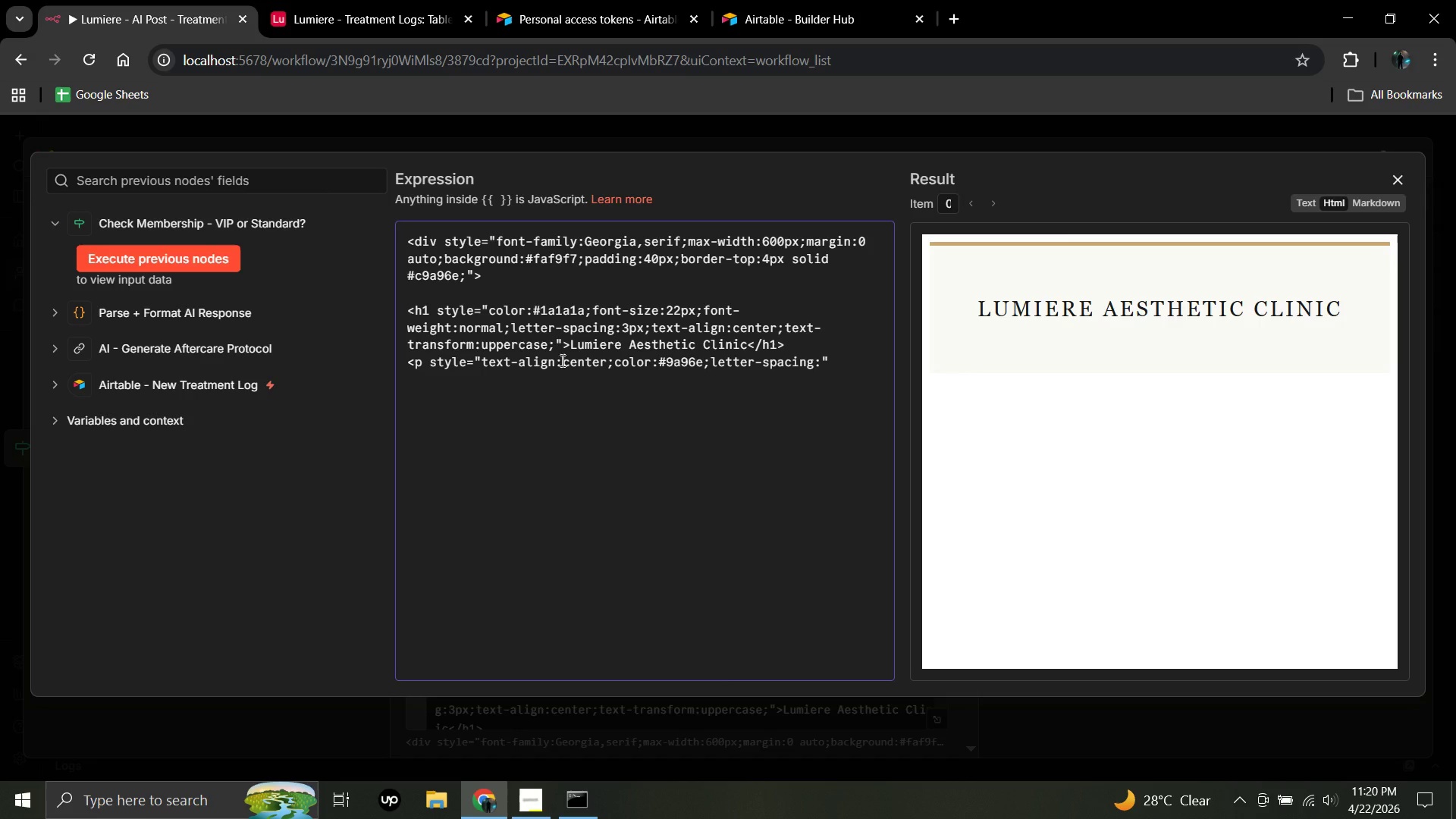 
type(3px;font-size:11px;text)
 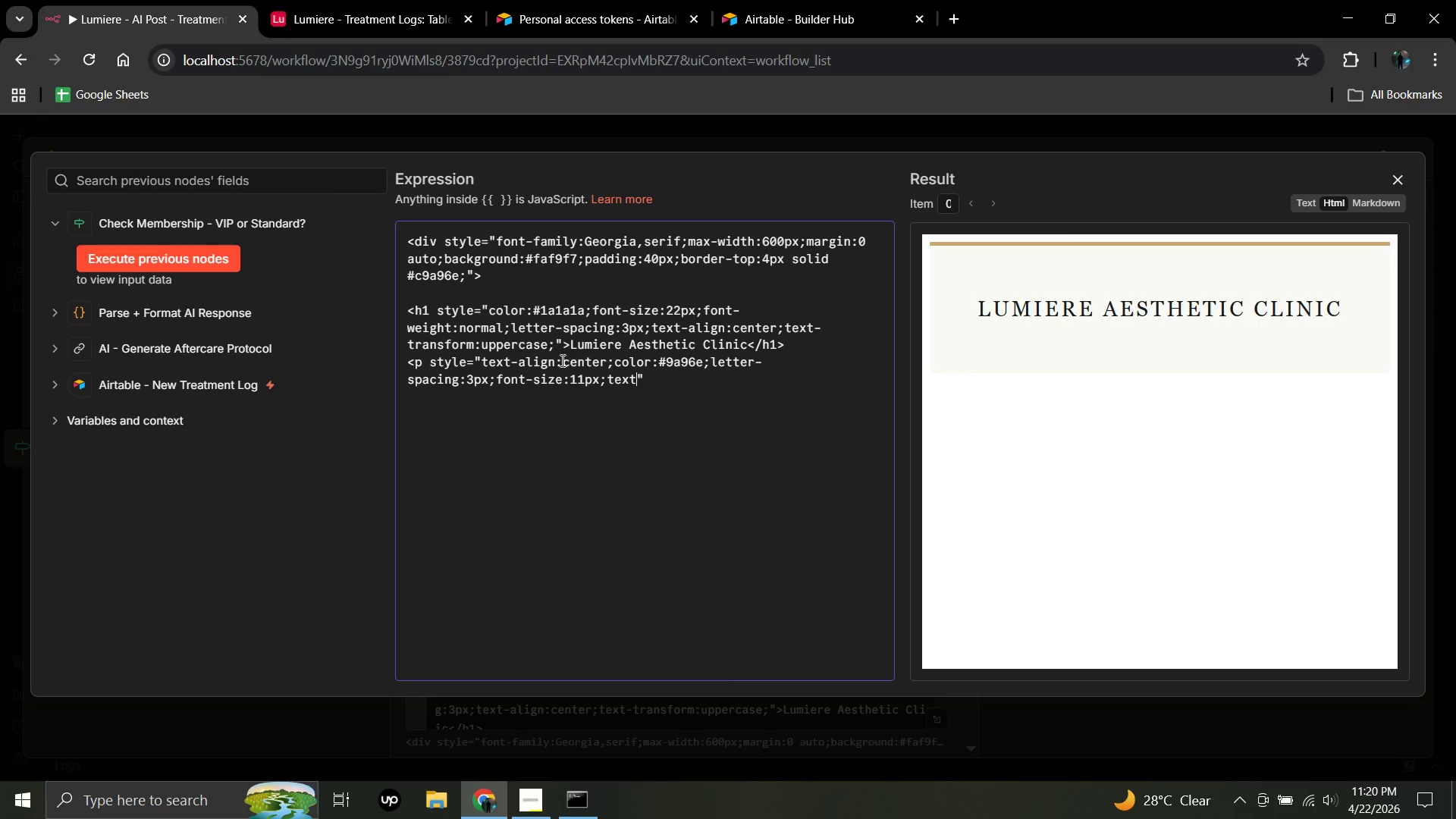 
type(-transform:uppercase;margin-top:4px;)
 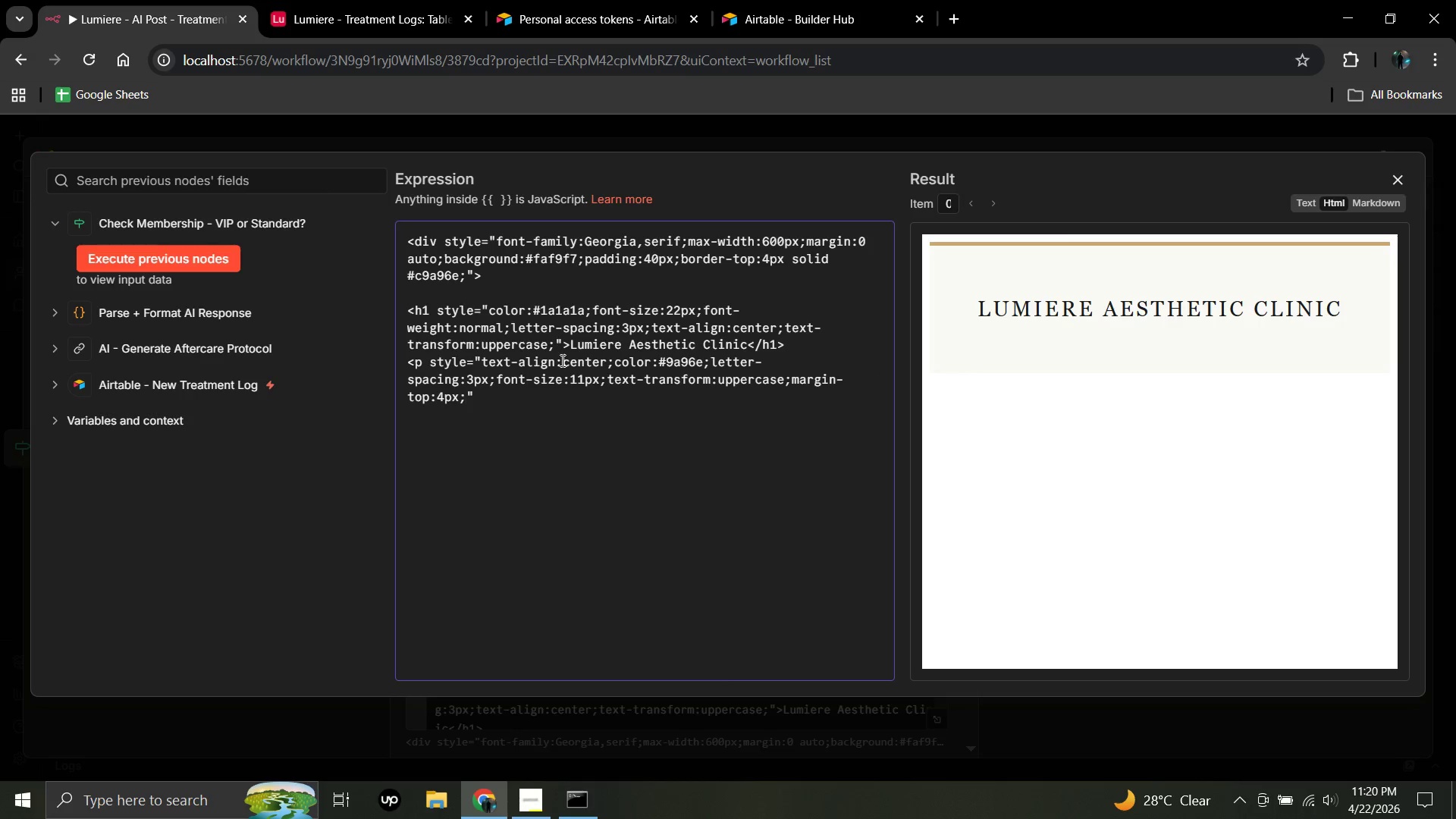 
left_click([561, 360])
 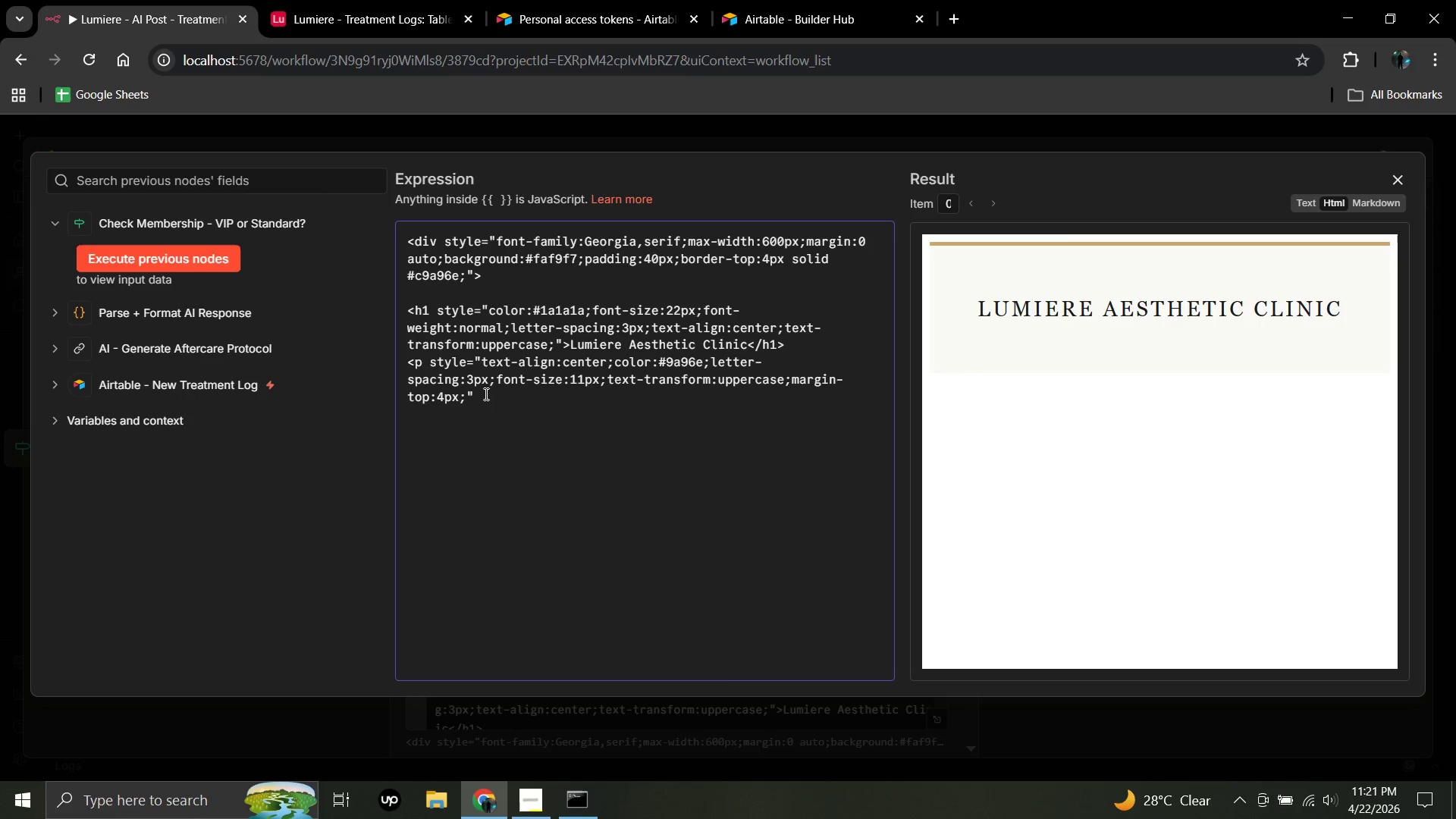 
left_click([479, 395])
 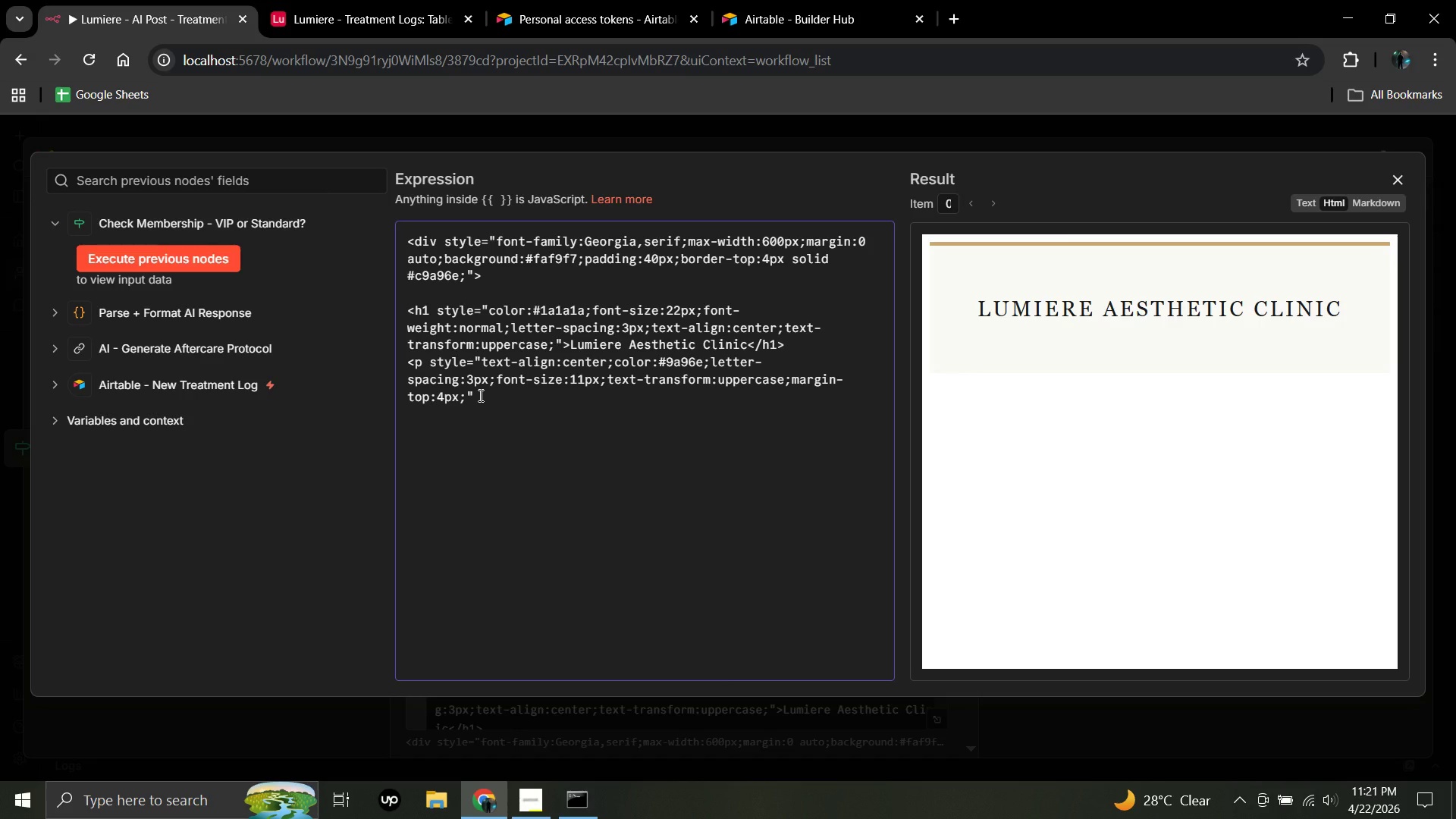 
key(Shift+Period)
 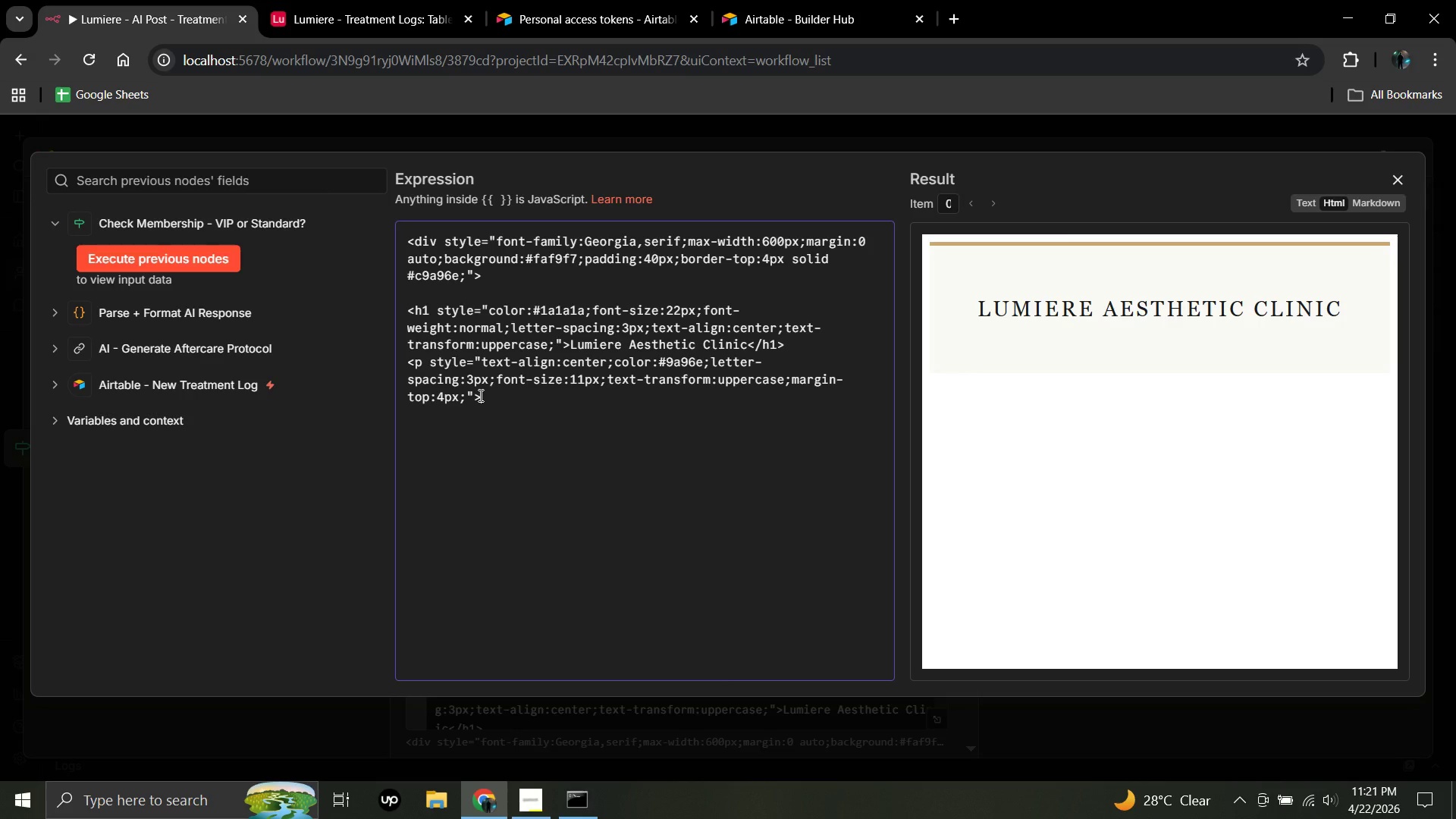 
type(Pot)
key(Backspace)
type(st)
 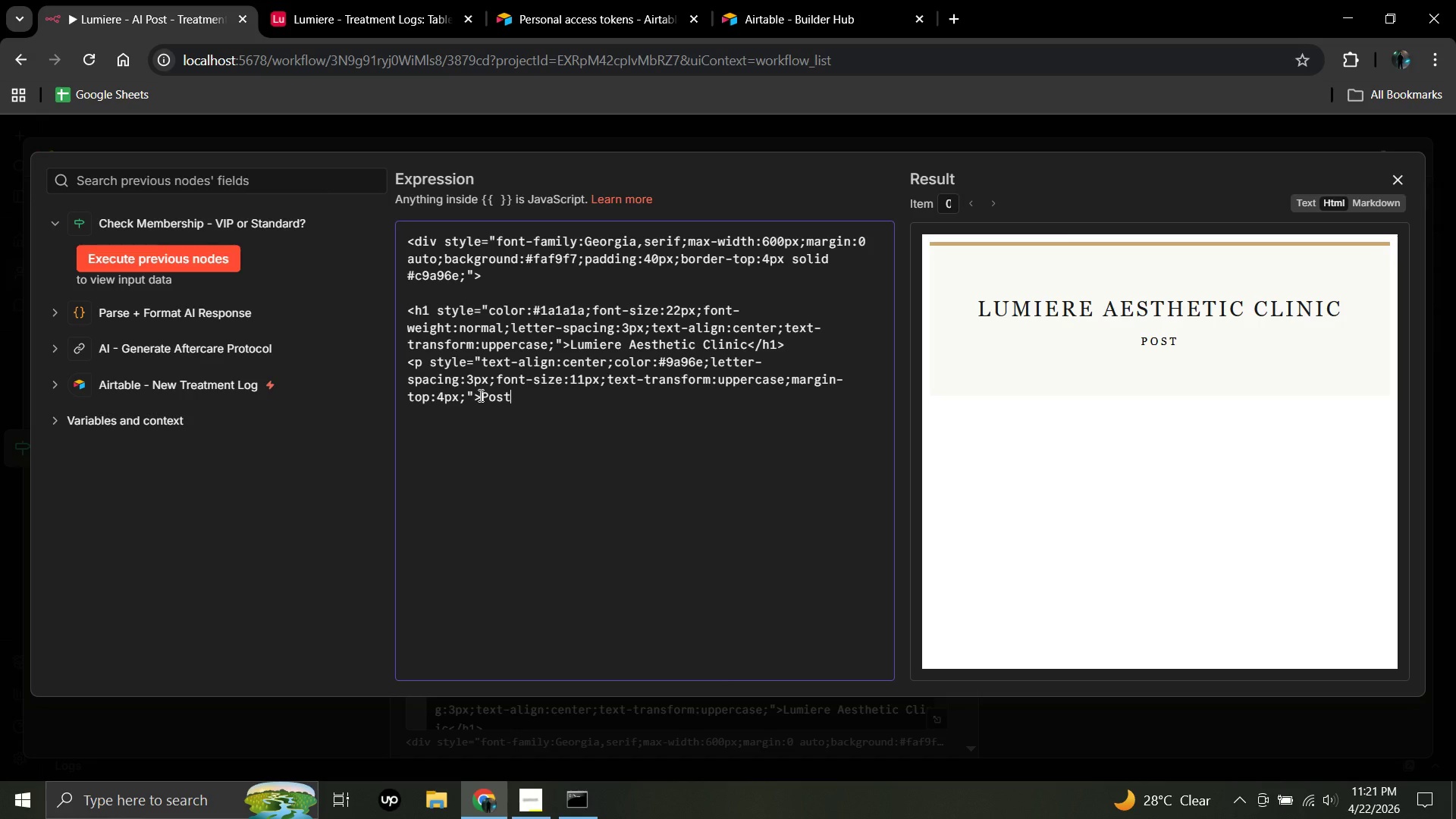 
type(-t)
key(Backspace)
type(Treatment Aftercare p)
 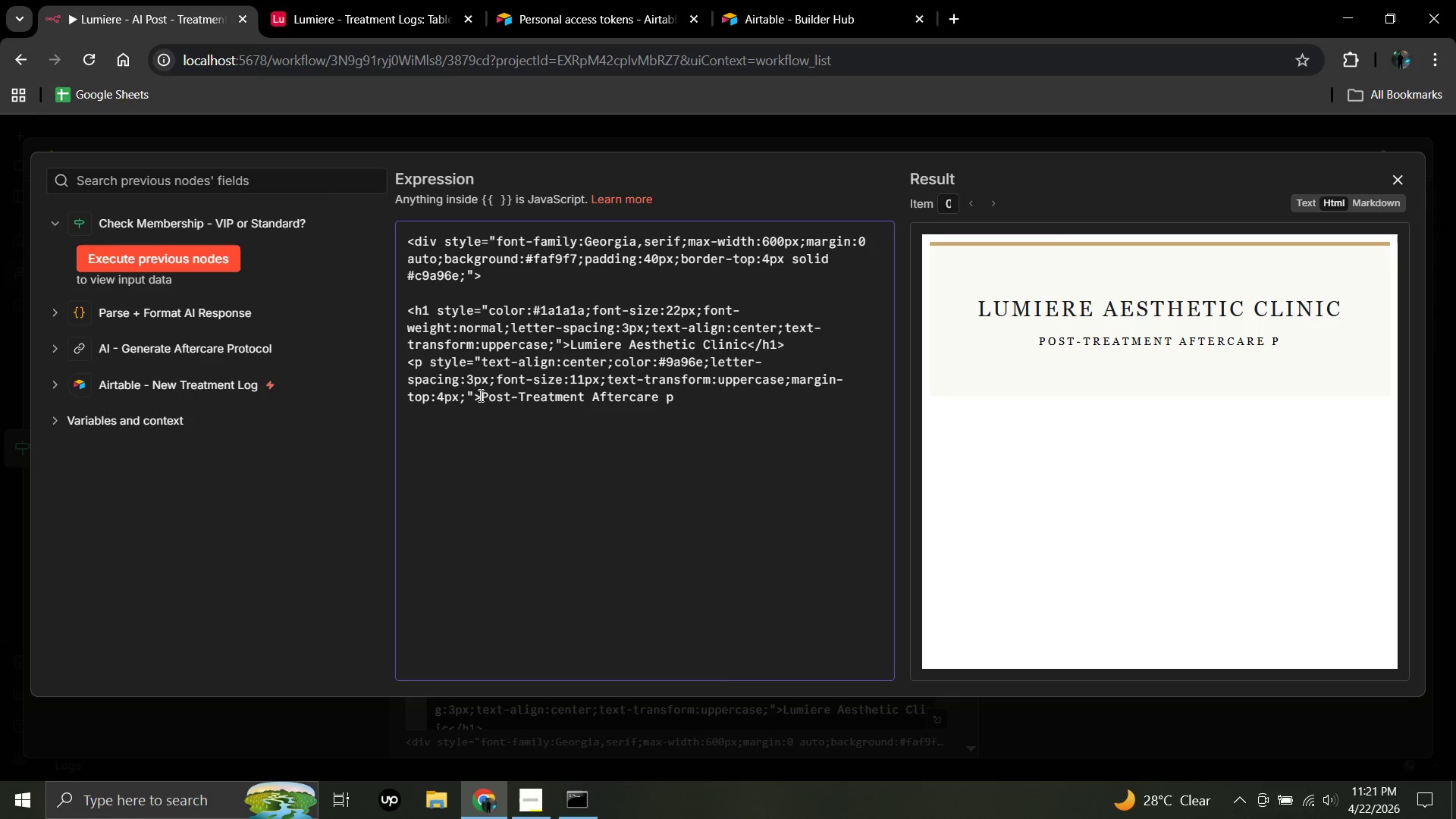 
type(rotocol)
 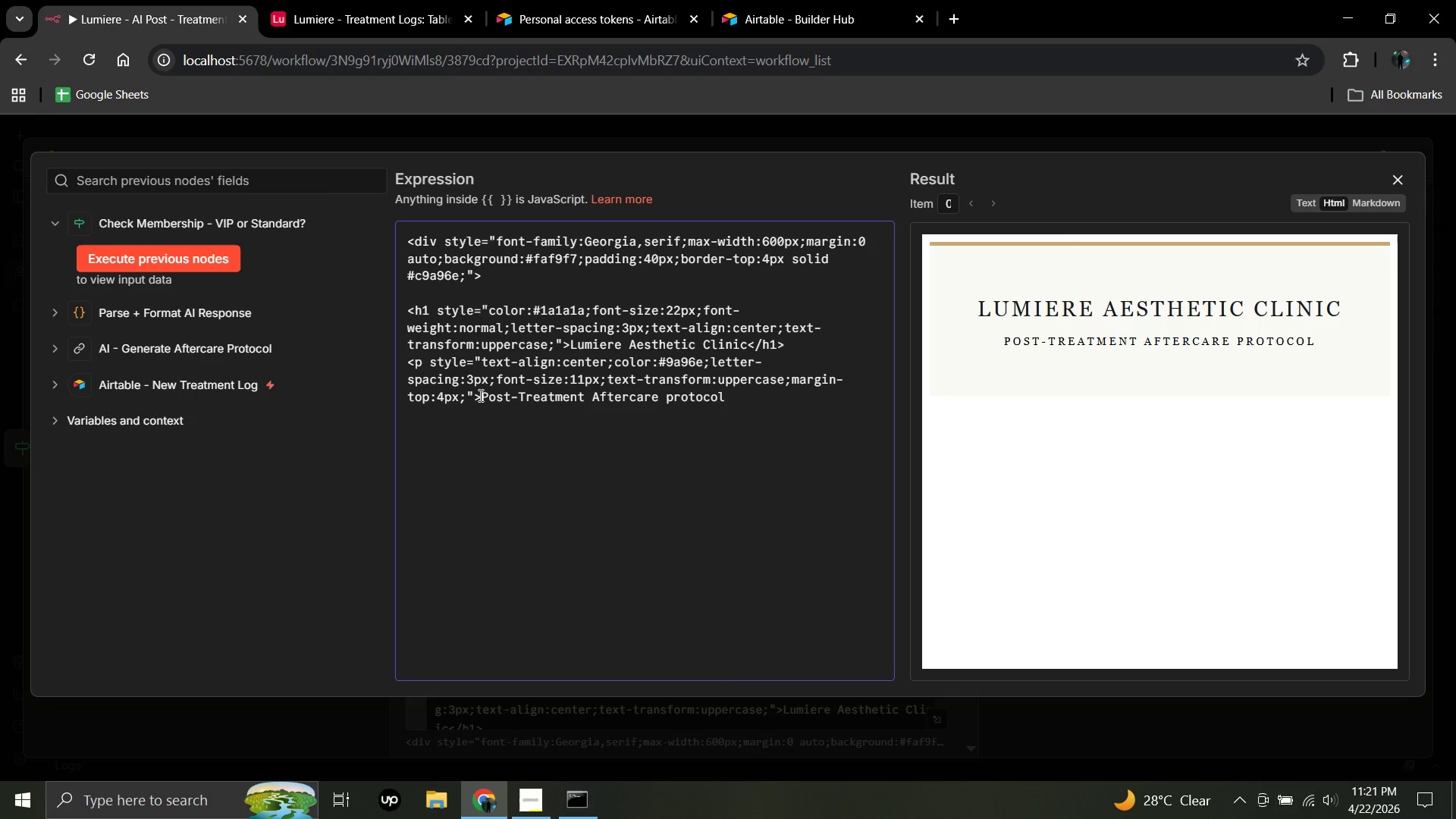 
key(Shift+Comma)
 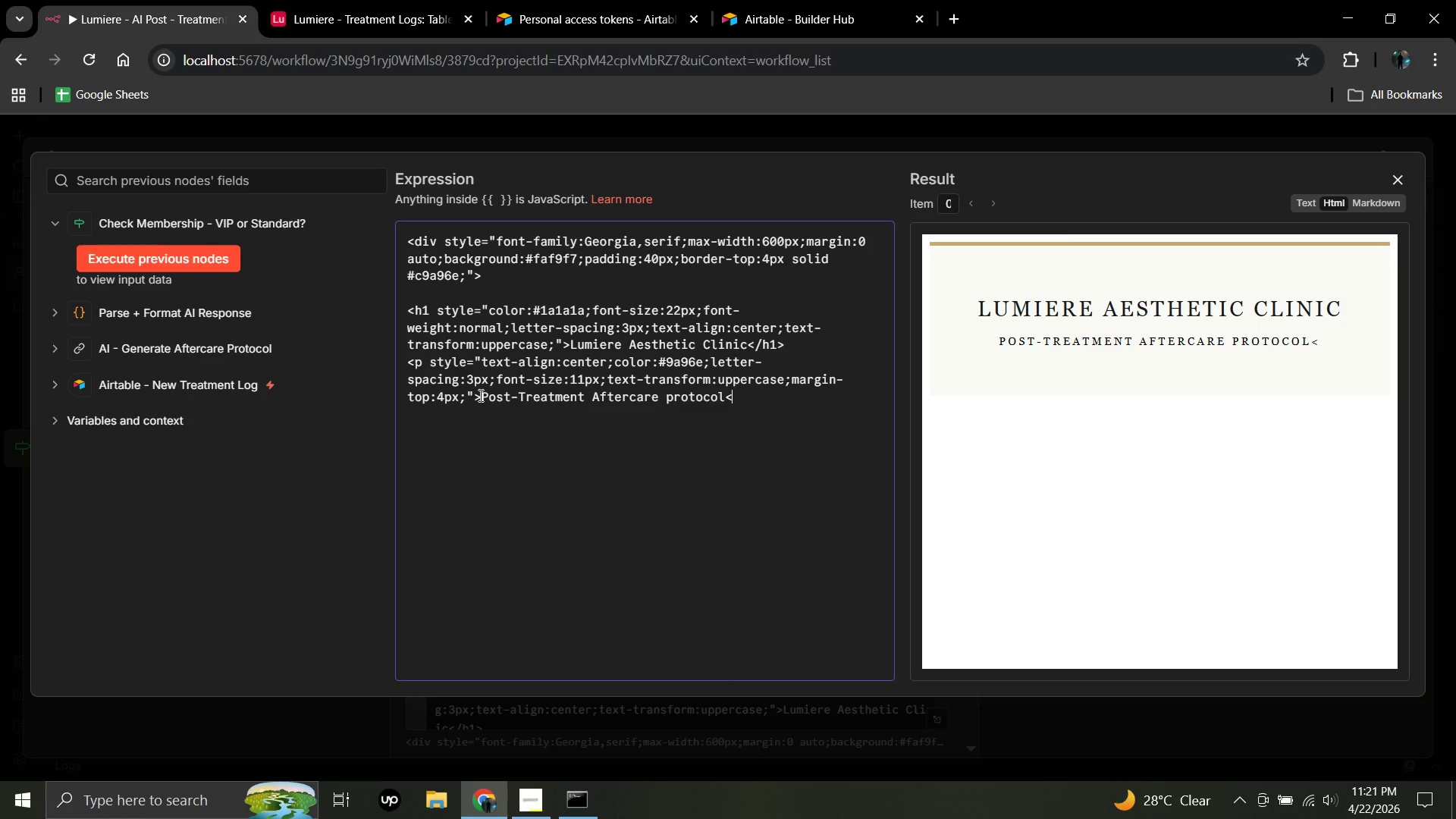 
key(Slash)
 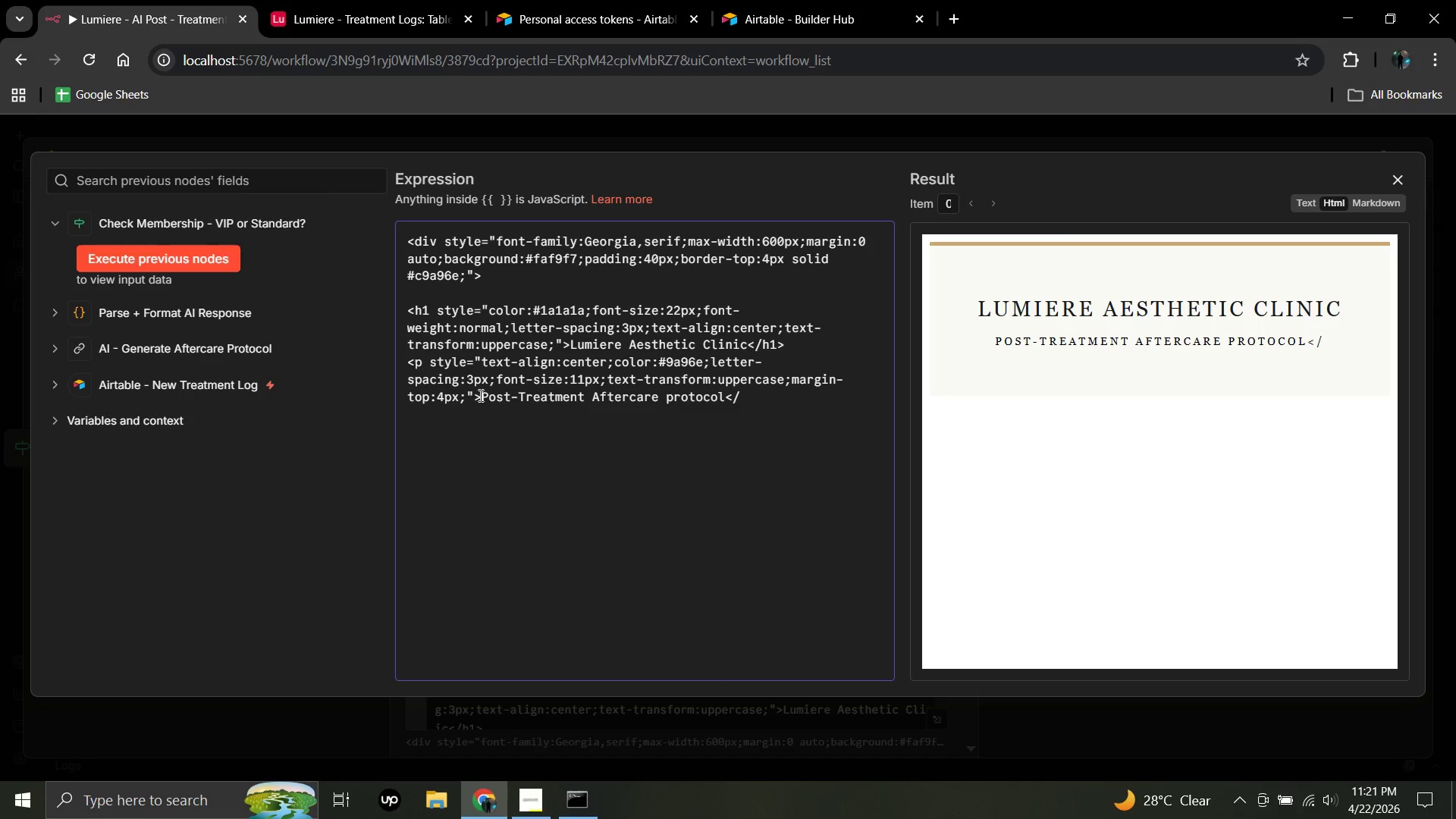 
key(P)
 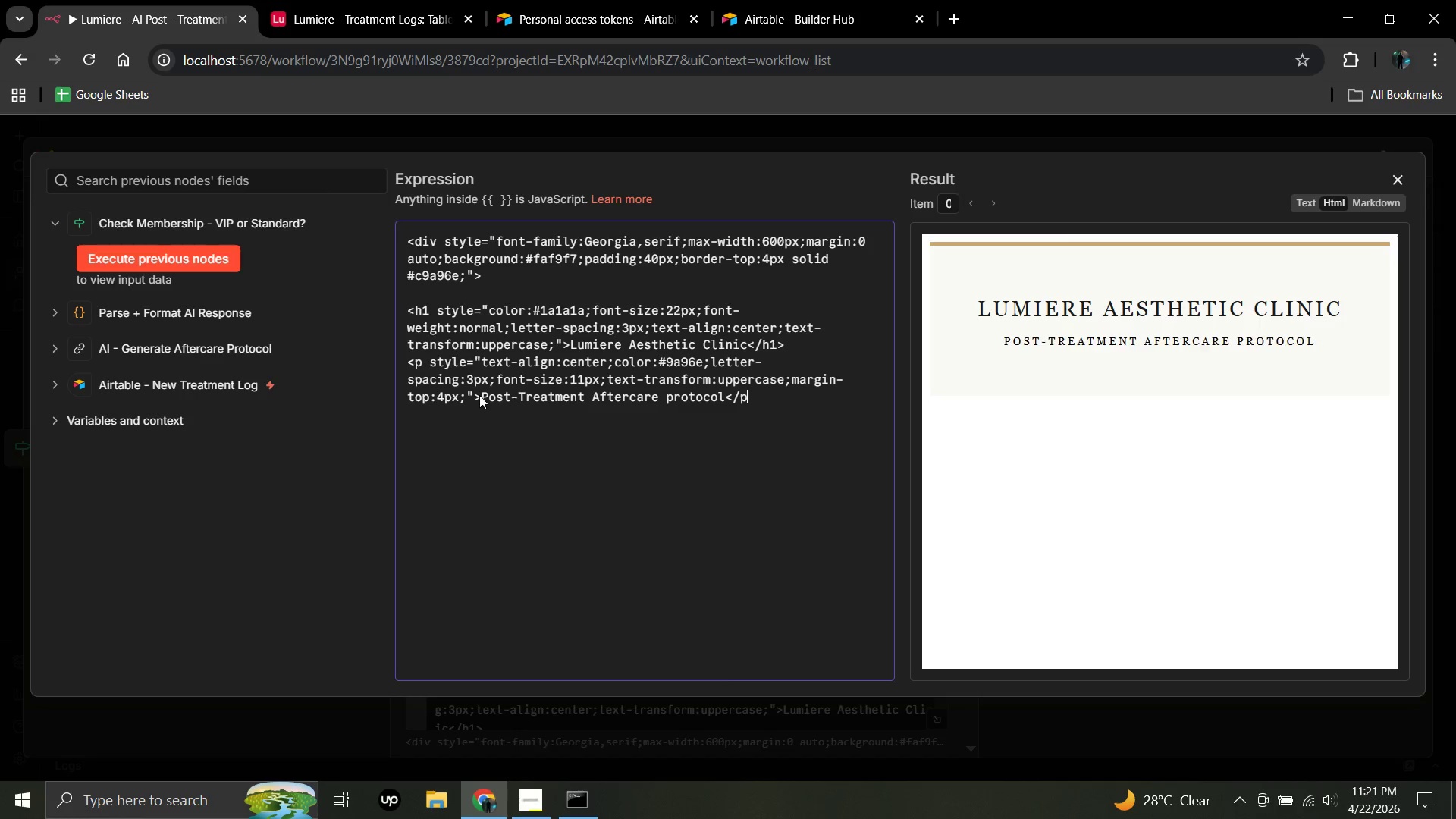 
key(Shift+ShiftRight)
 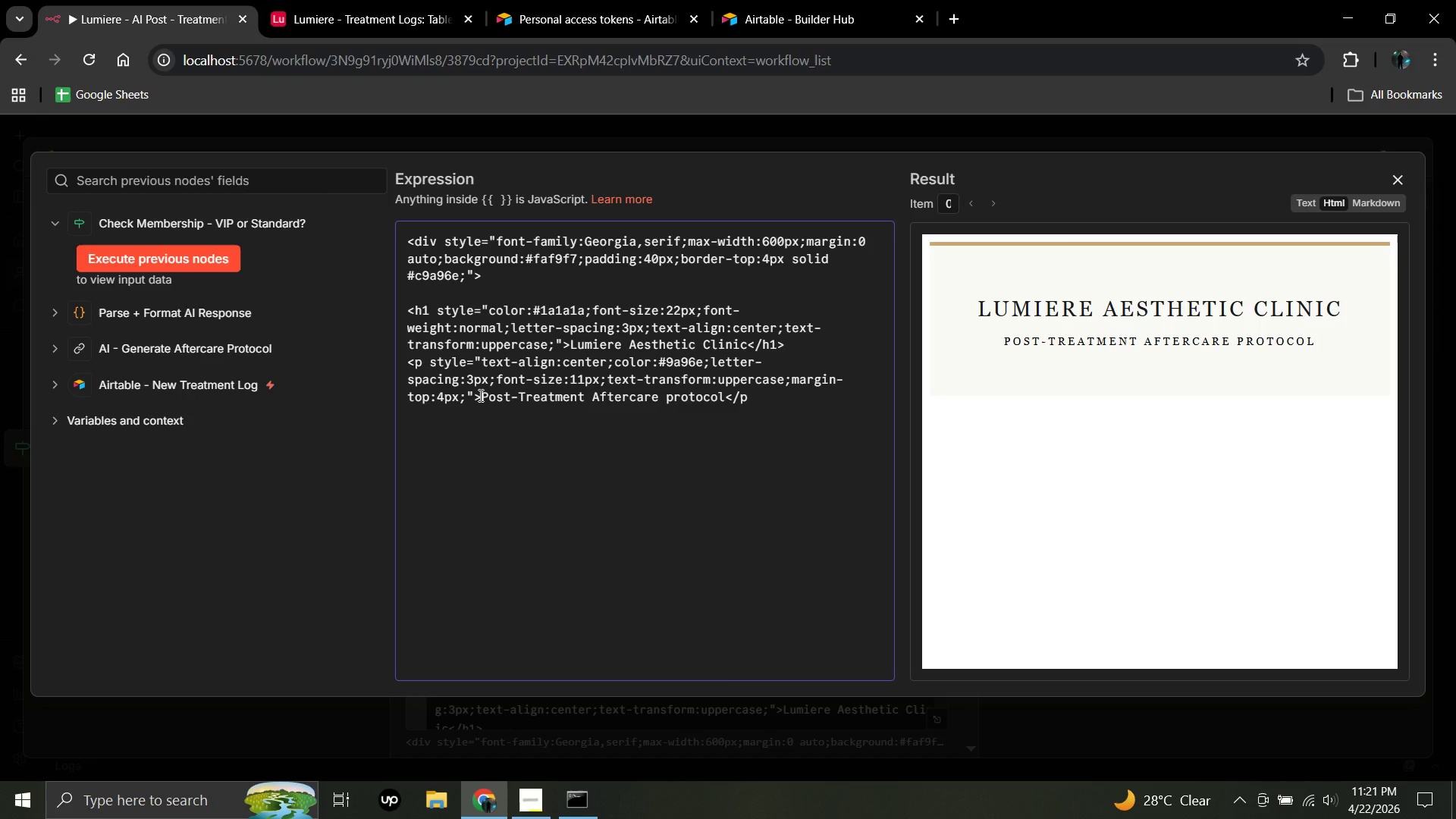 
key(Shift+Period)
 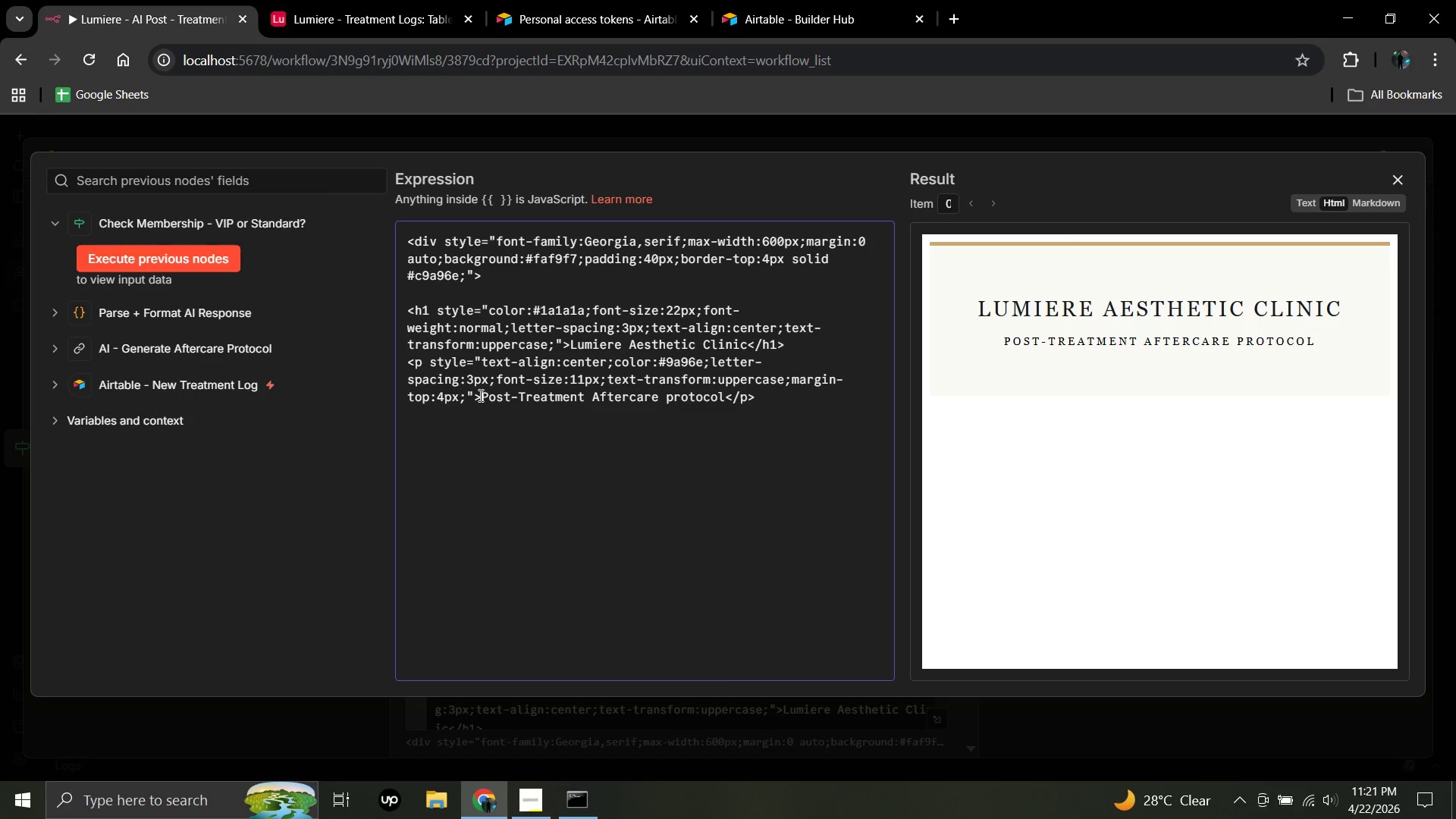 
key(Enter)
 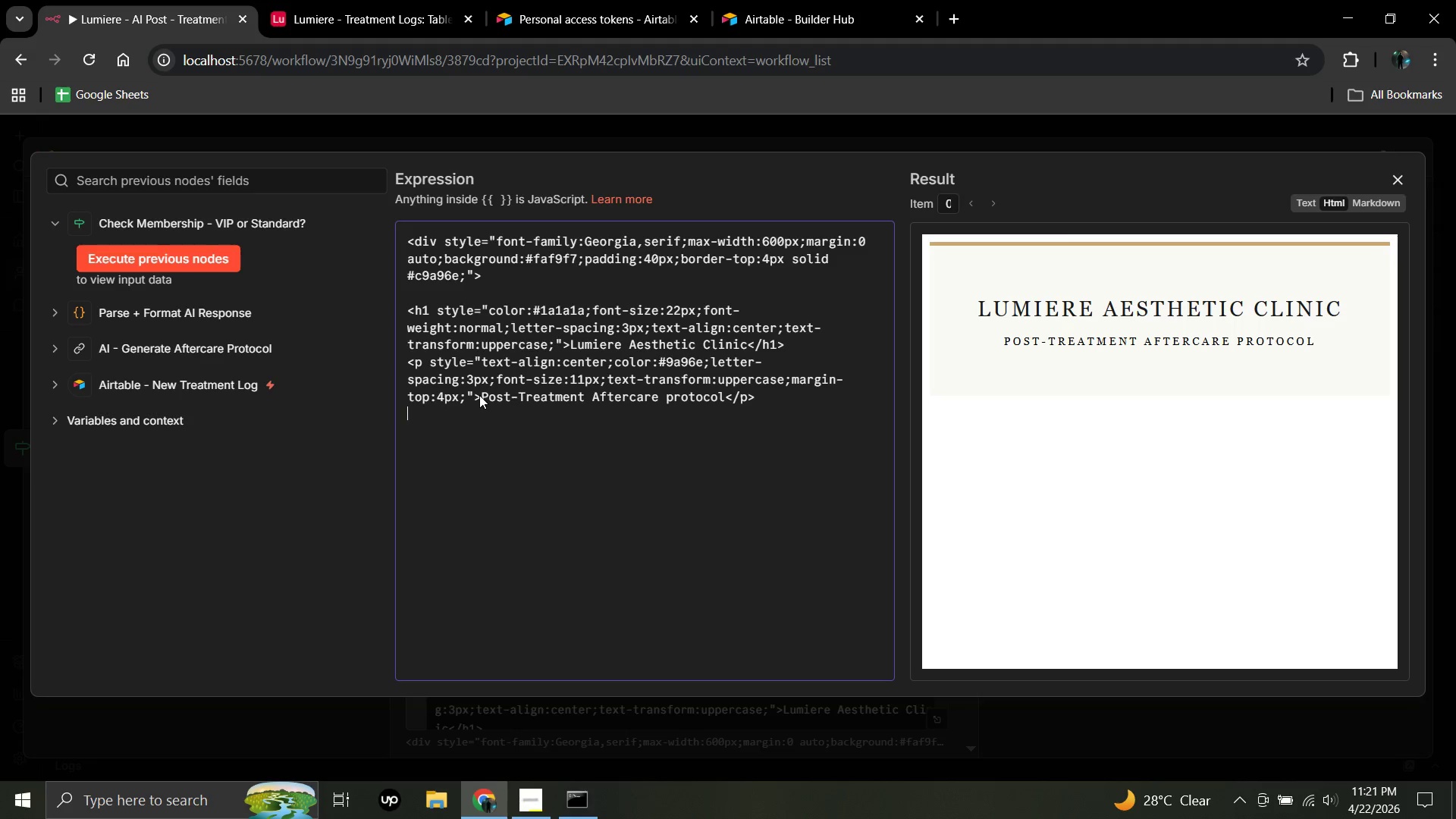 
key(Enter)
 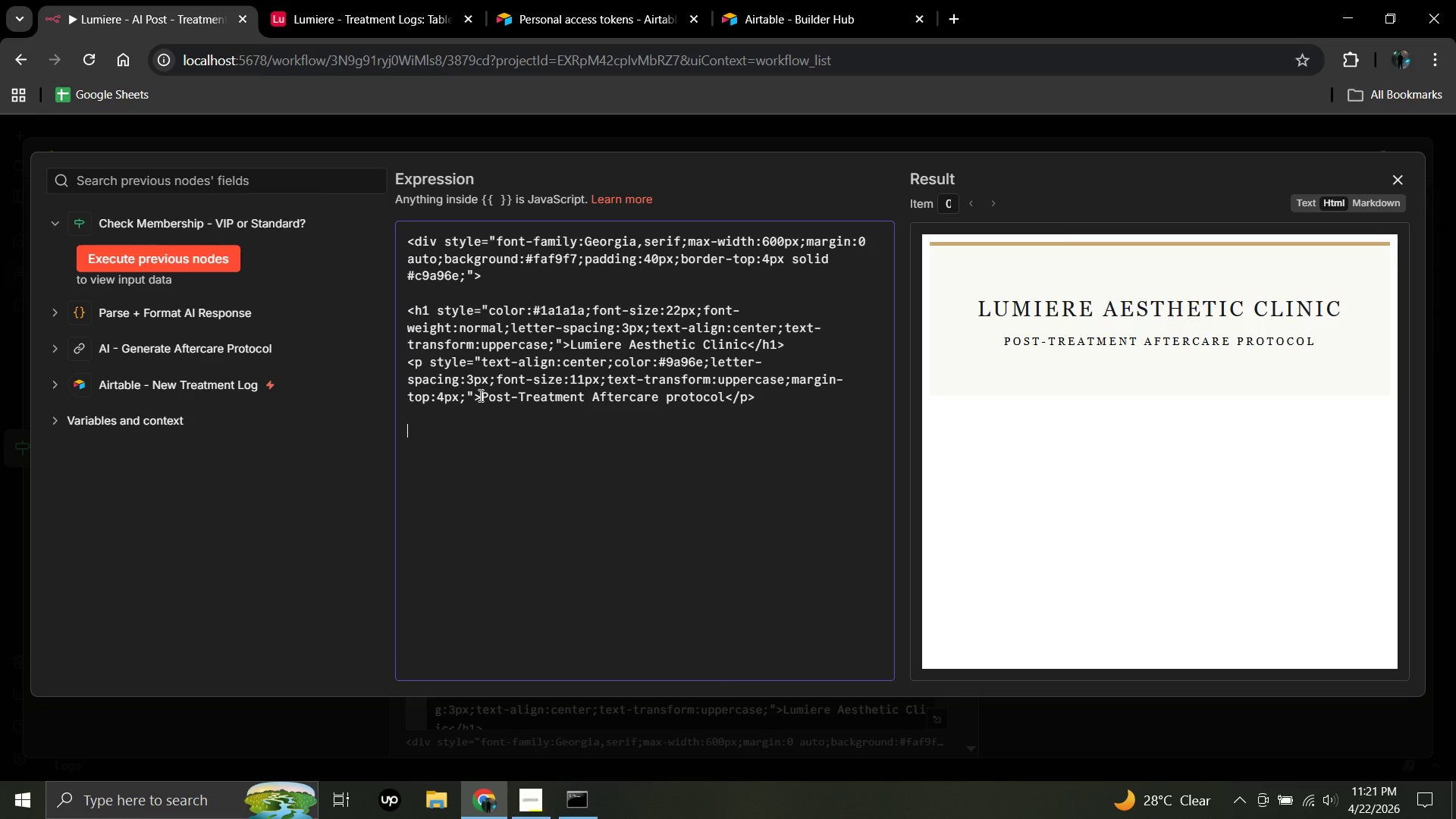 
type(<hr style="border:none;border)
 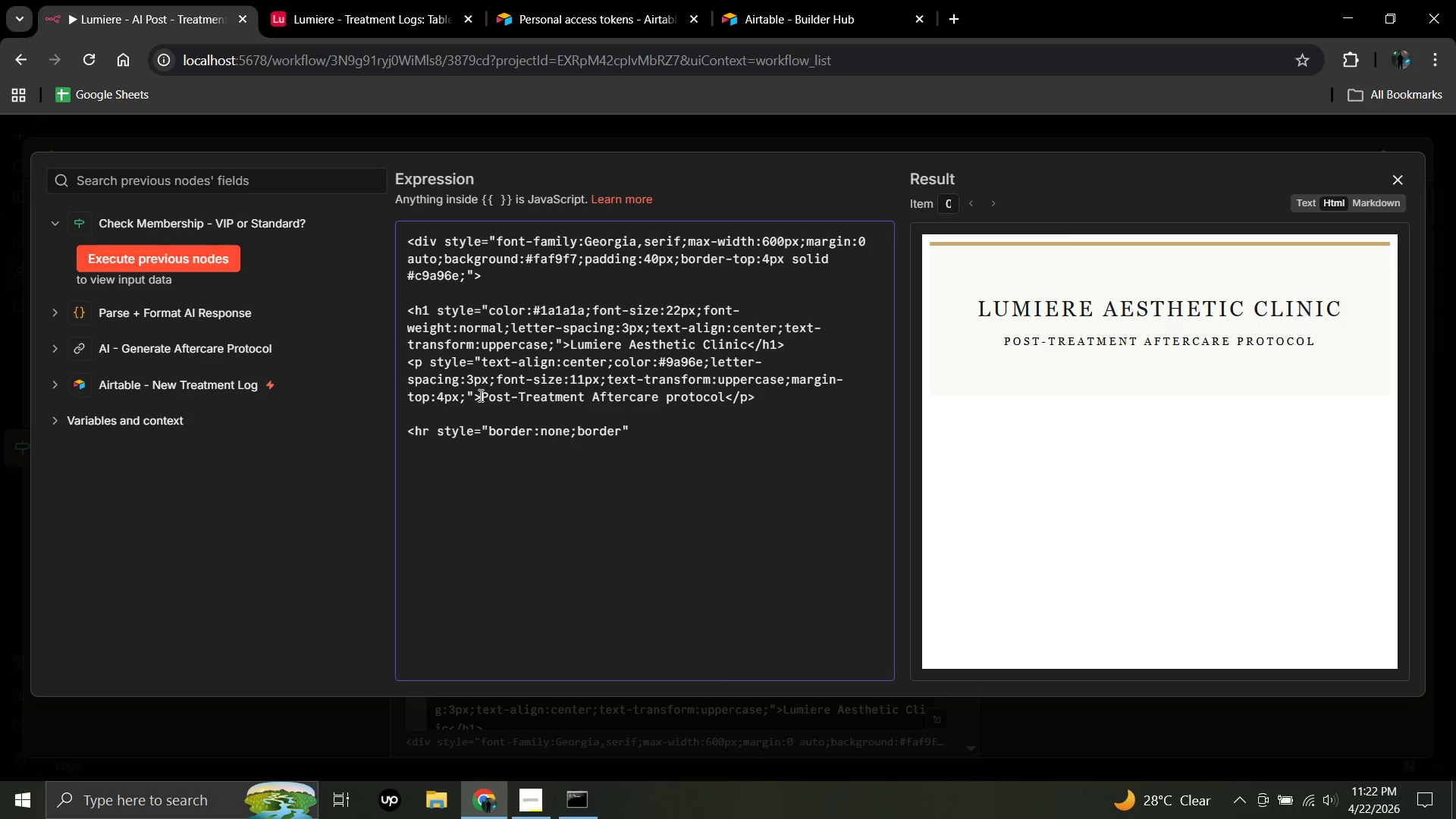 
type(-top:1px)
 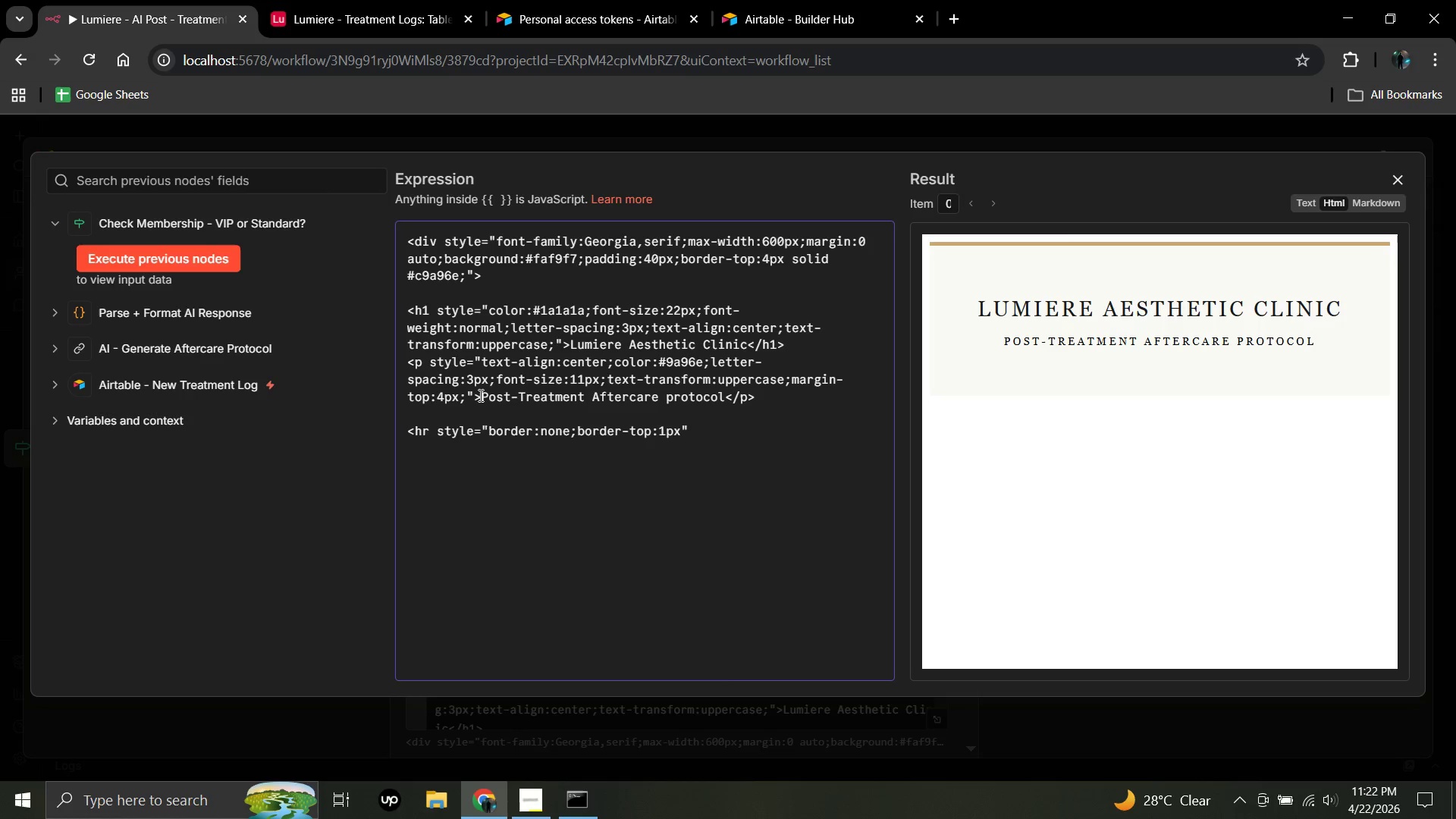 
type( solid #)
 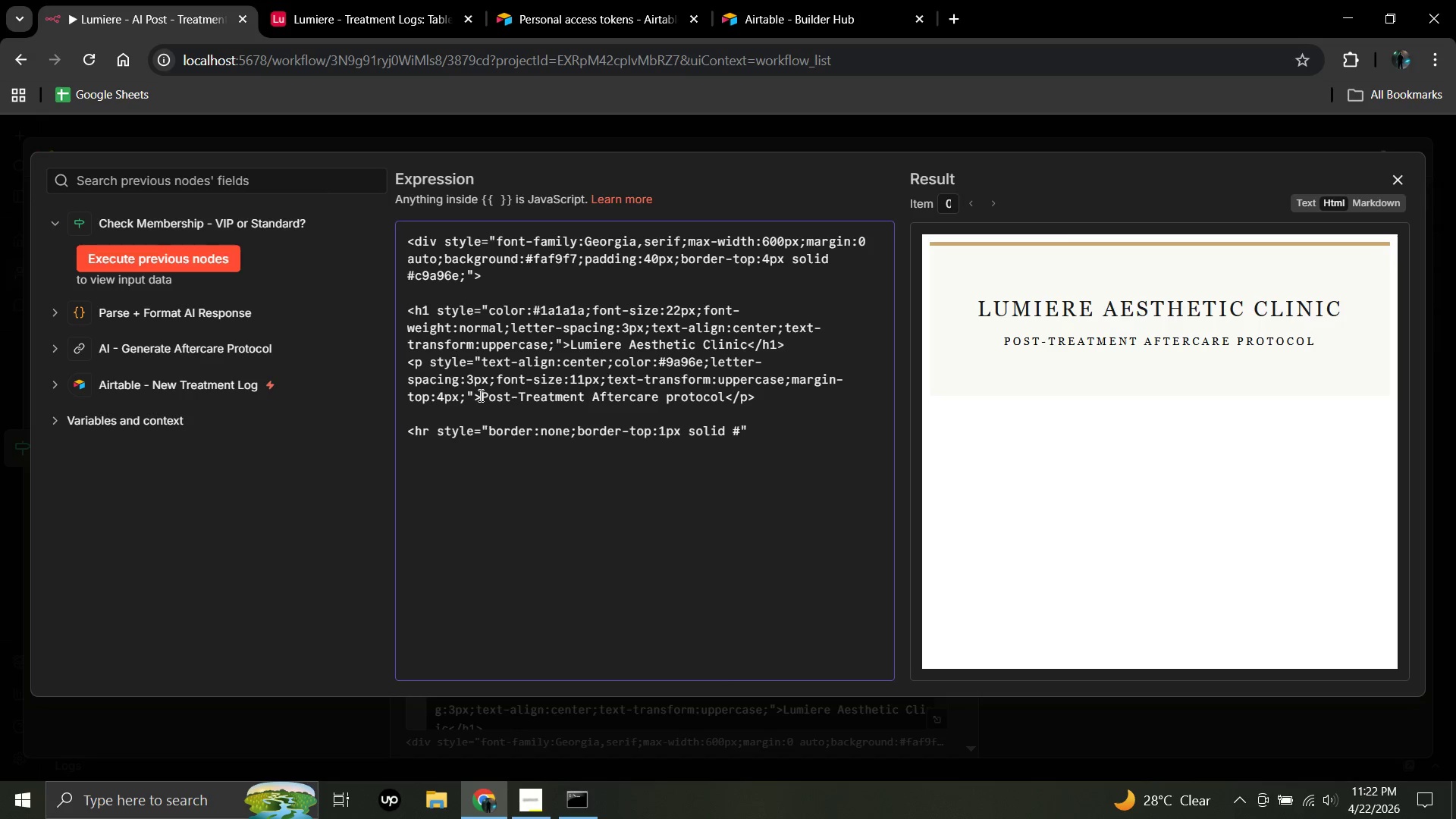 
type(e5e)
 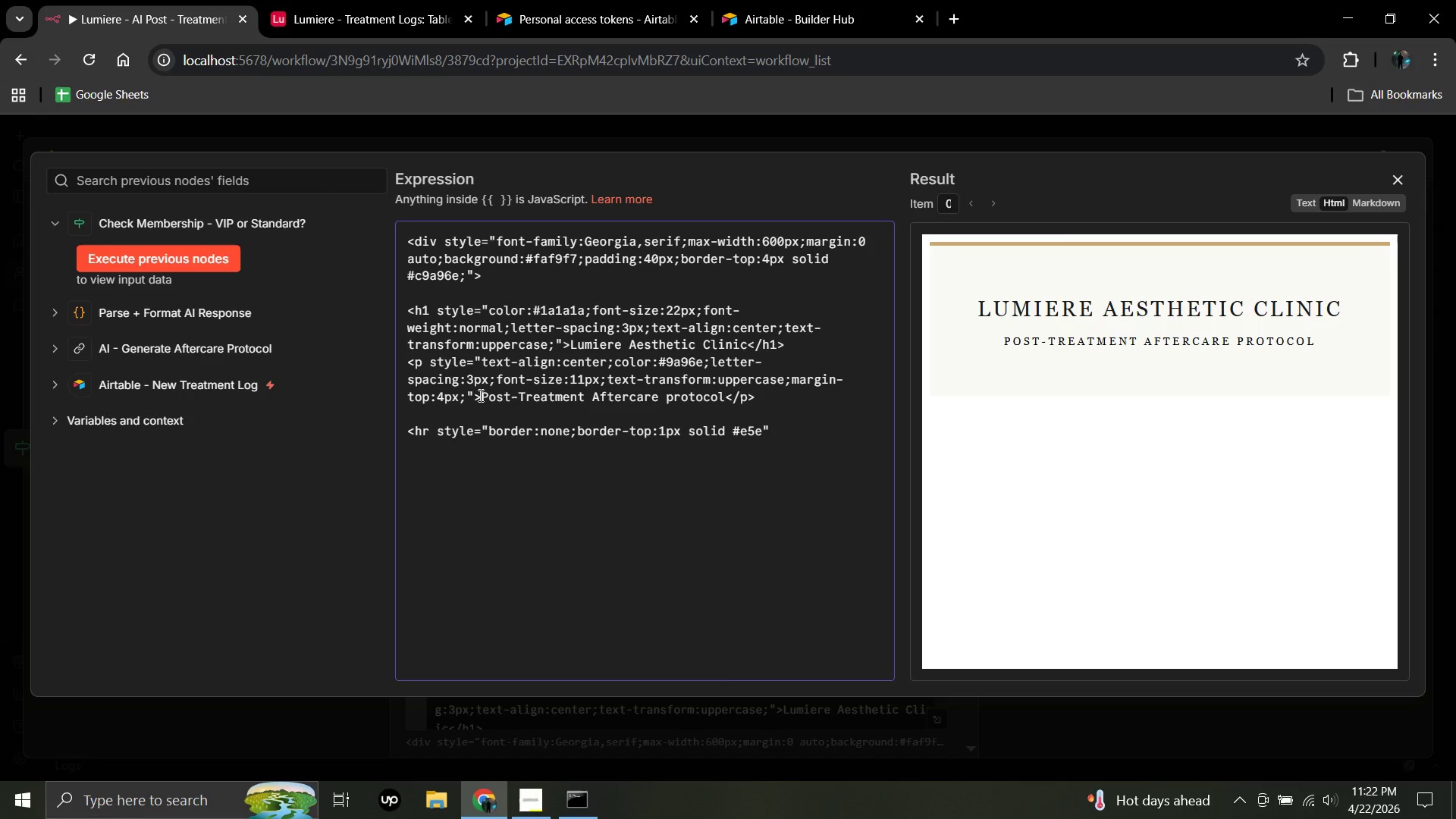 
type(0d8)
 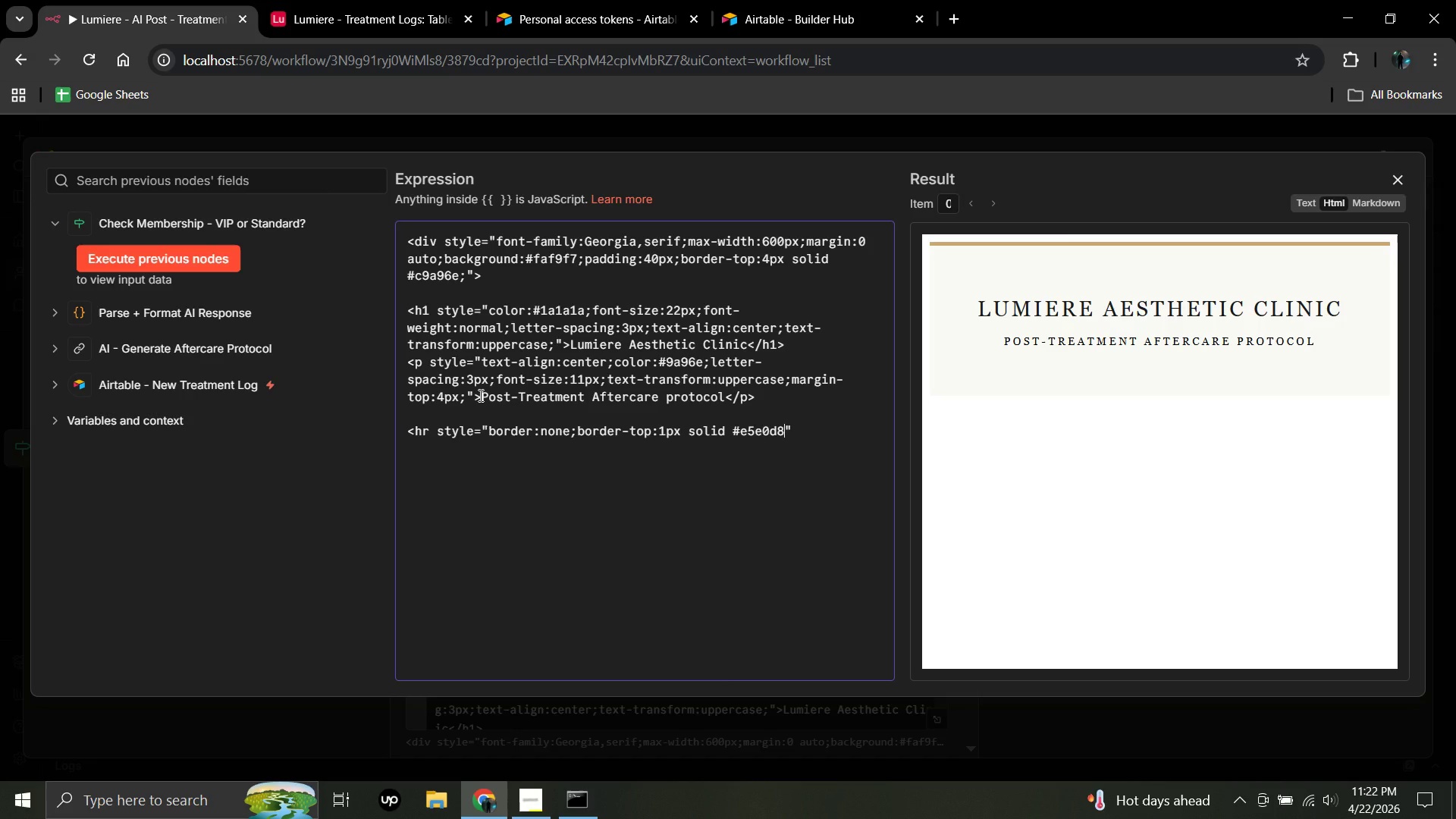 
type(;margin:28px 0;)
 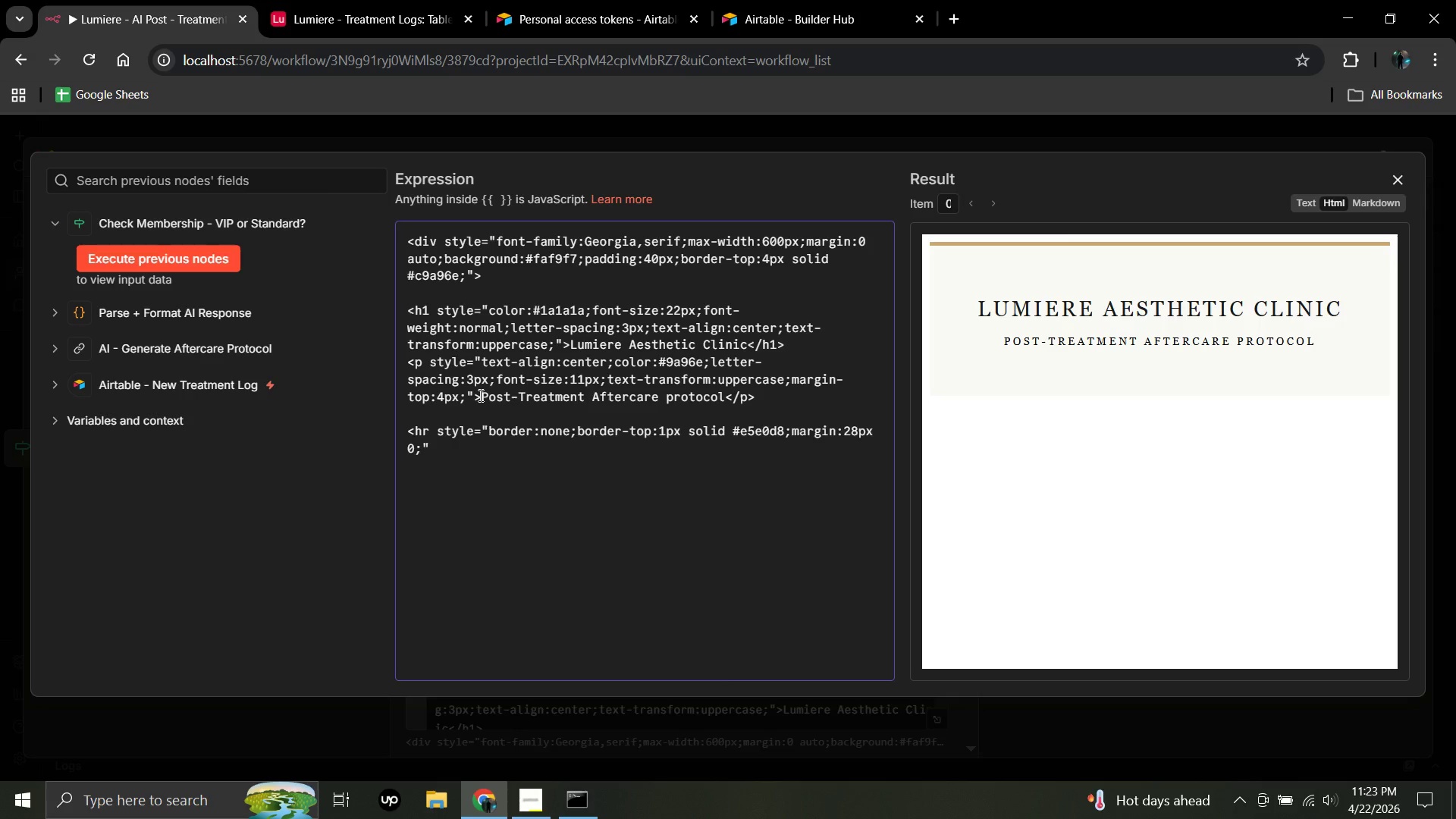 
left_click([438, 452])
 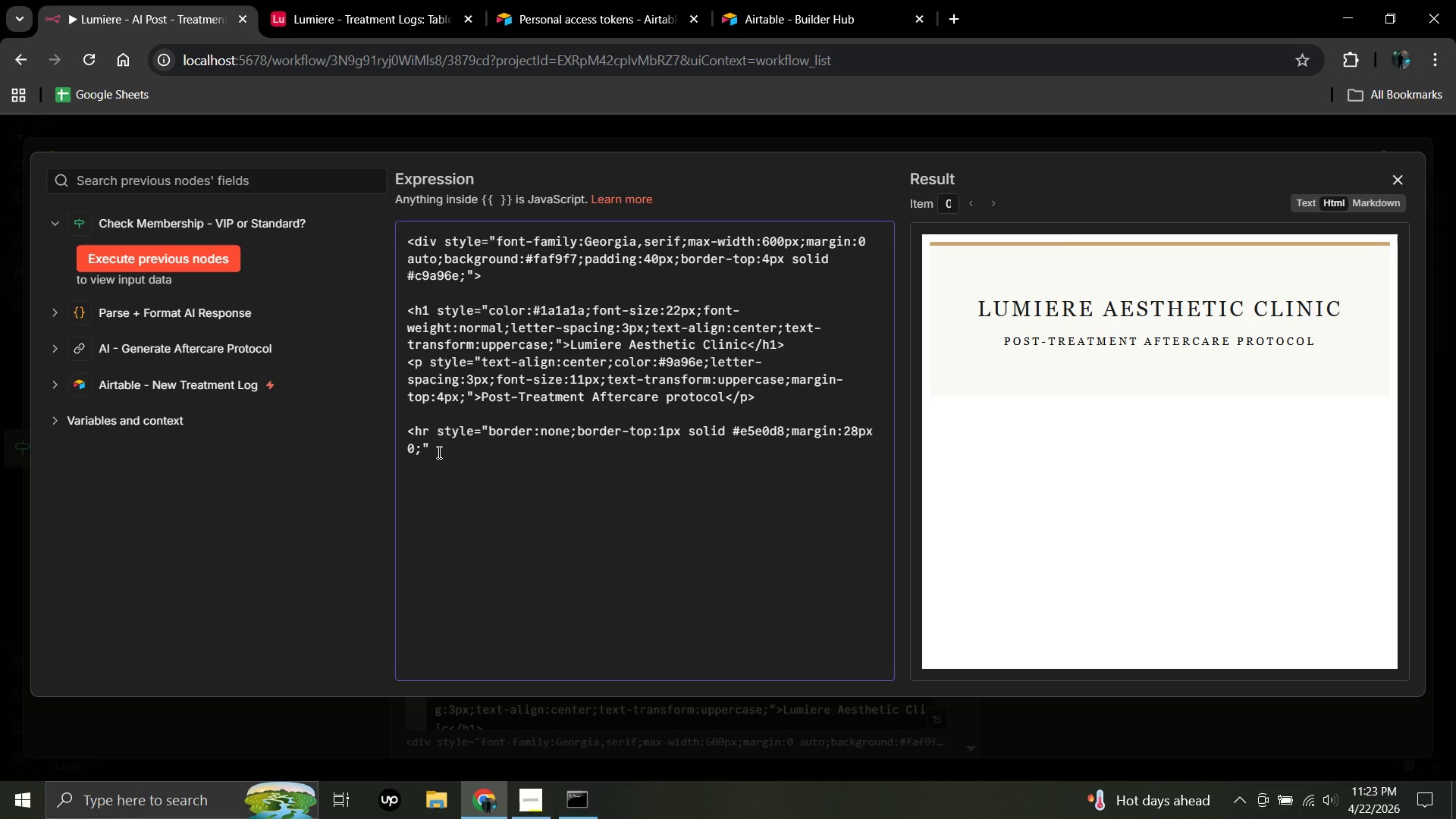 
key(Shift+Period)
 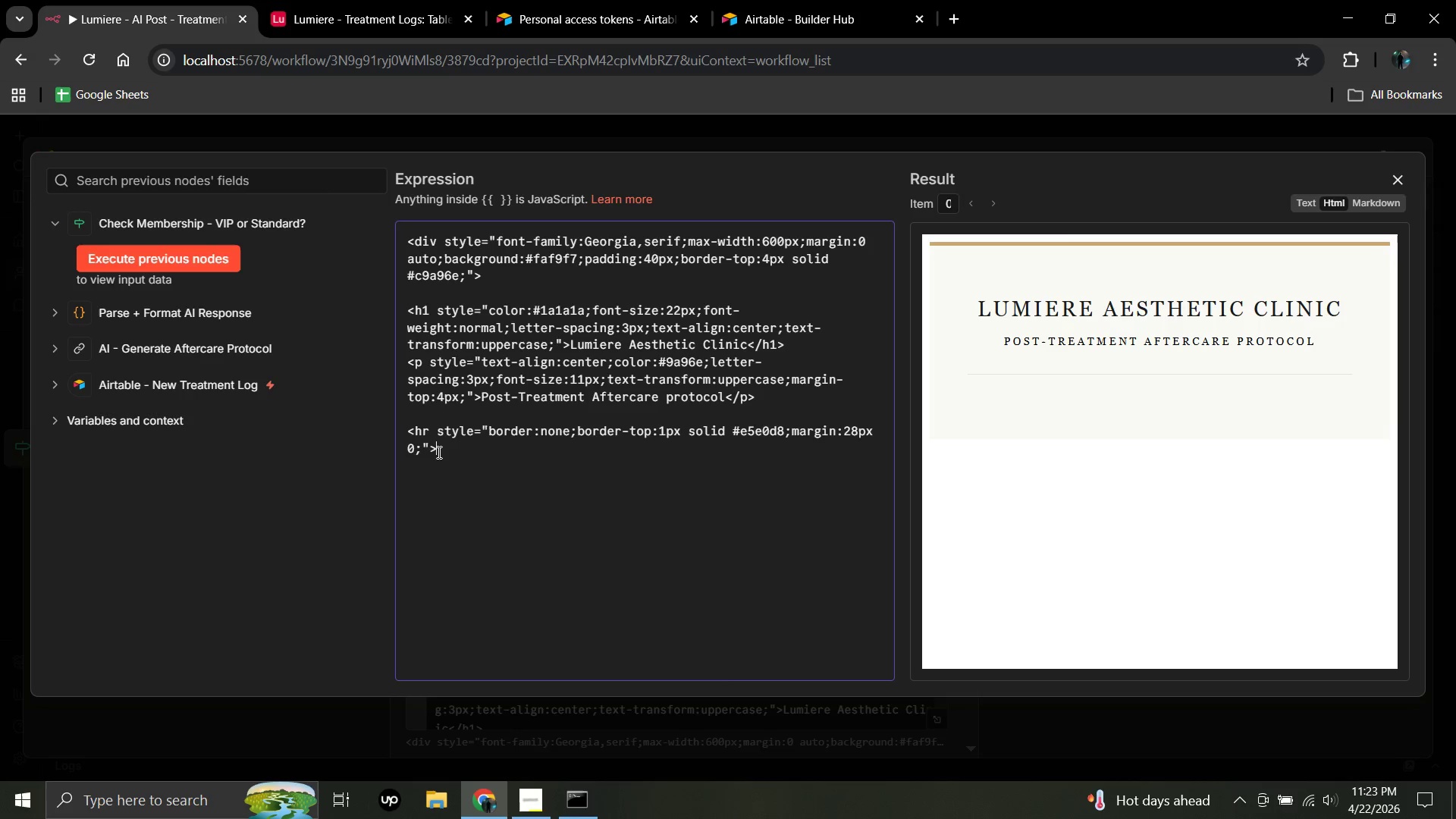 
key(Enter)
 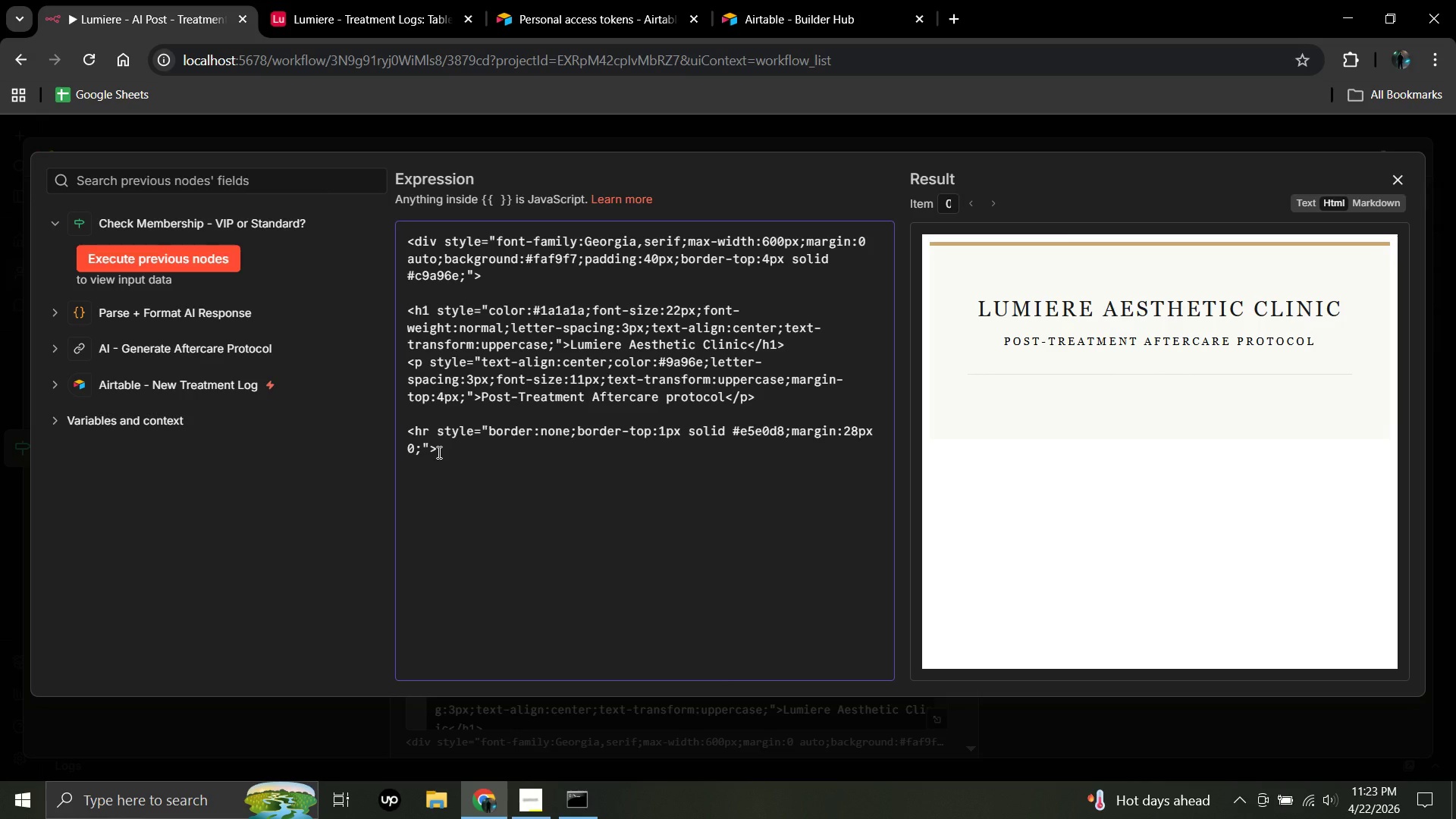 
wait(14.19)
 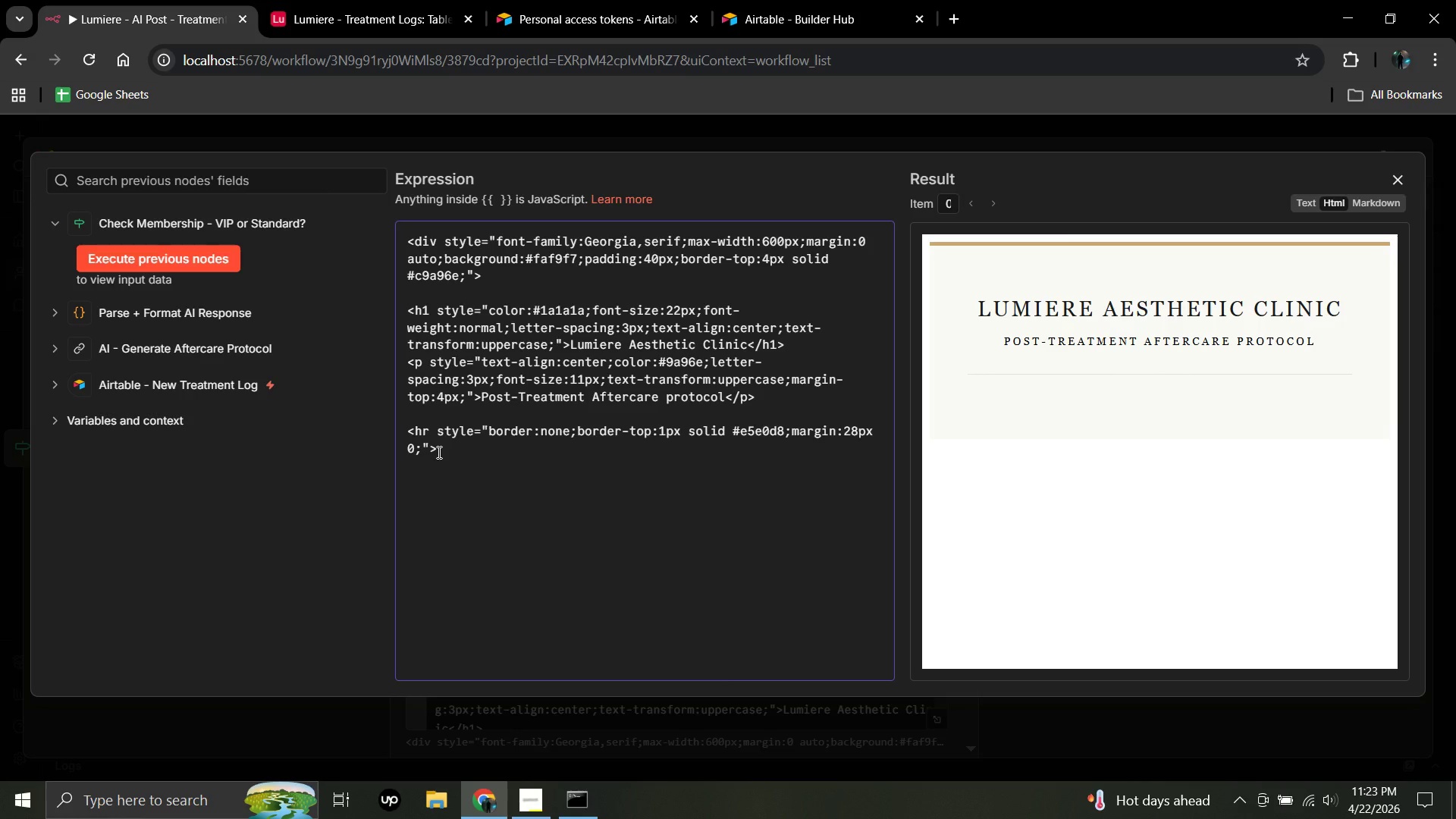 
key(Enter)
 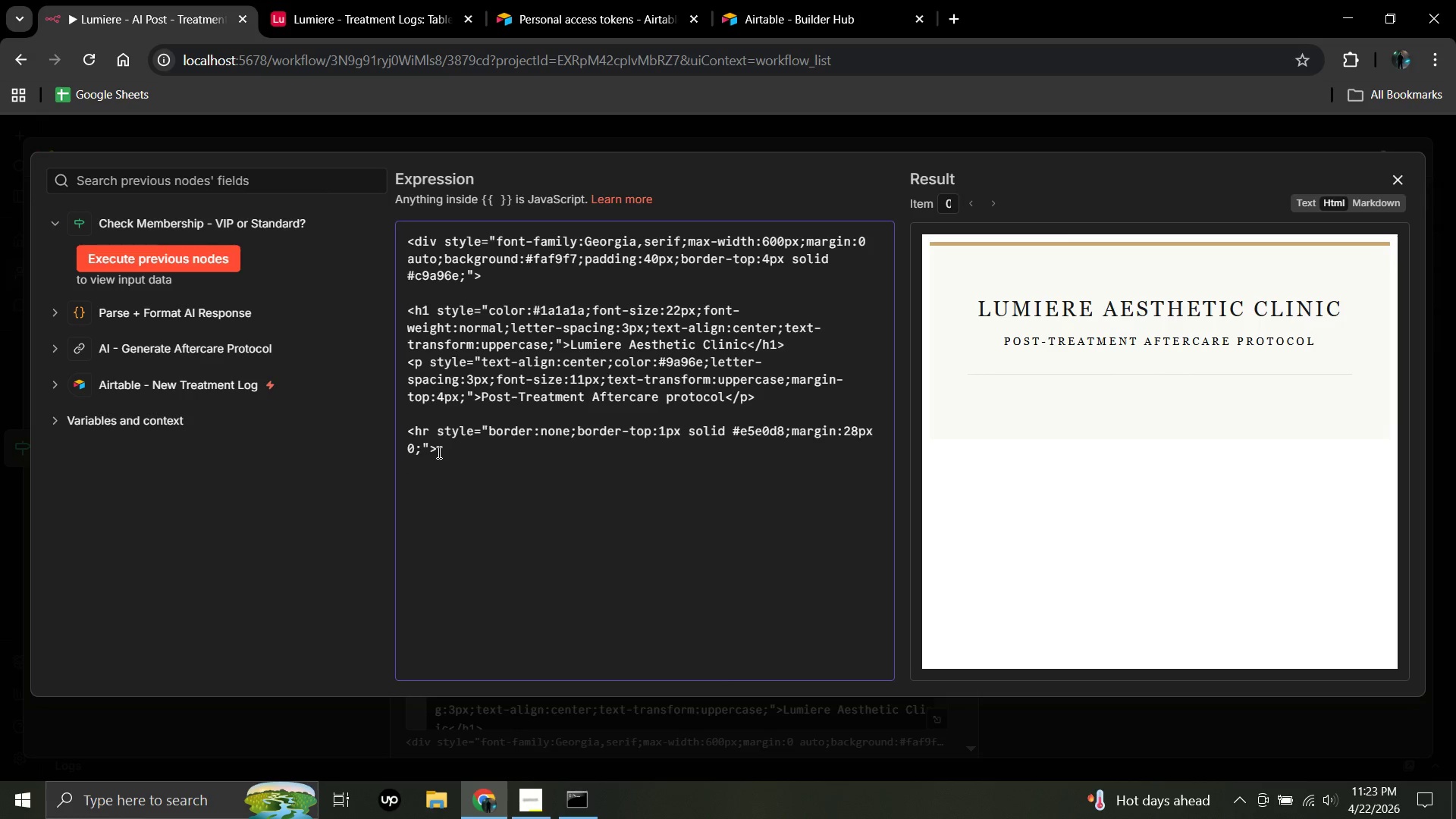 
wait(6.7)
 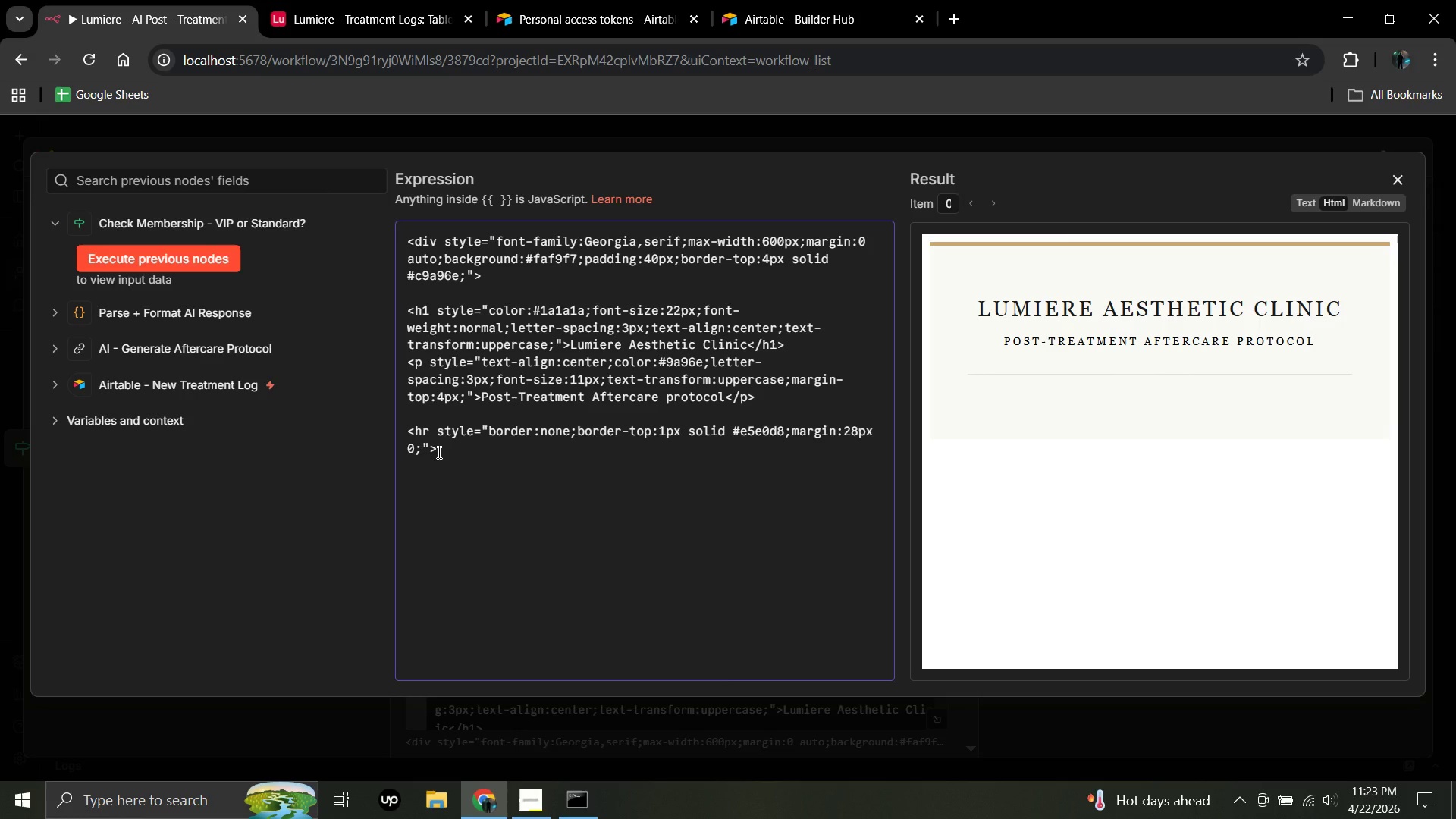 
key(Backspace)
 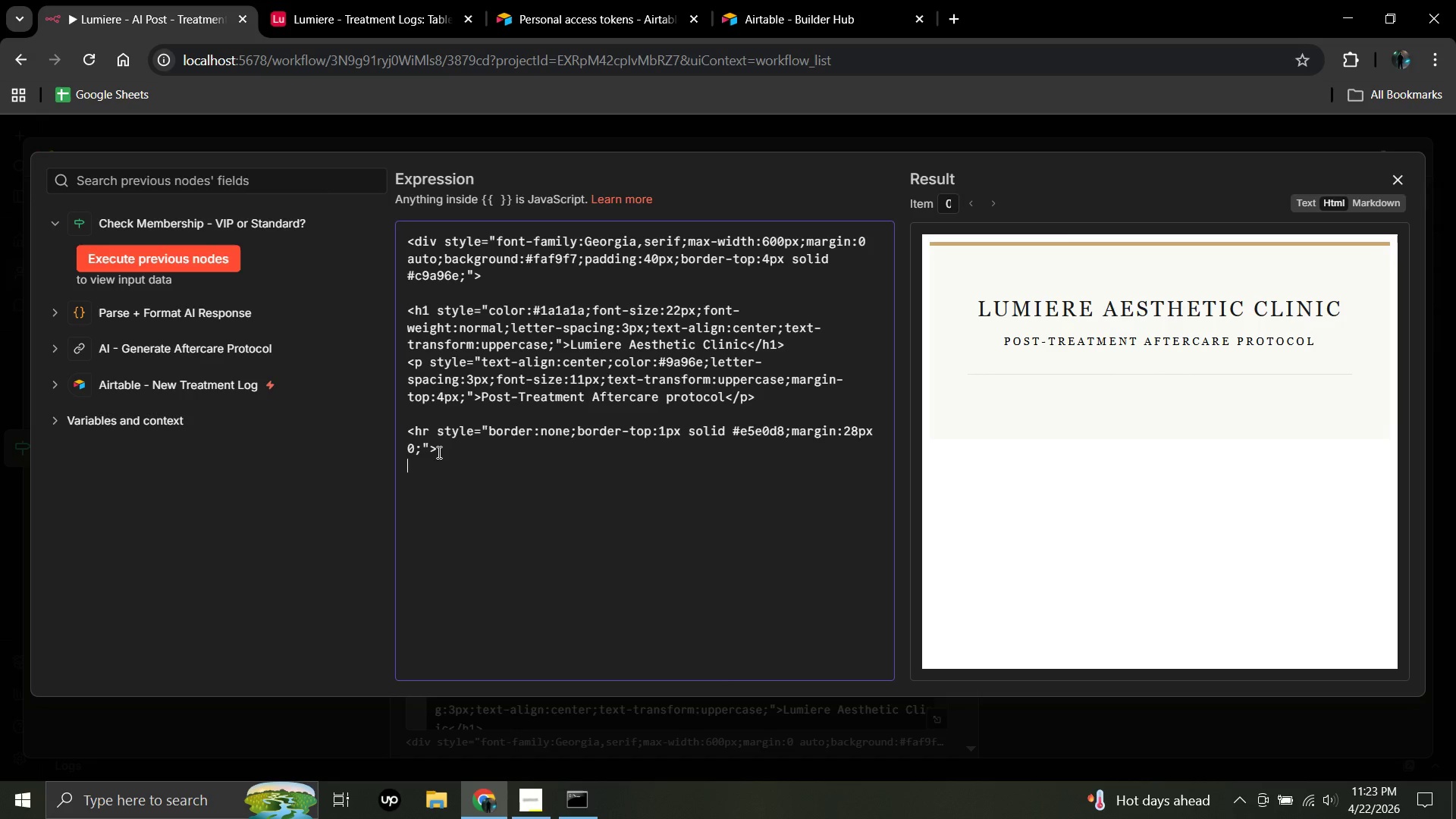 
key(Enter)
 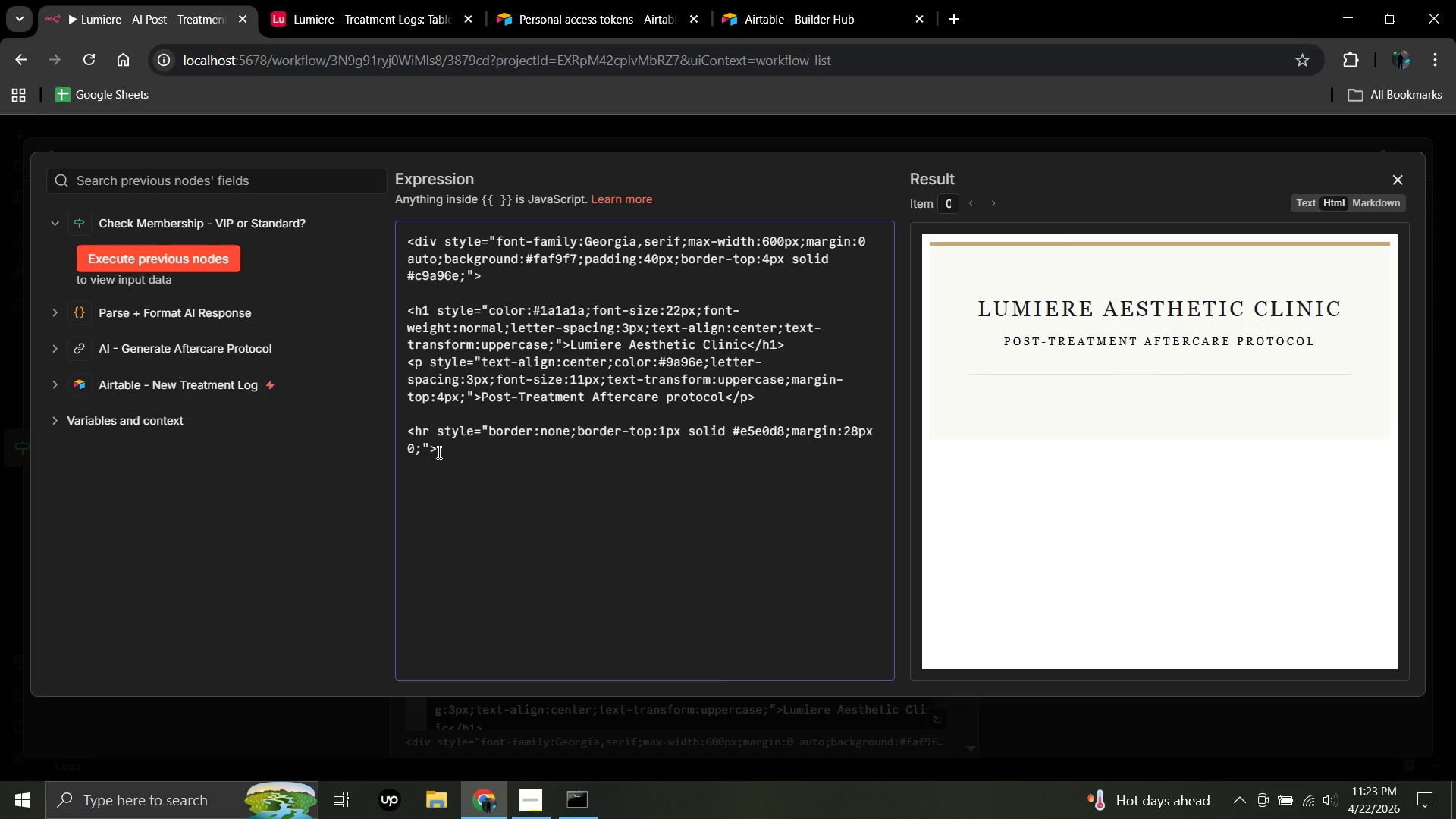 
type(<p style="color/)
key(Backspace)
key(Backspace)
type(:444:)
key(Backspace)
type(;)
 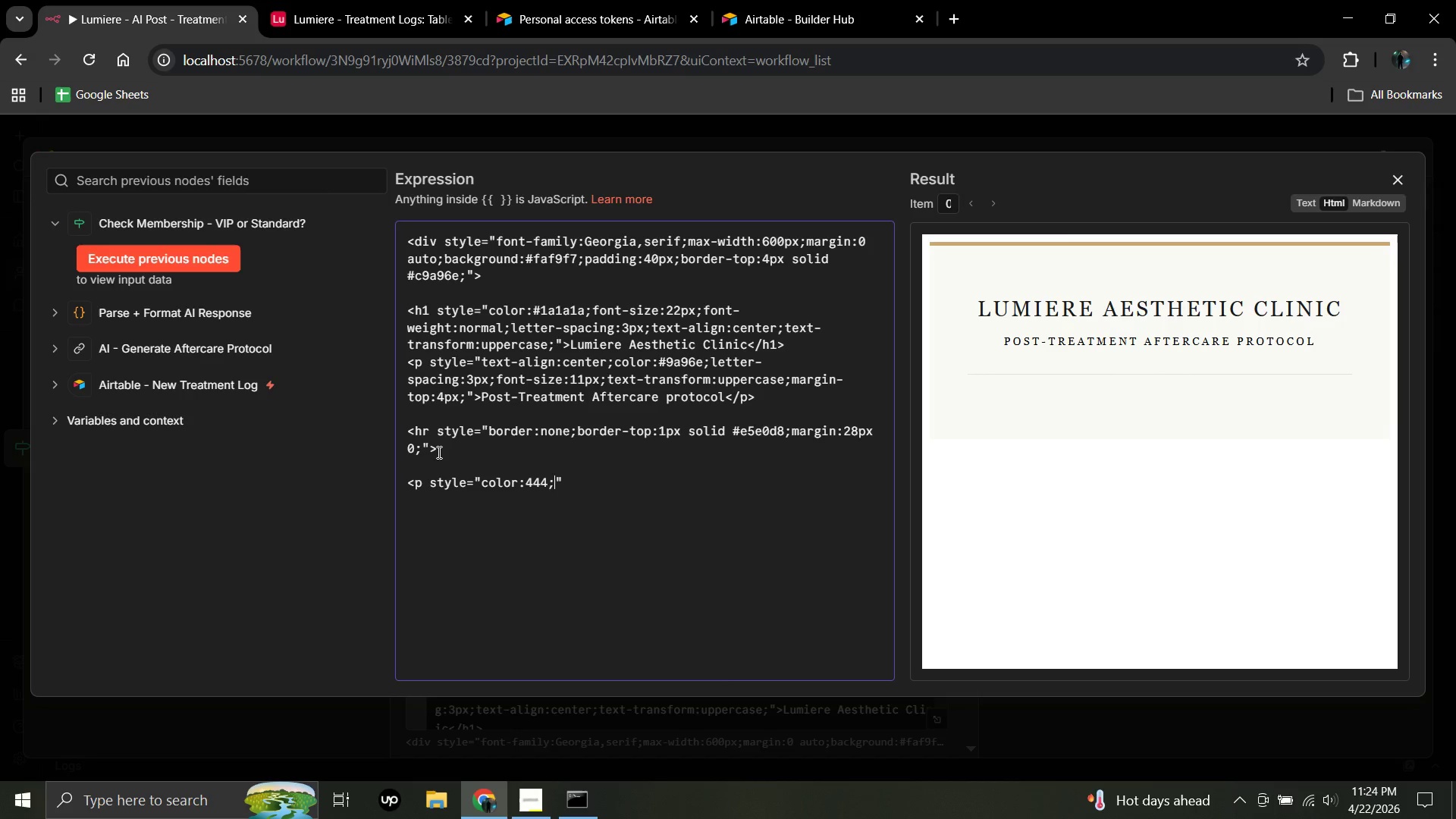 
left_click([567, 482])
 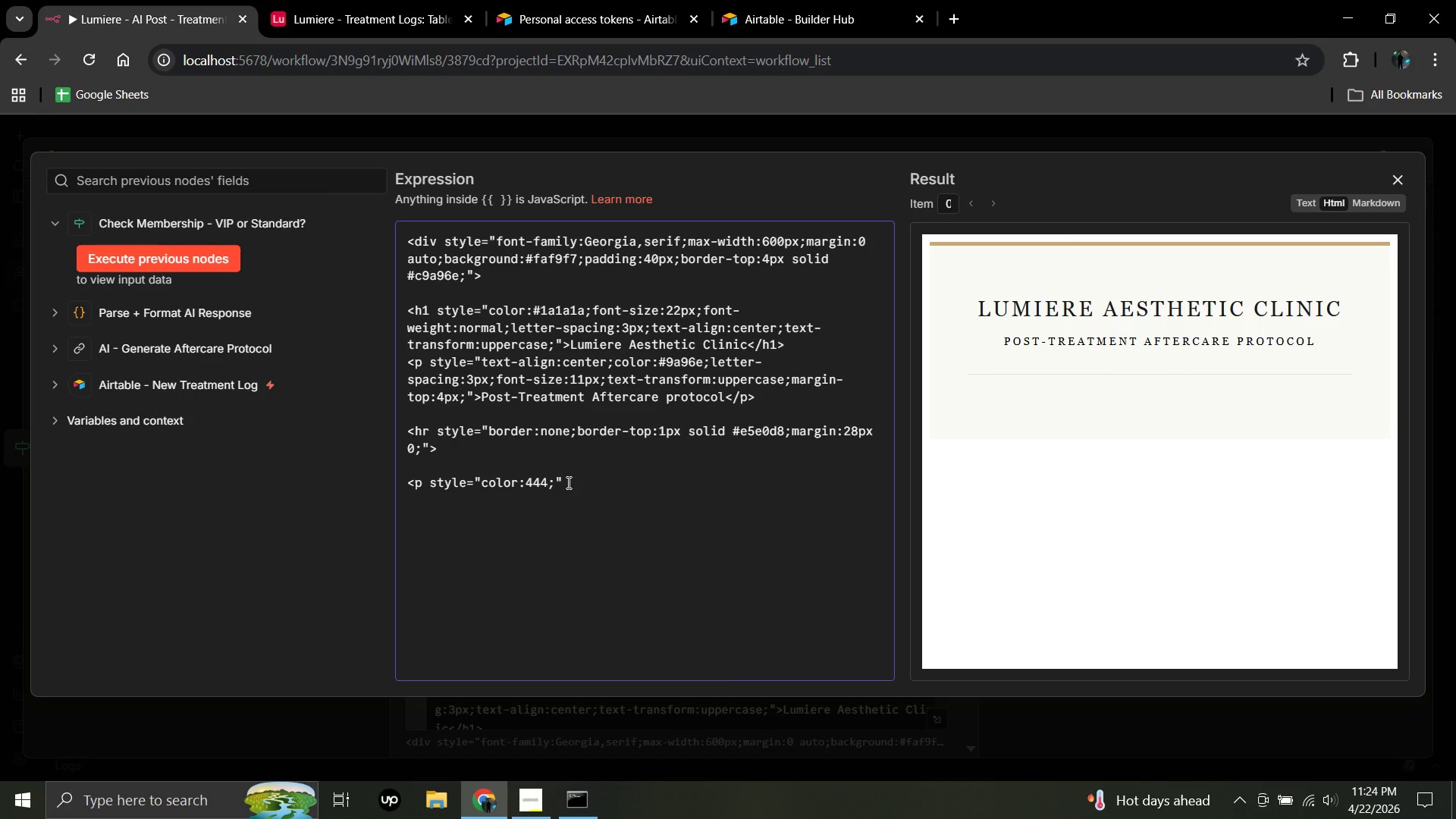 
type(>Dear {{$json.client_name)
 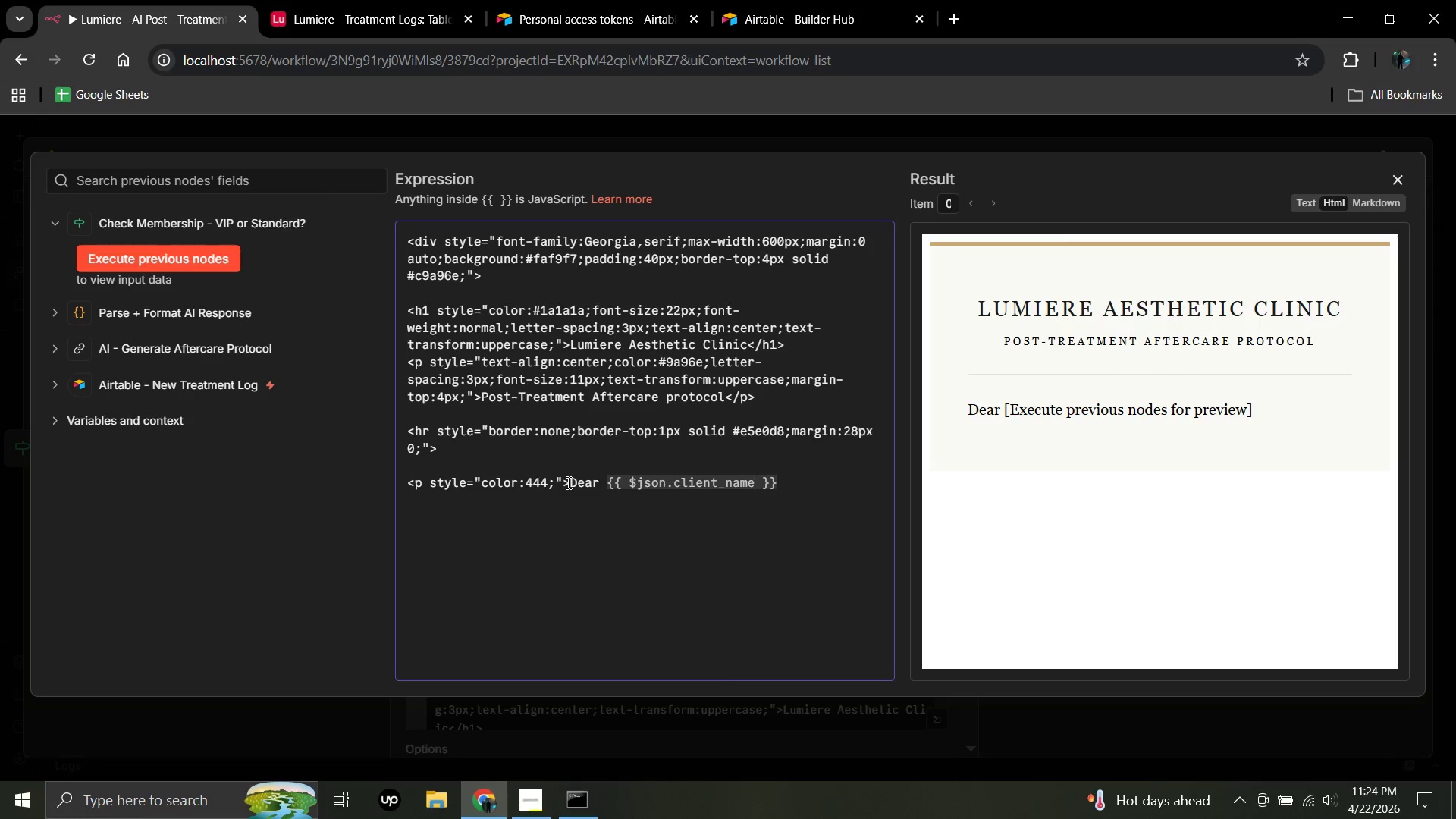 
wait(6.77)
 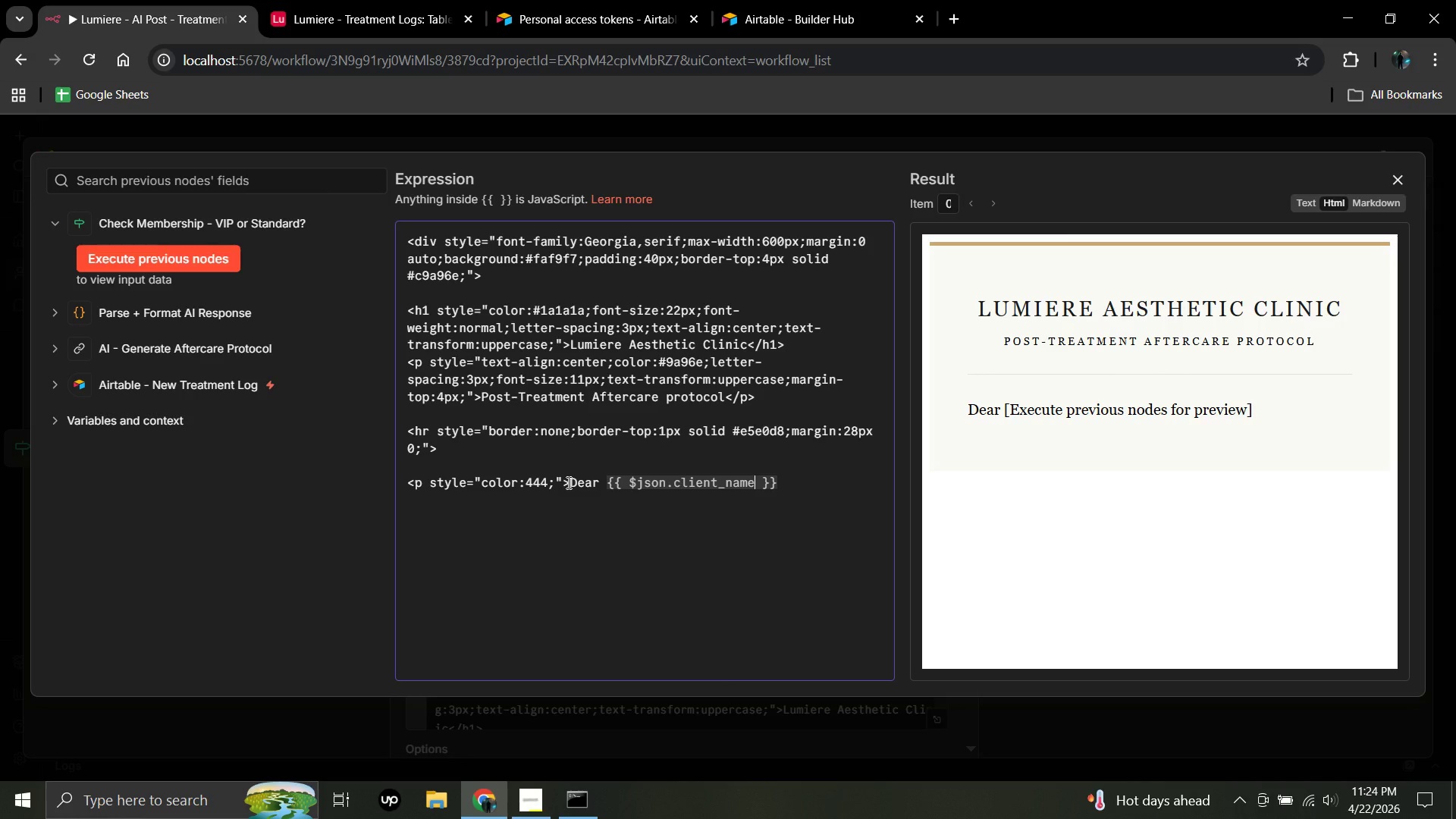 
left_click([783, 480])
 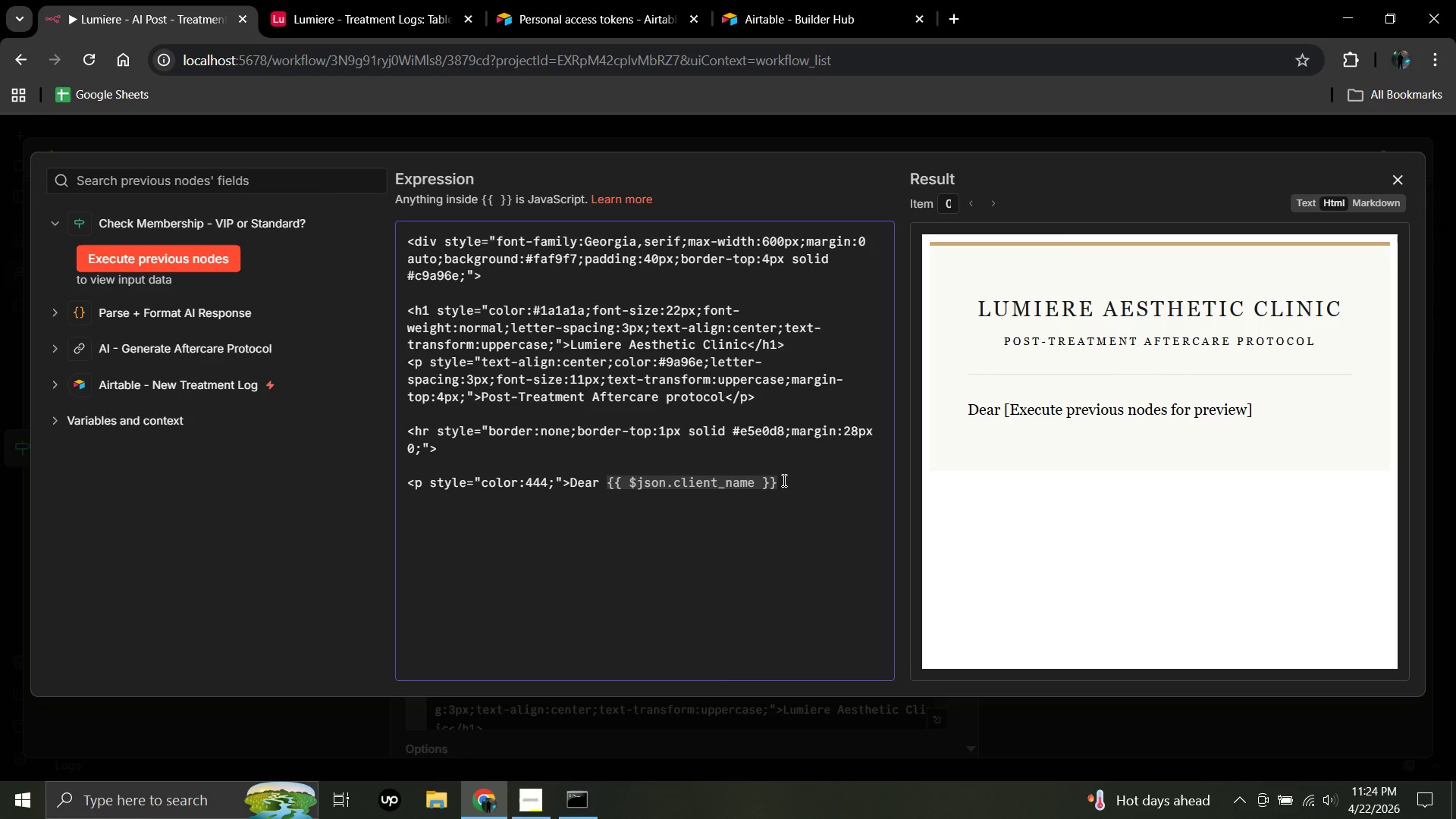 
key(Comma)
 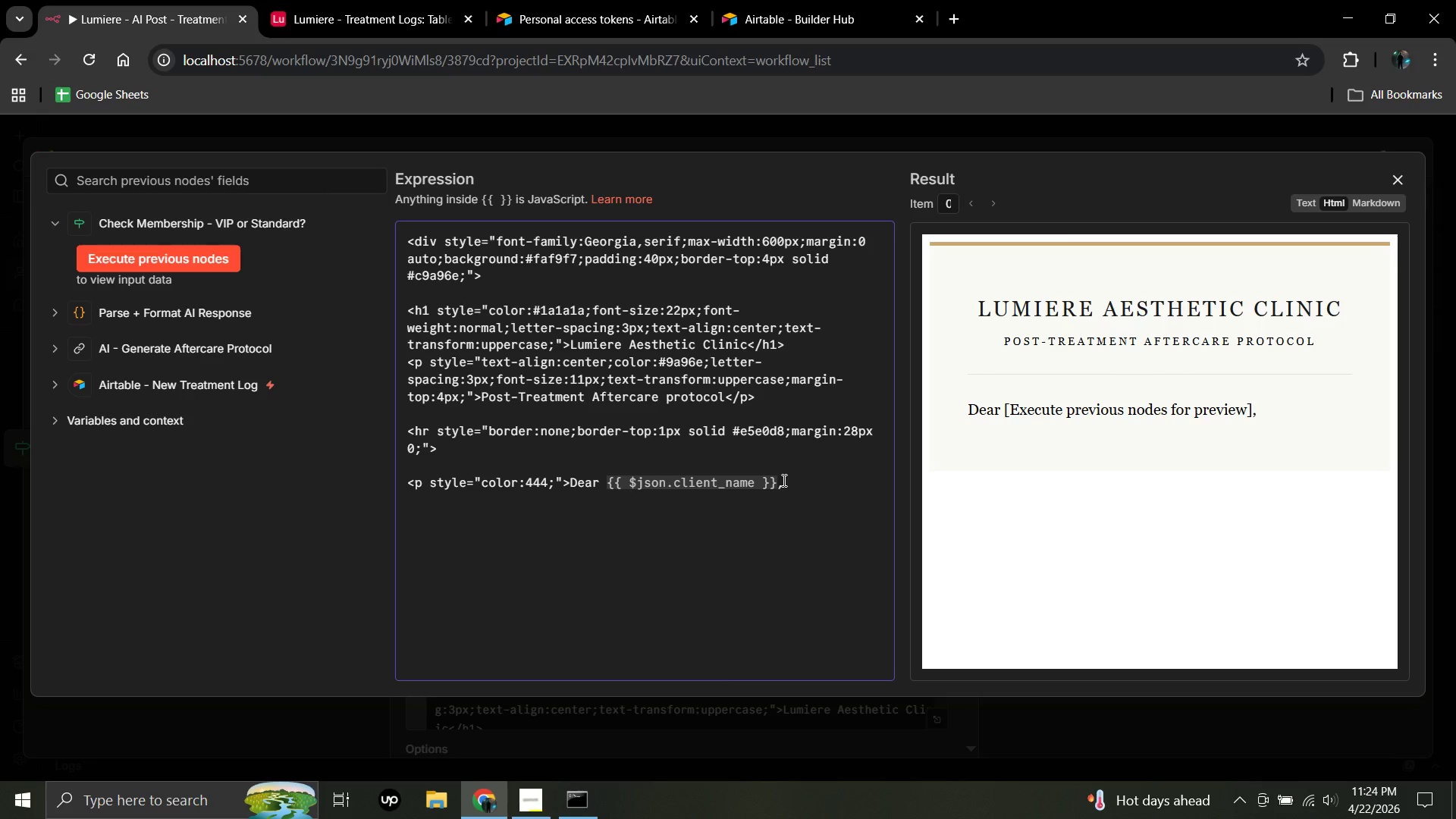 
key(Shift+Comma)
 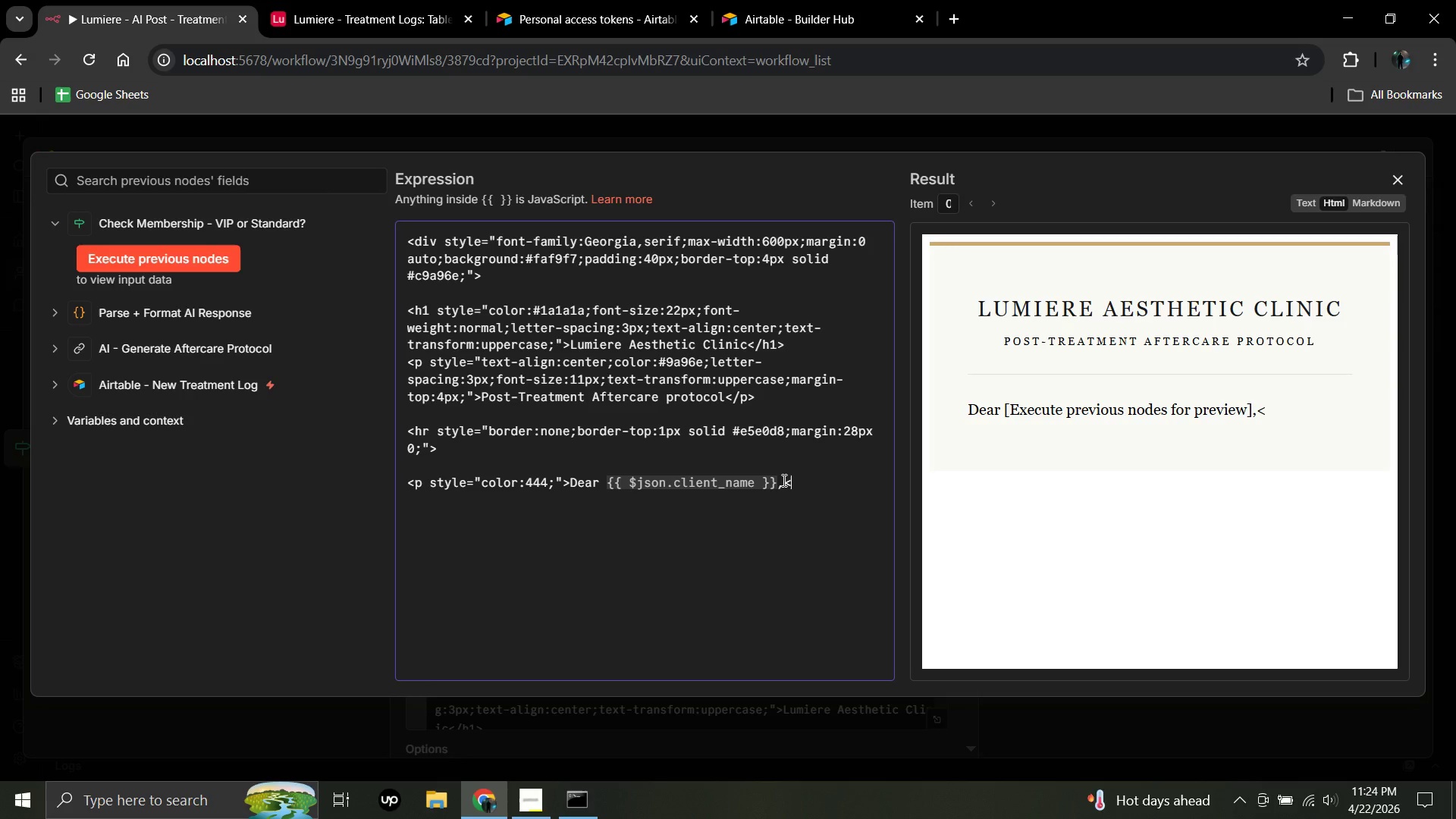 
key(Slash)
 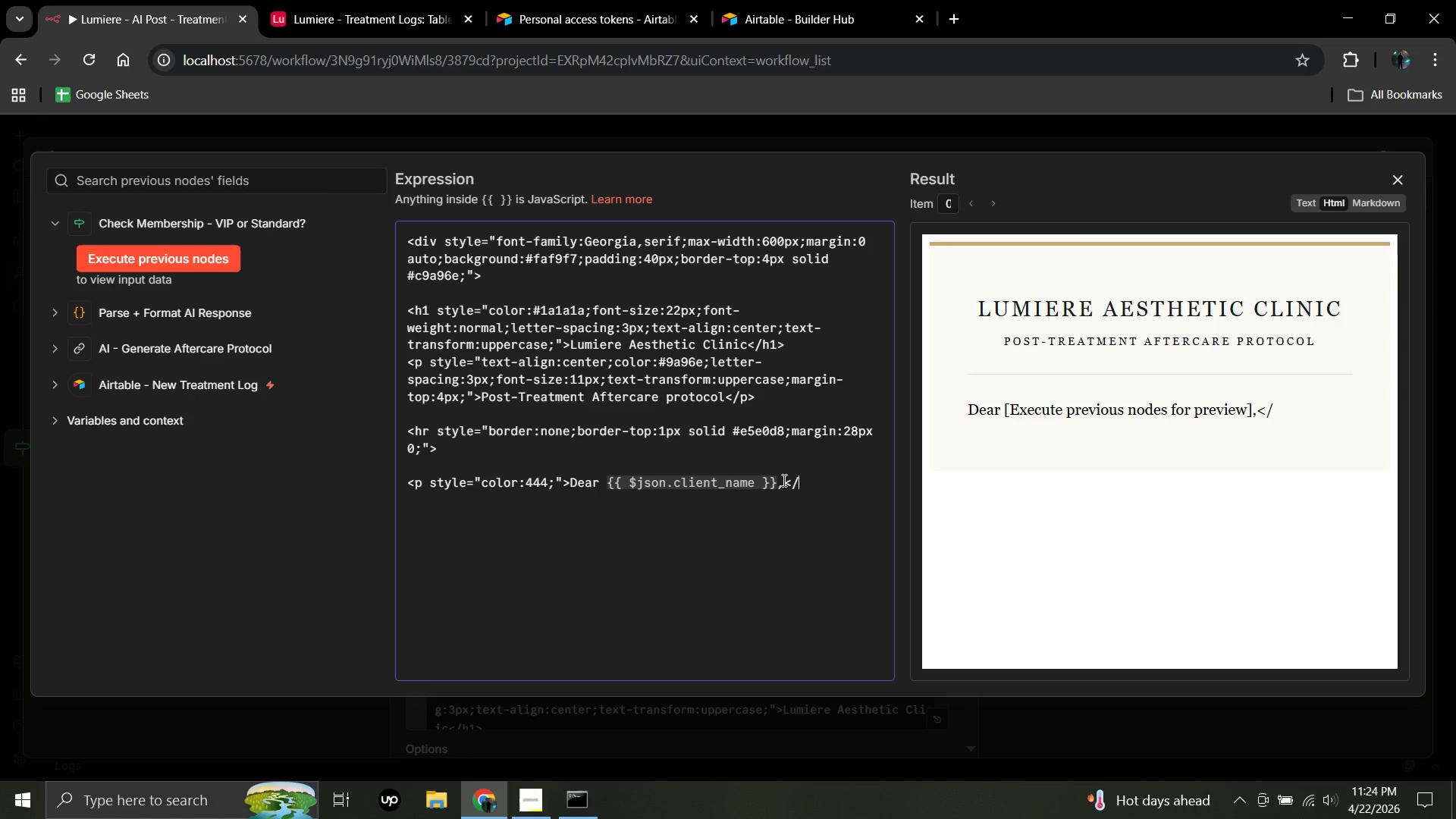 
key(P)
 